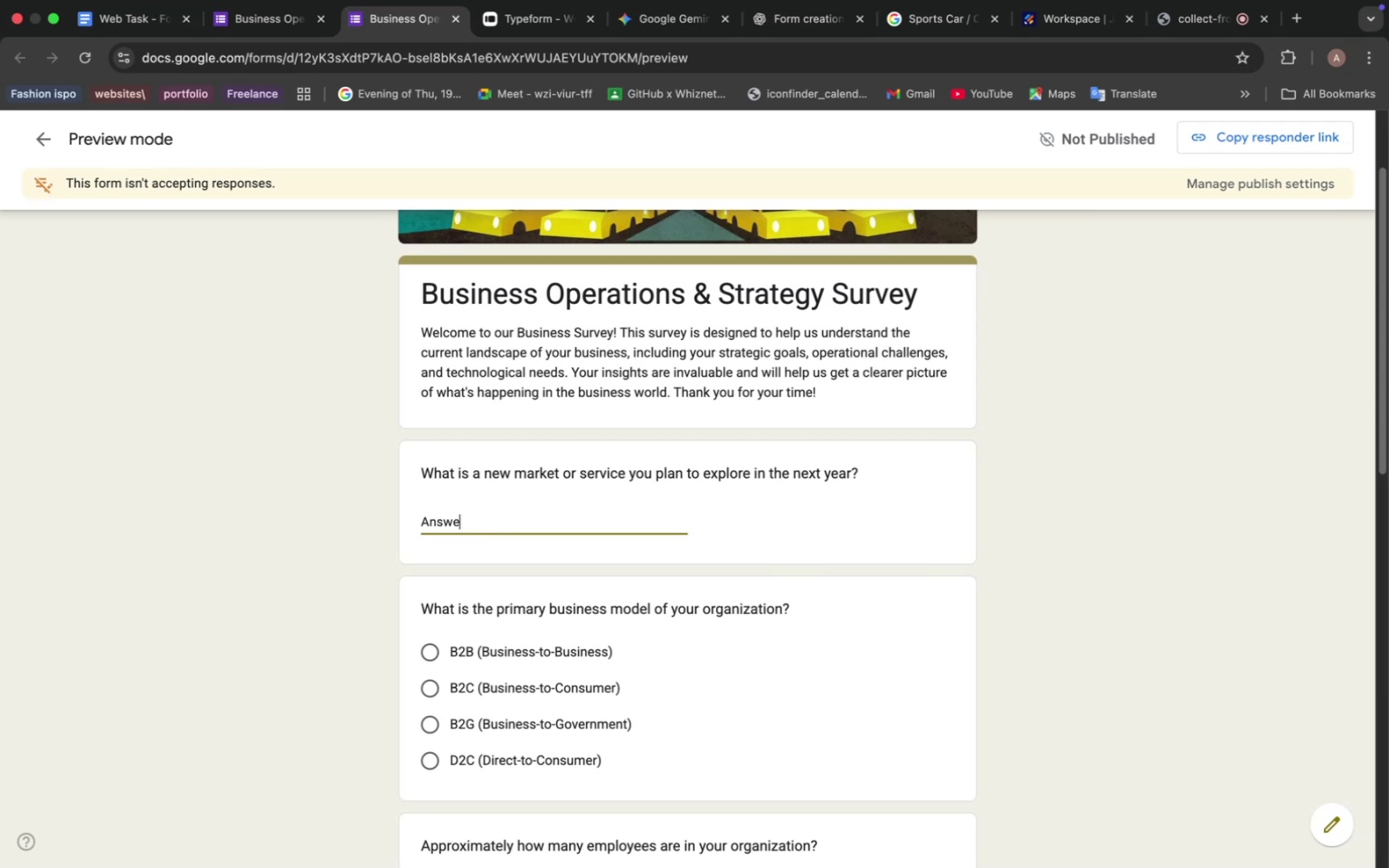 
hold_key(key=Backspace, duration=1.17)
 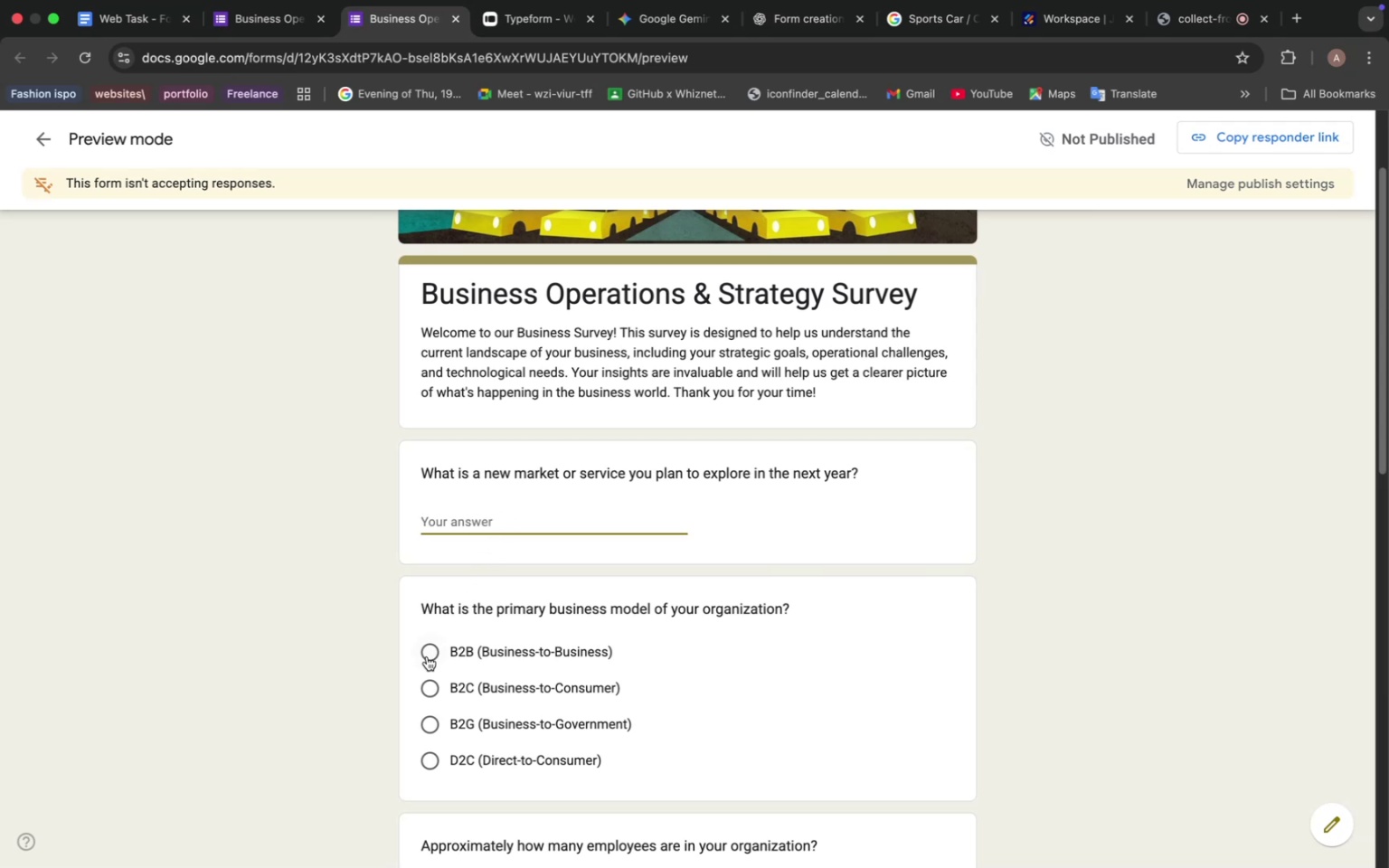 
left_click([427, 657])
 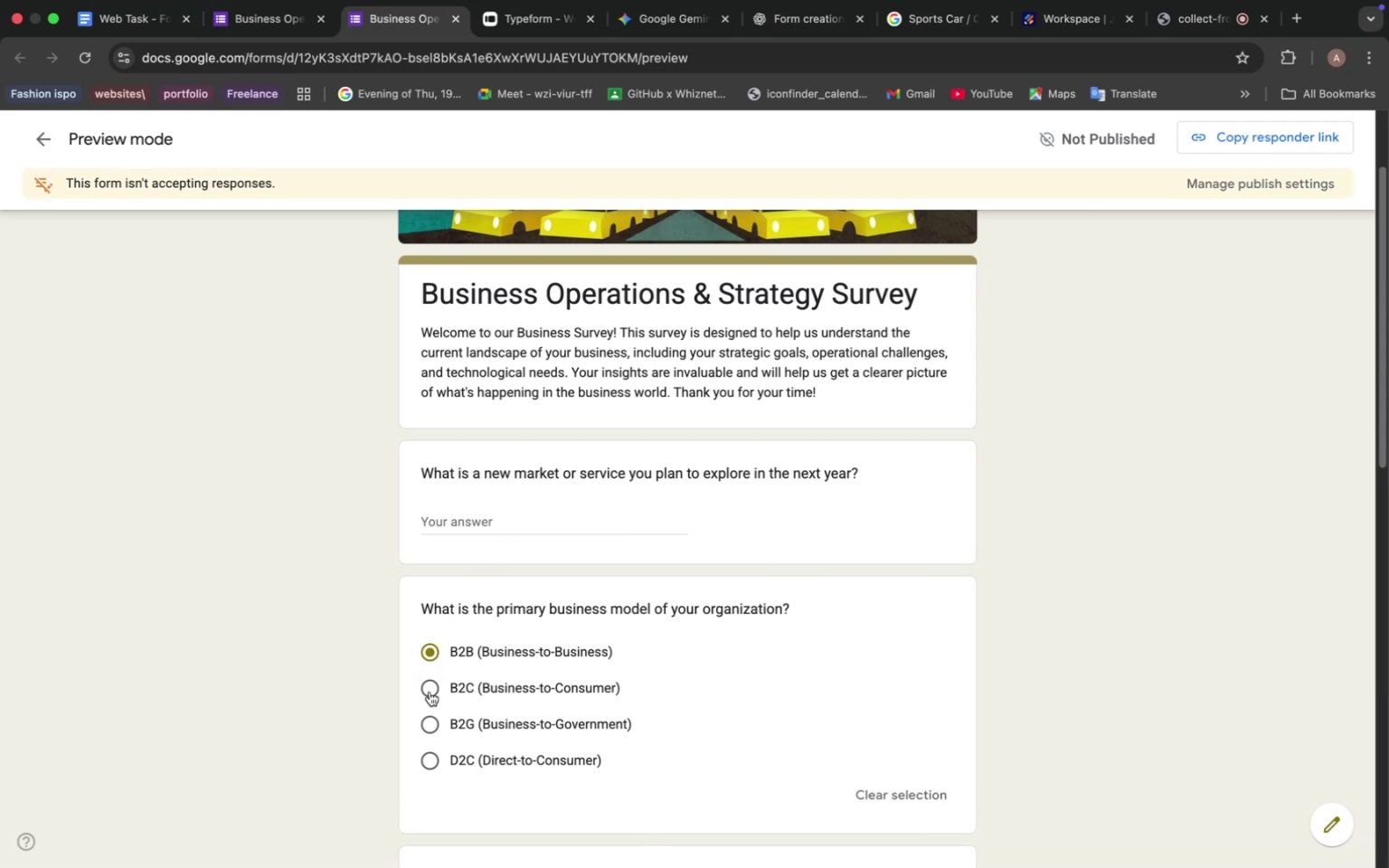 
left_click([430, 690])
 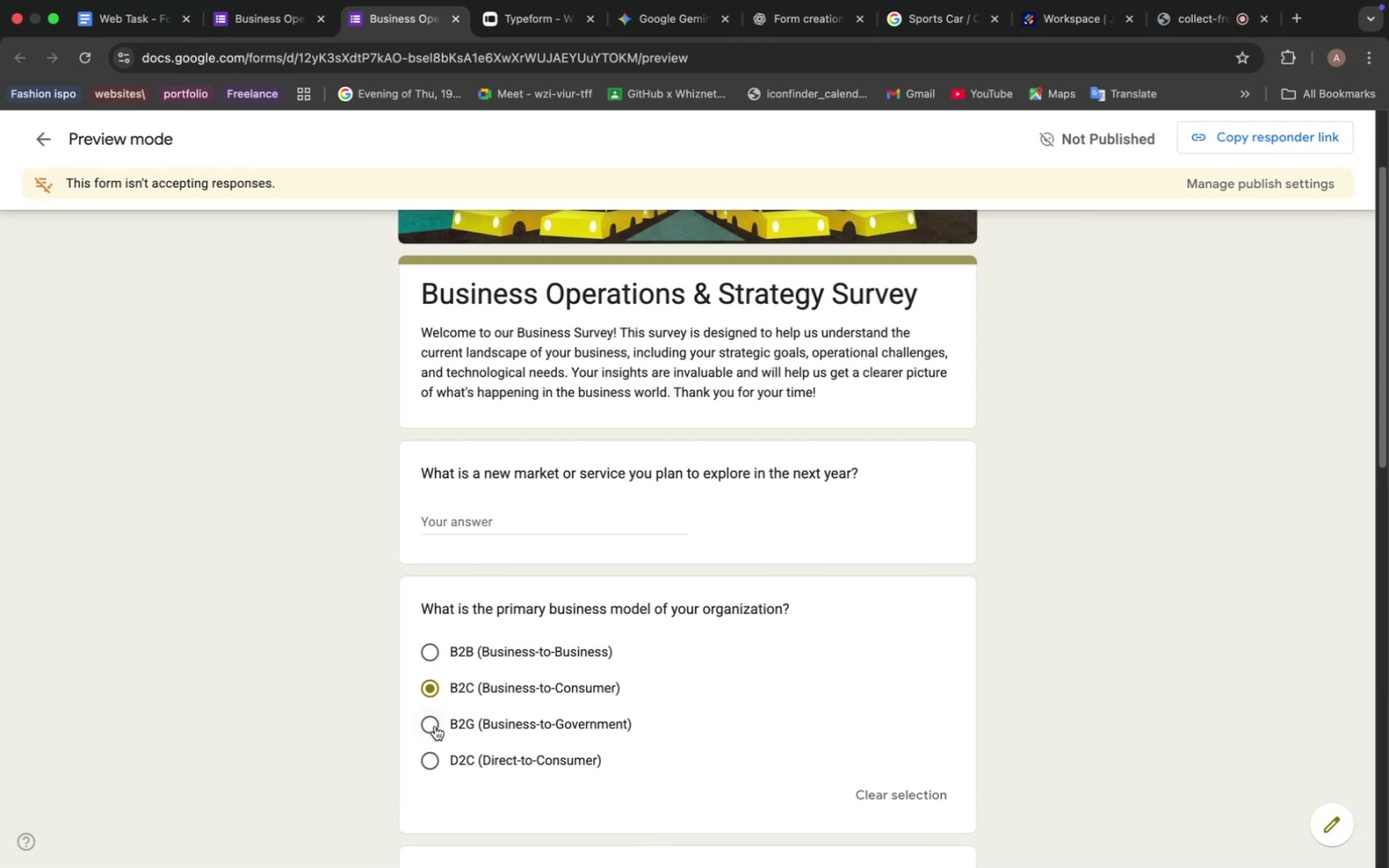 
left_click([434, 726])
 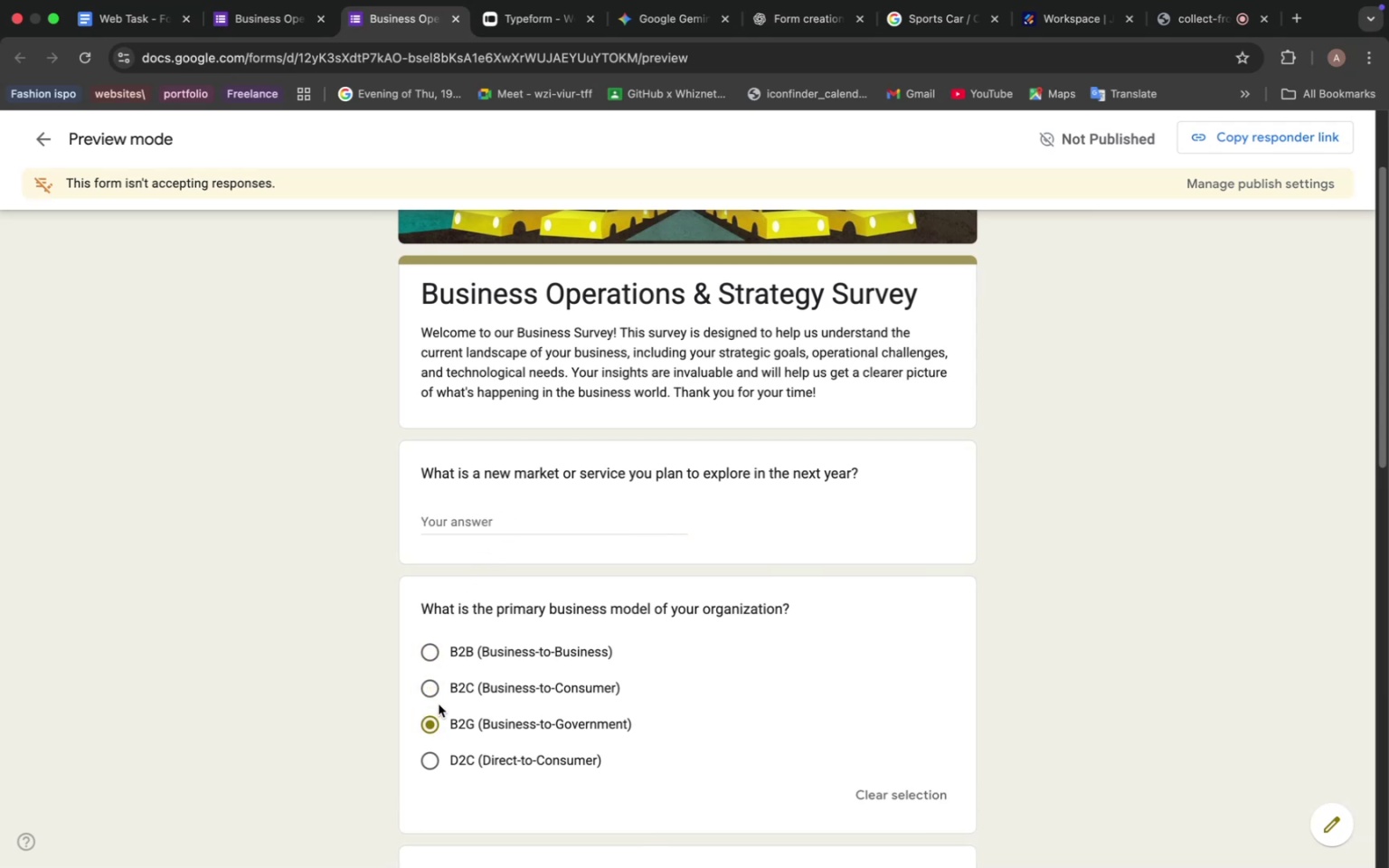 
scroll: coordinate [453, 651], scroll_direction: down, amount: 10.0
 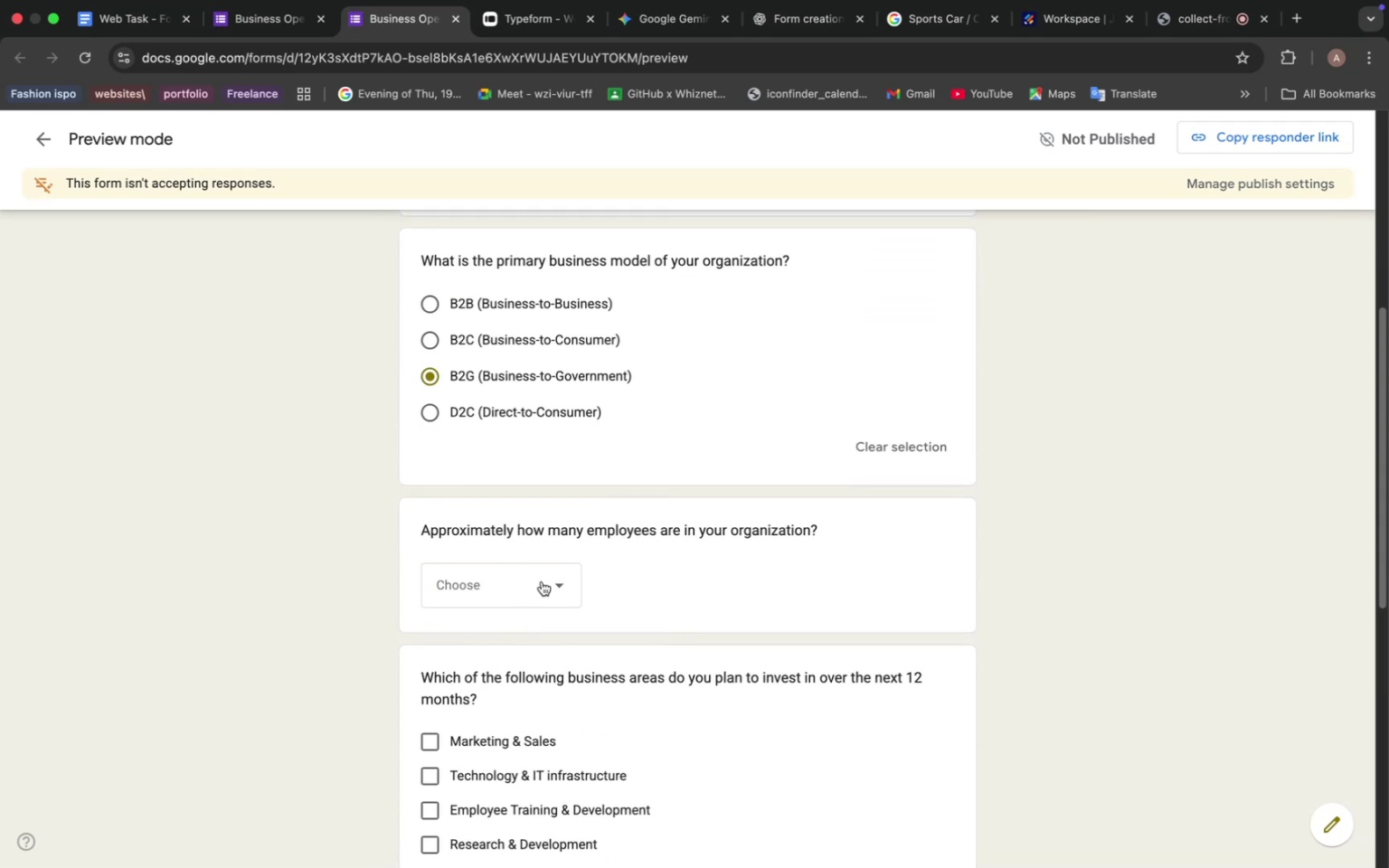 
left_click([550, 580])
 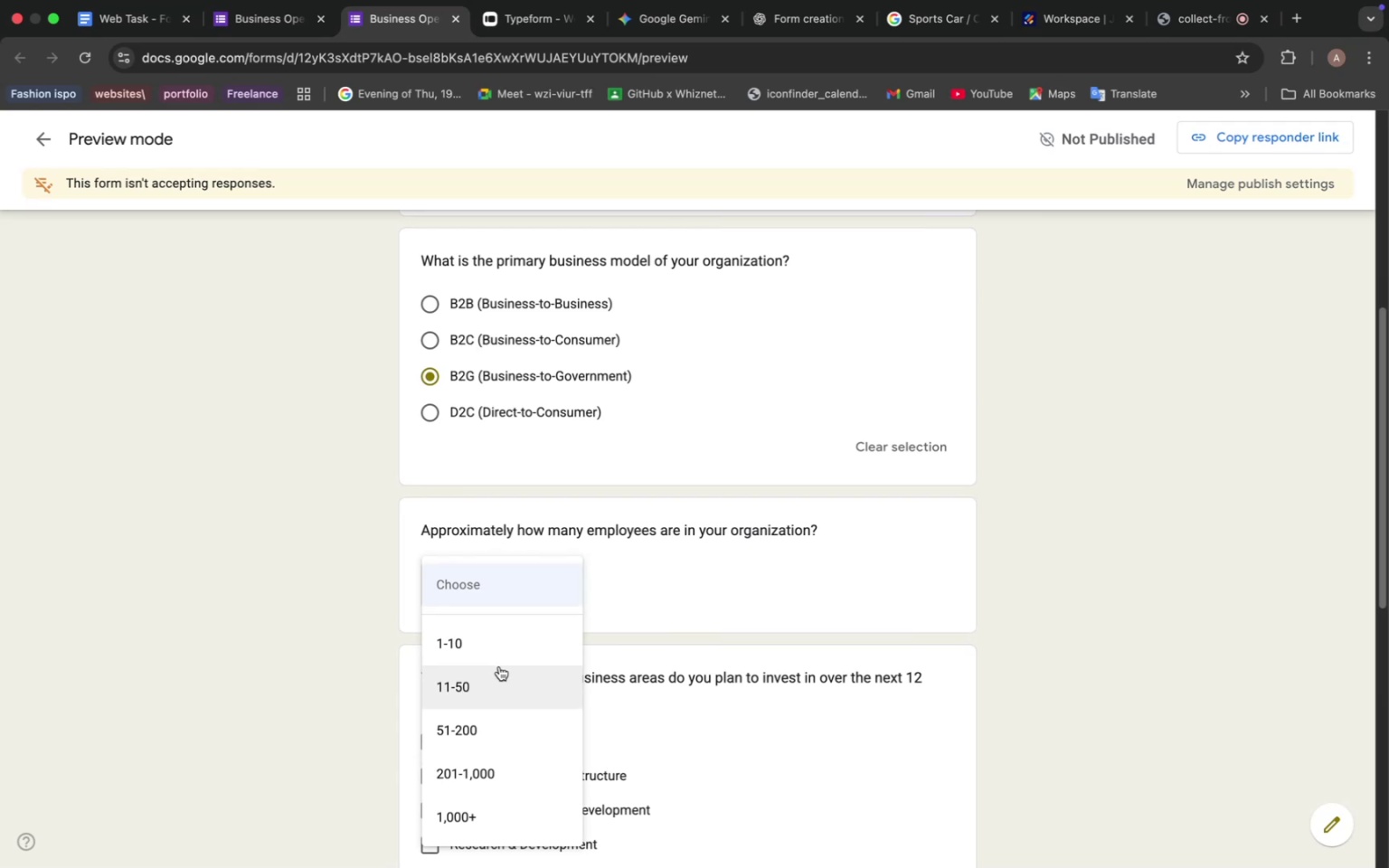 
left_click([499, 666])
 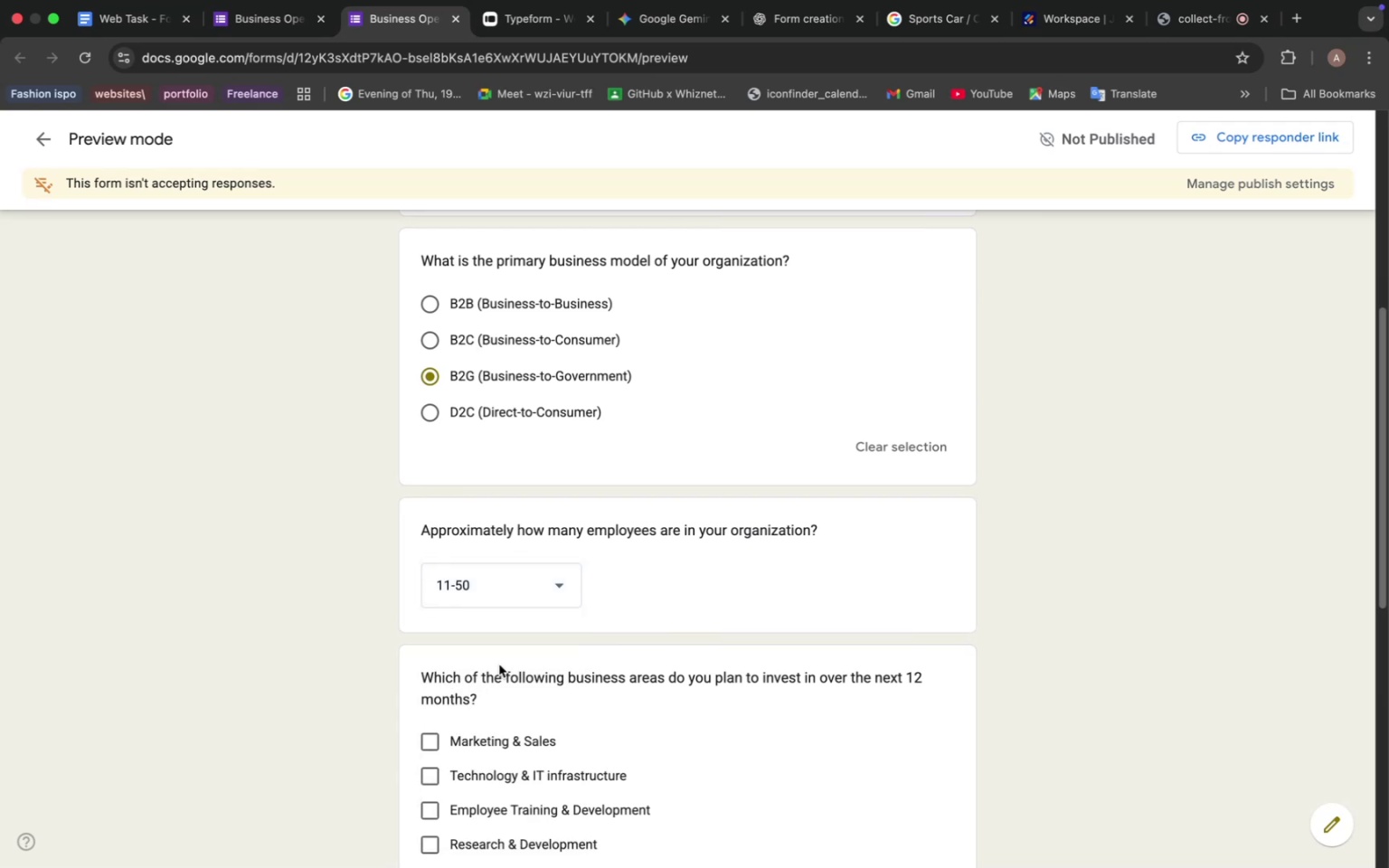 
scroll: coordinate [537, 638], scroll_direction: down, amount: 9.0
 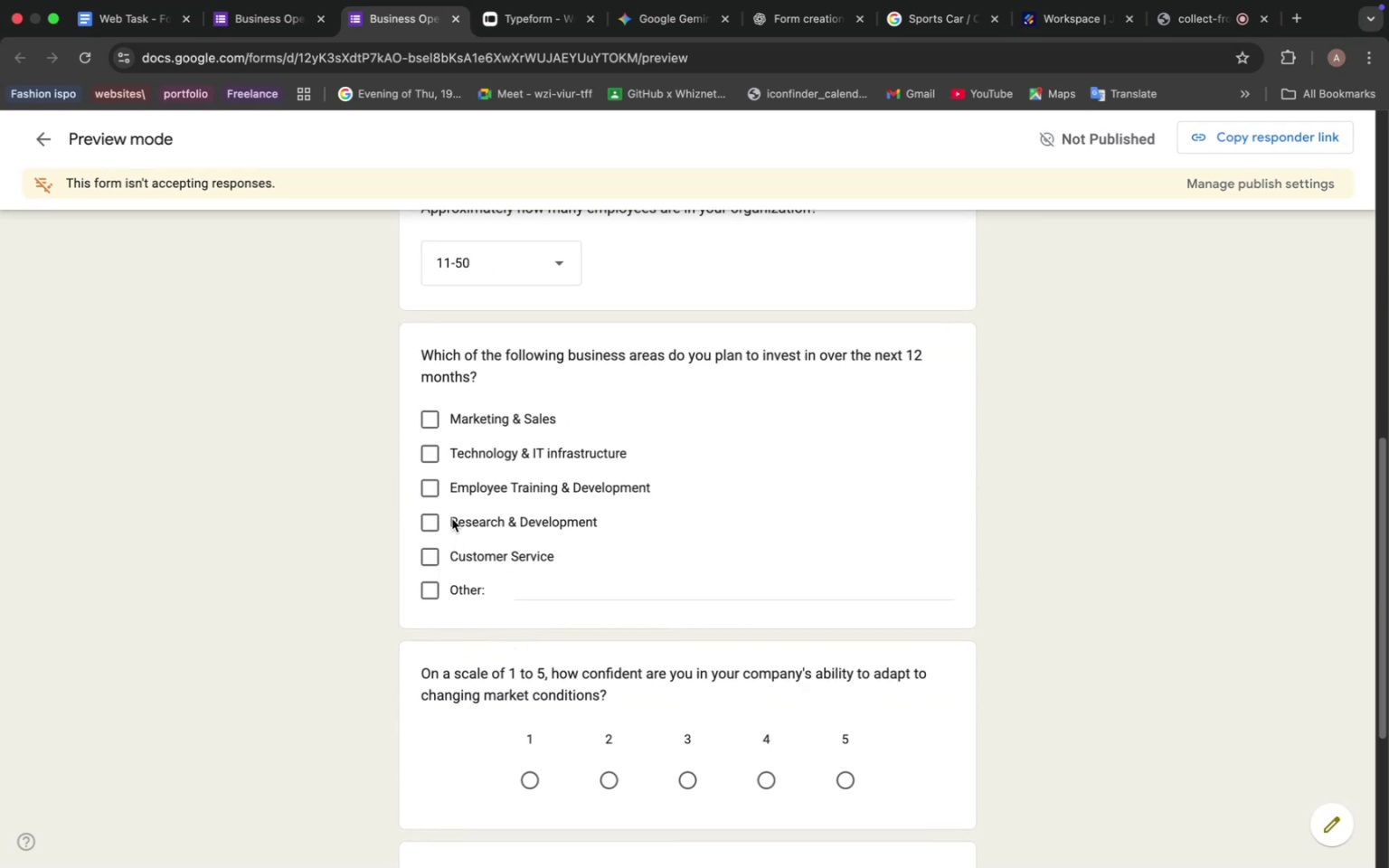 
left_click([449, 519])
 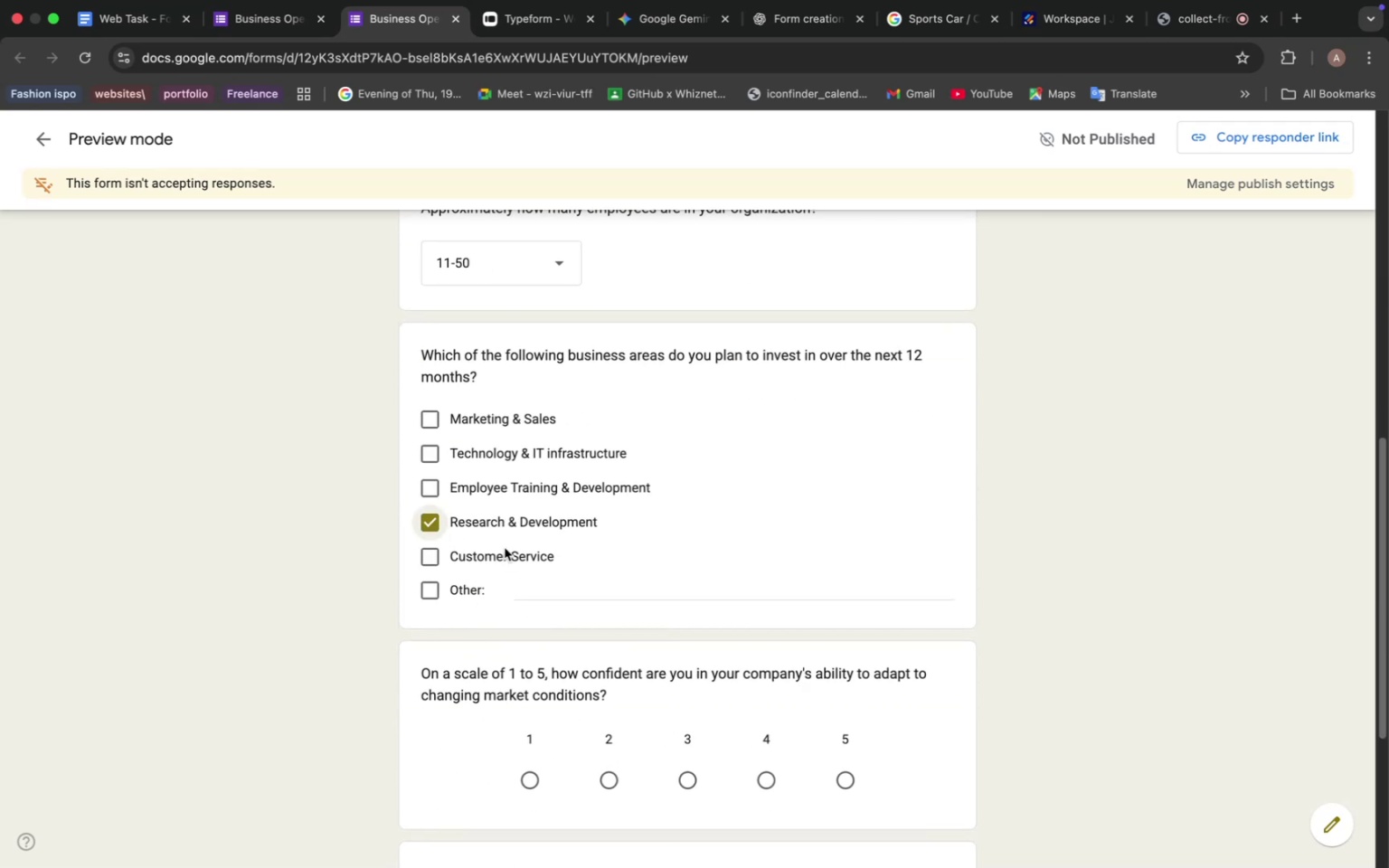 
left_click([483, 492])
 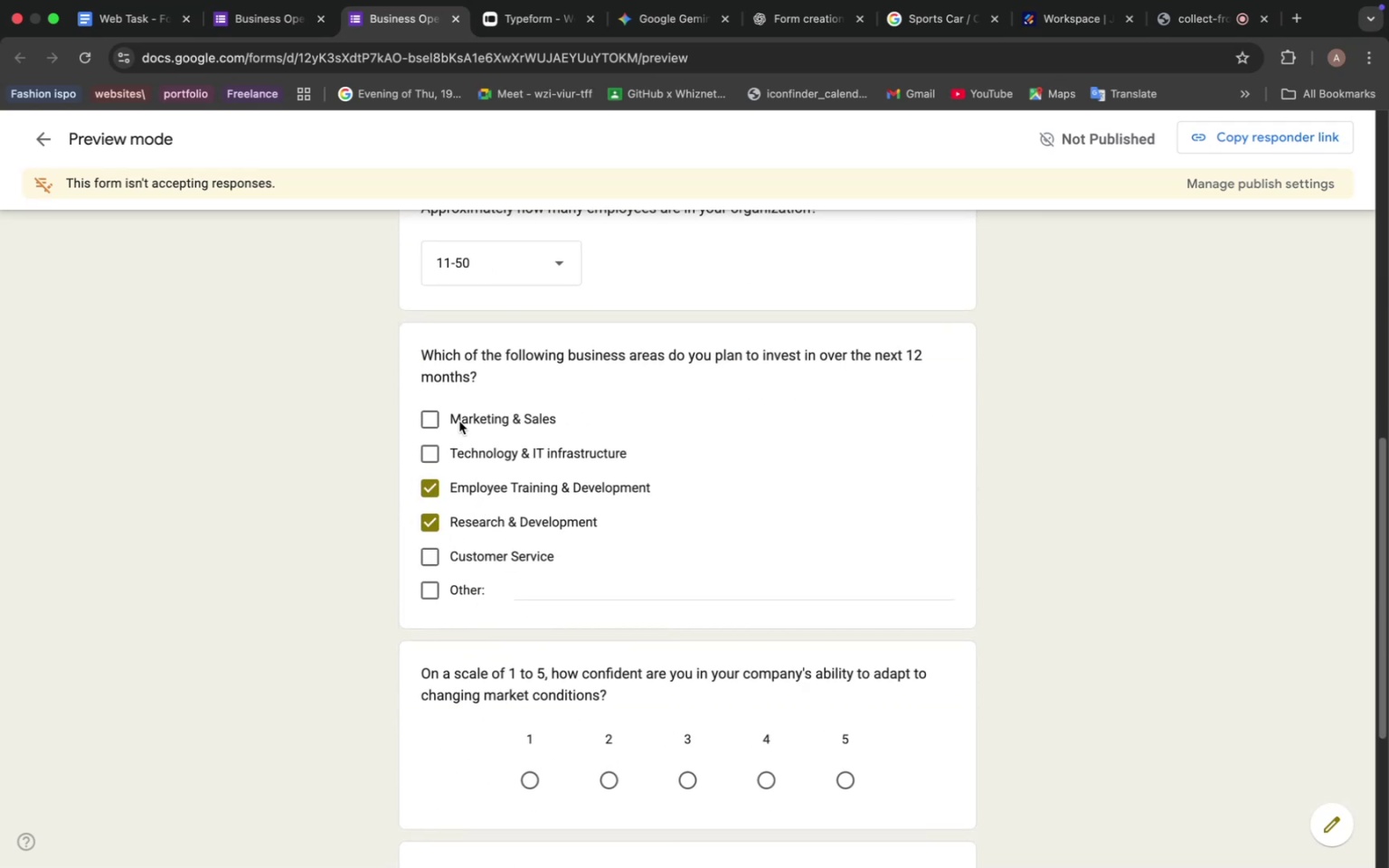 
left_click([459, 420])
 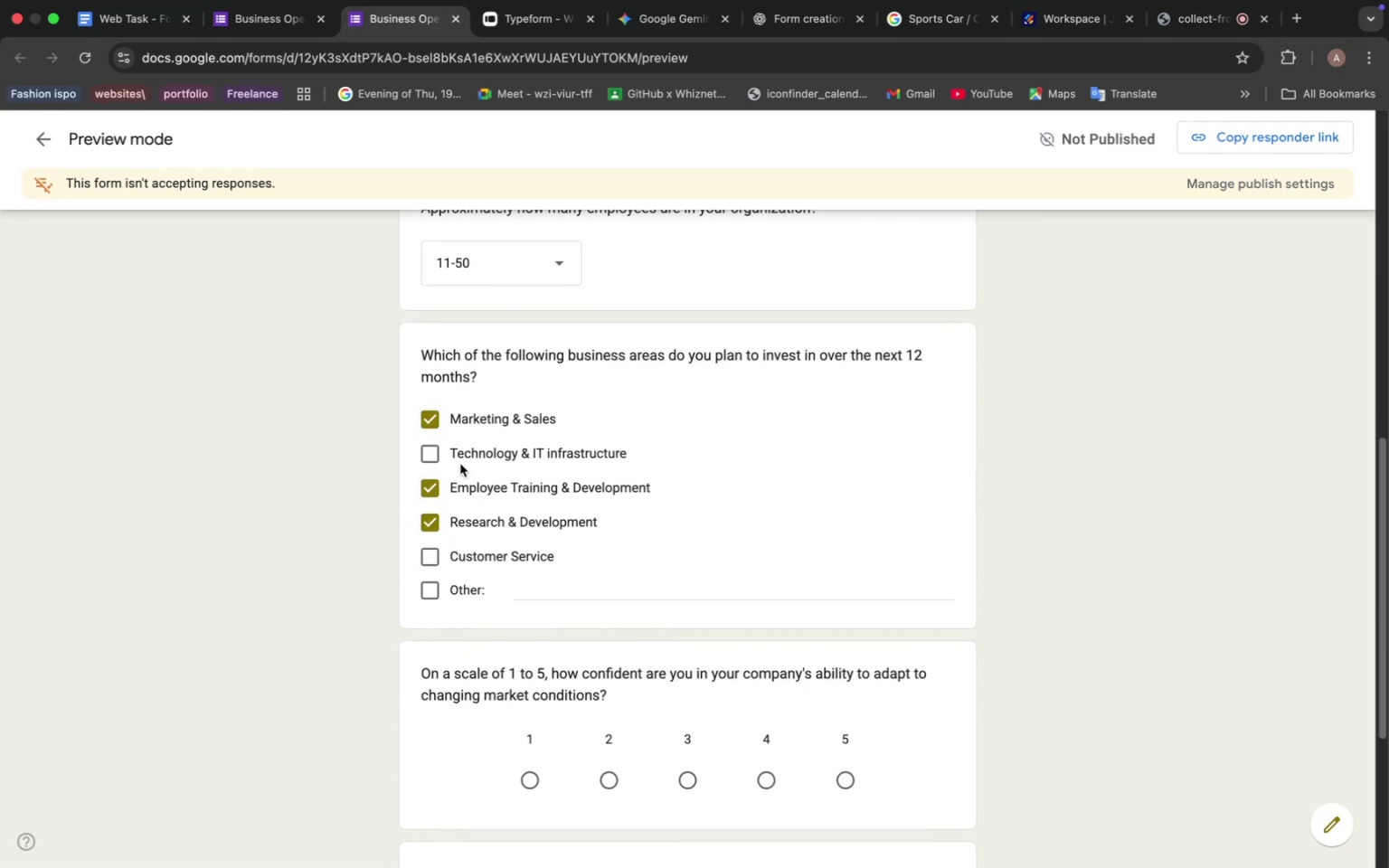 
left_click([468, 450])
 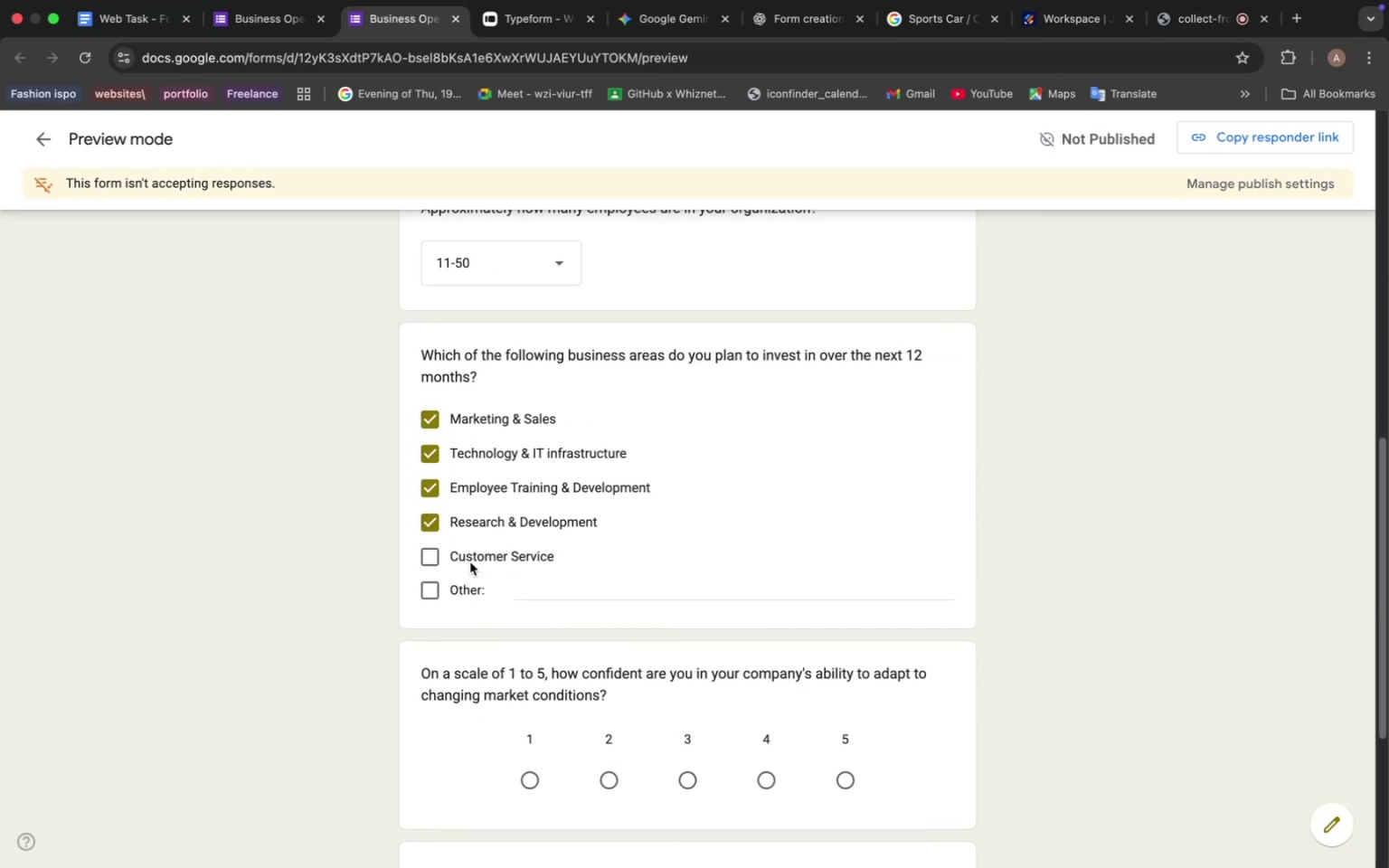 
left_click([468, 566])
 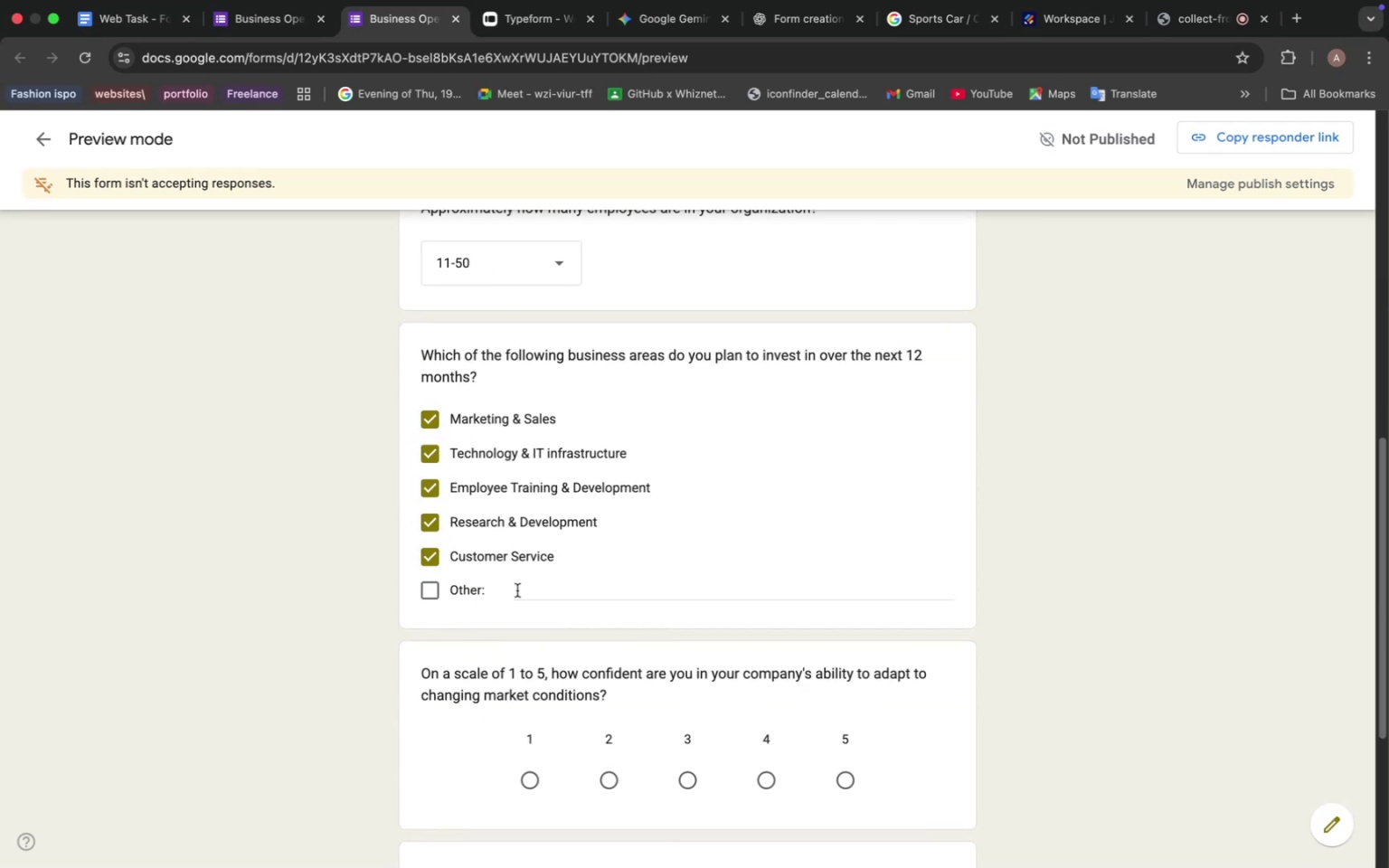 
left_click([520, 590])
 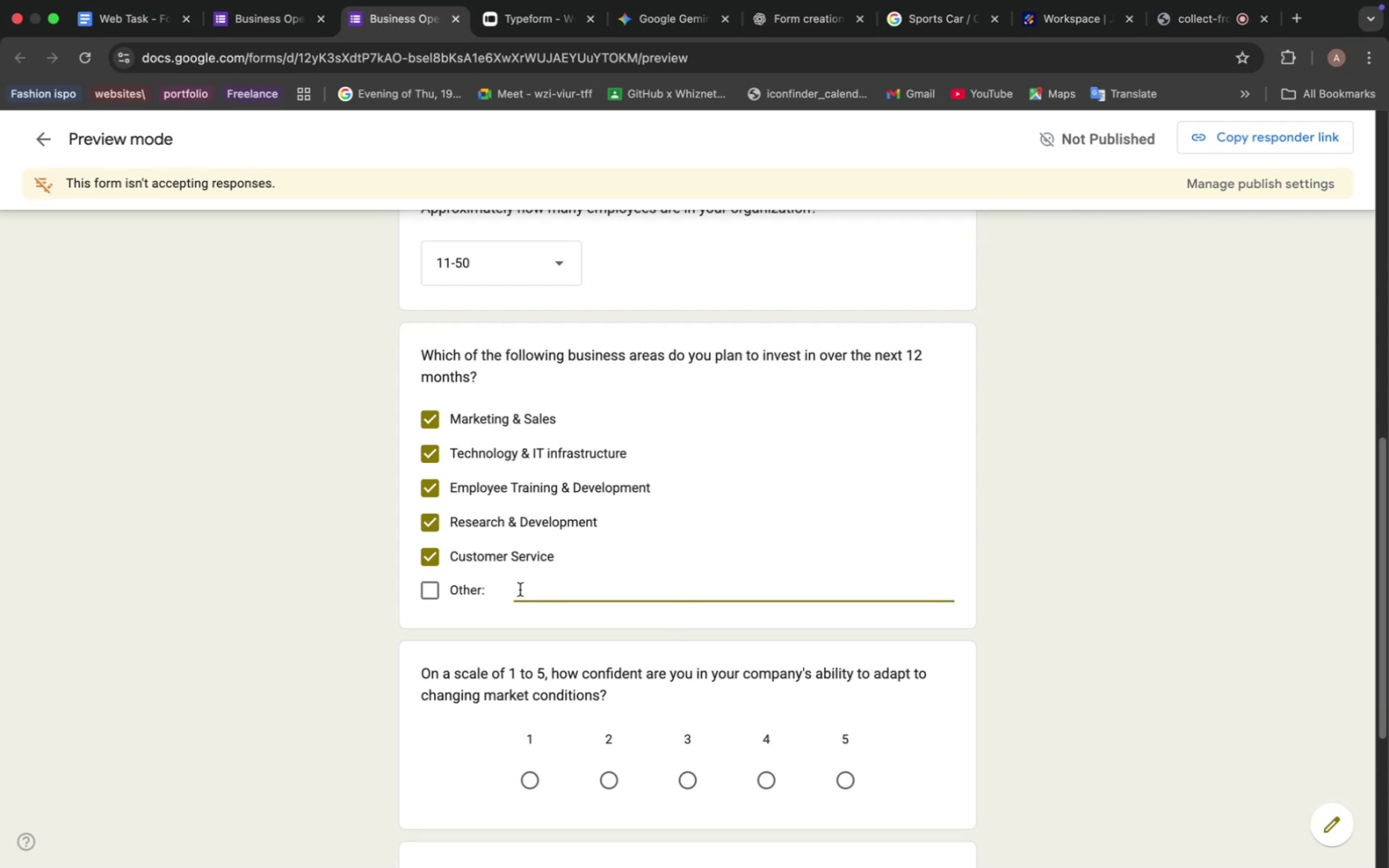 
type(Other)
 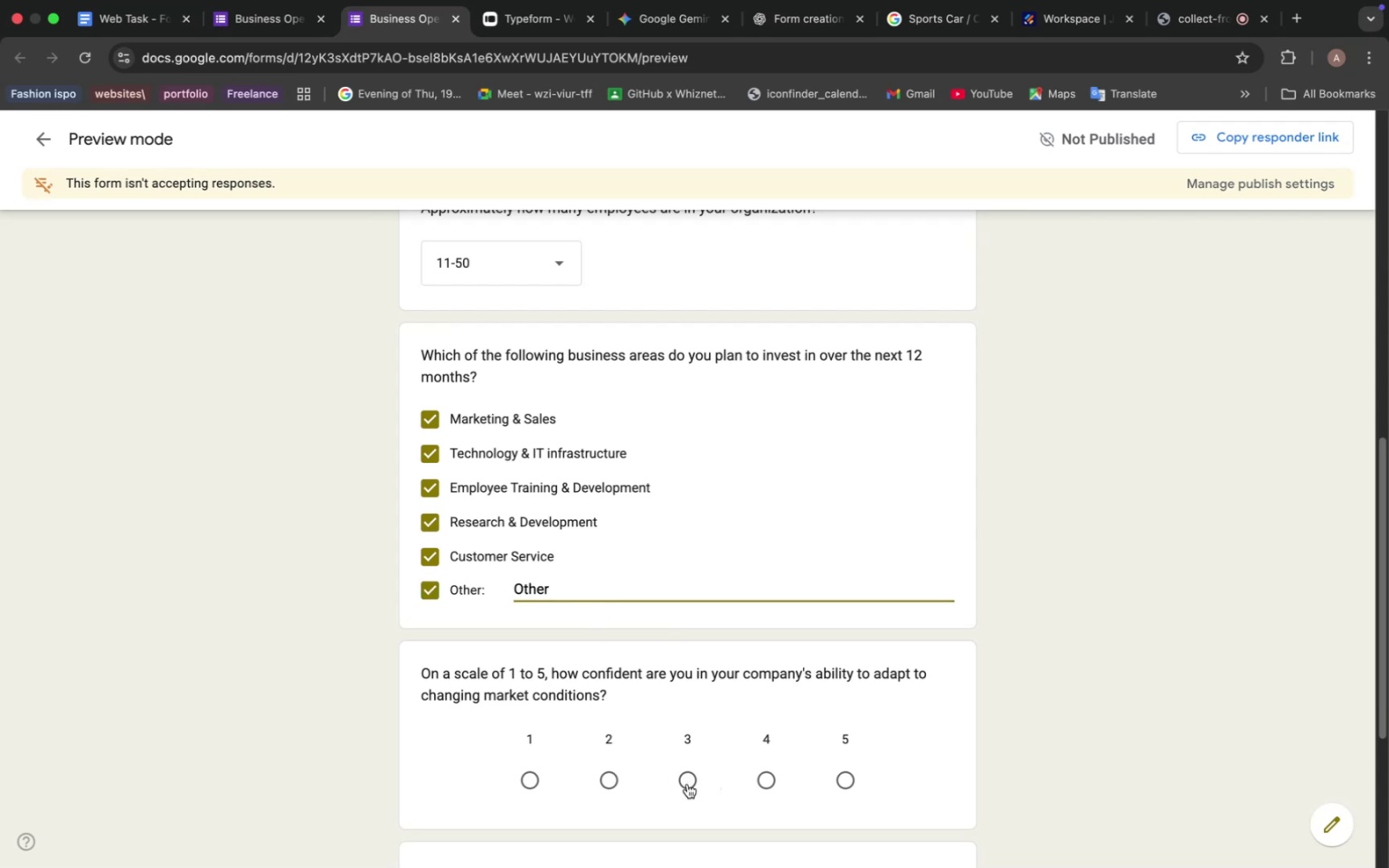 
left_click([772, 781])
 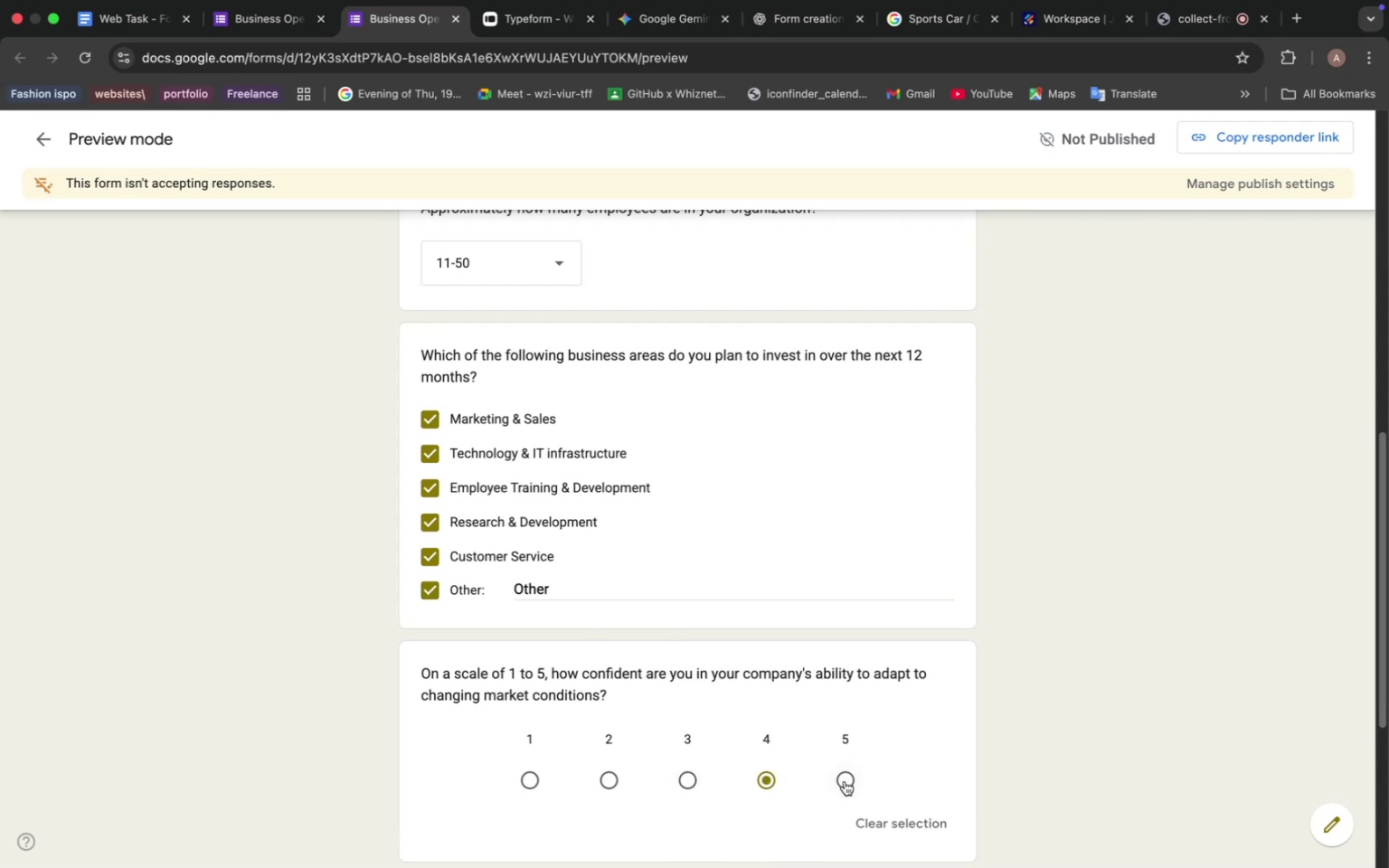 
left_click([849, 781])
 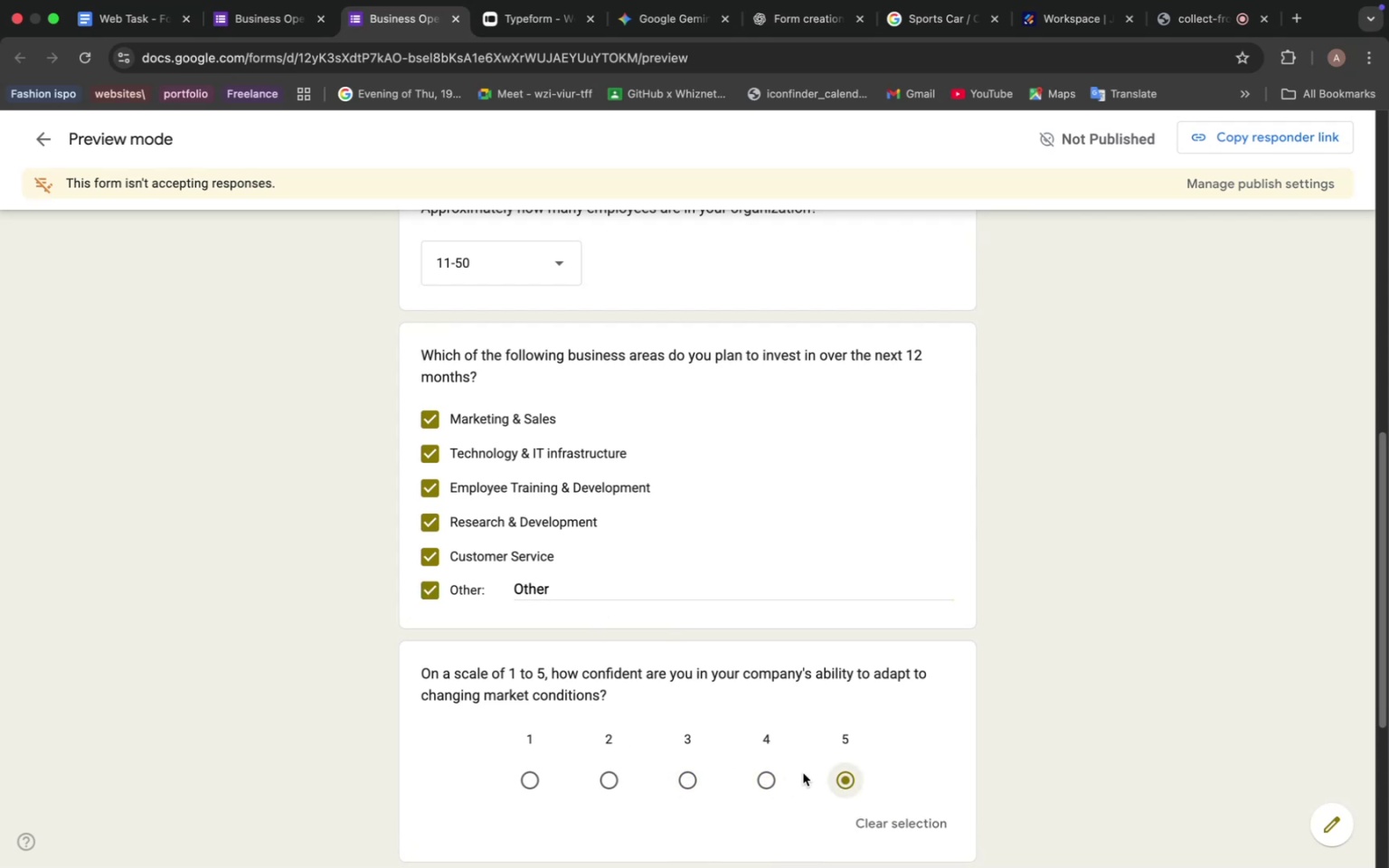 
scroll: coordinate [674, 690], scroll_direction: down, amount: 11.0
 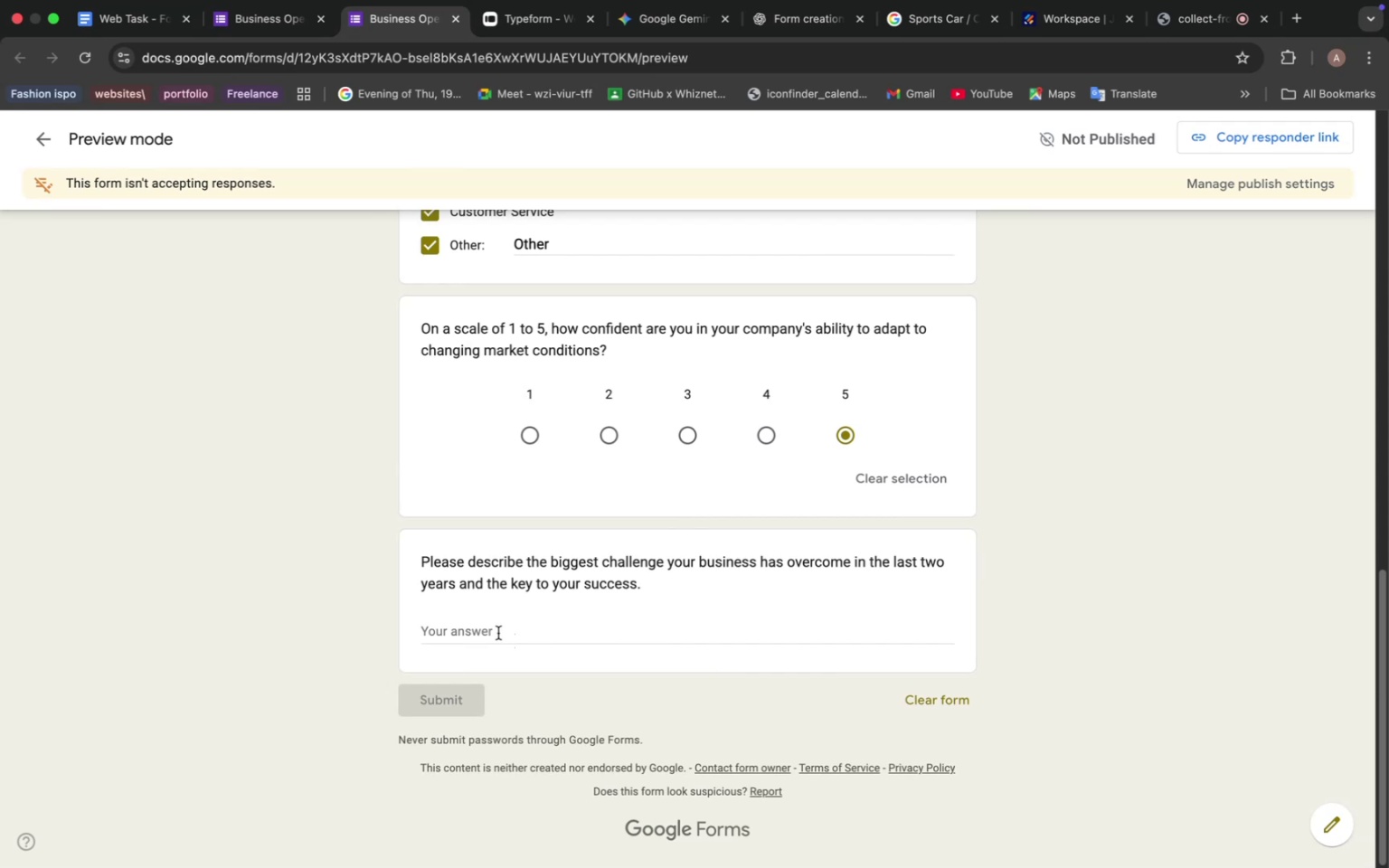 
left_click([496, 634])
 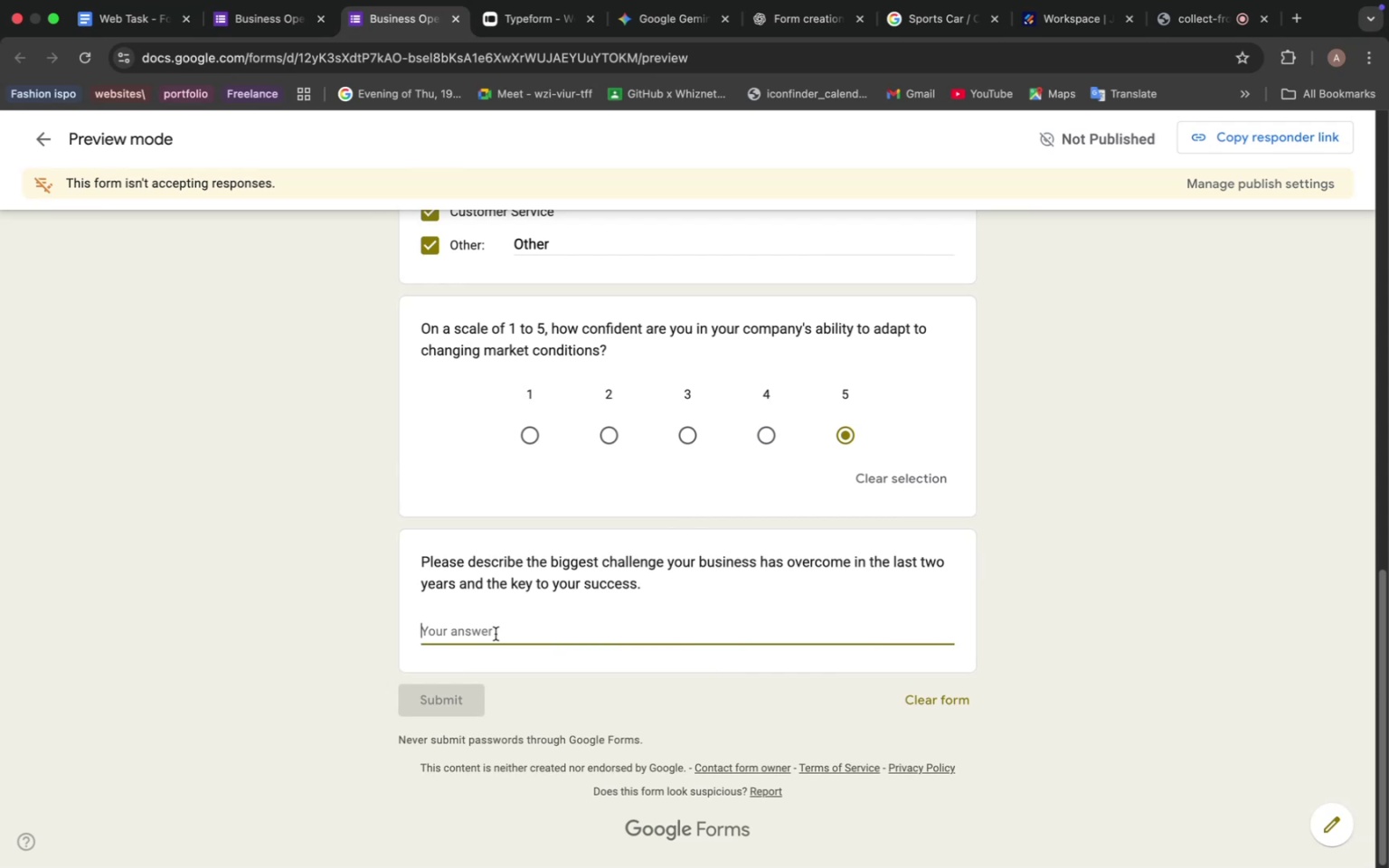 
type(Answer)
 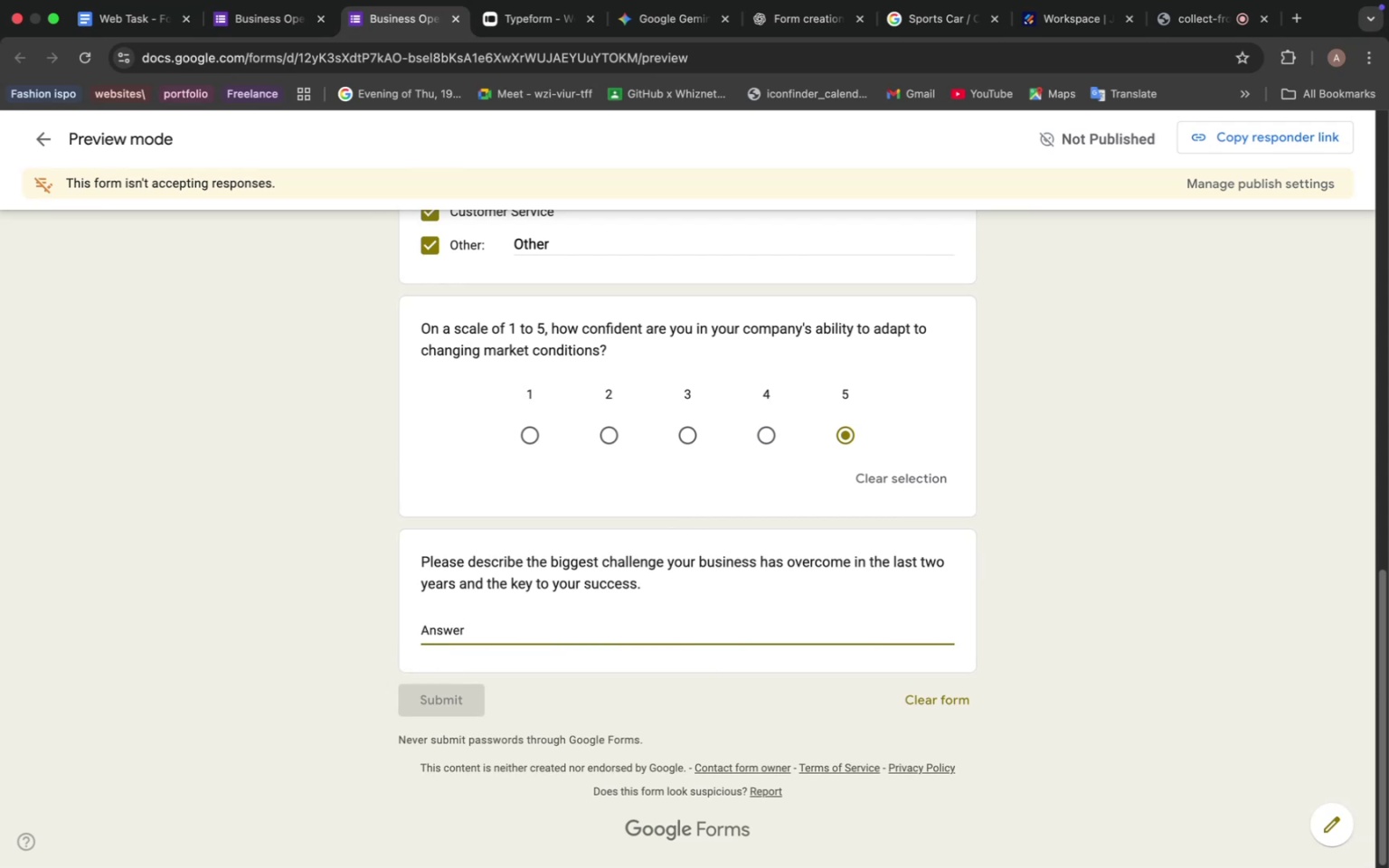 
scroll: coordinate [676, 497], scroll_direction: up, amount: 74.0
 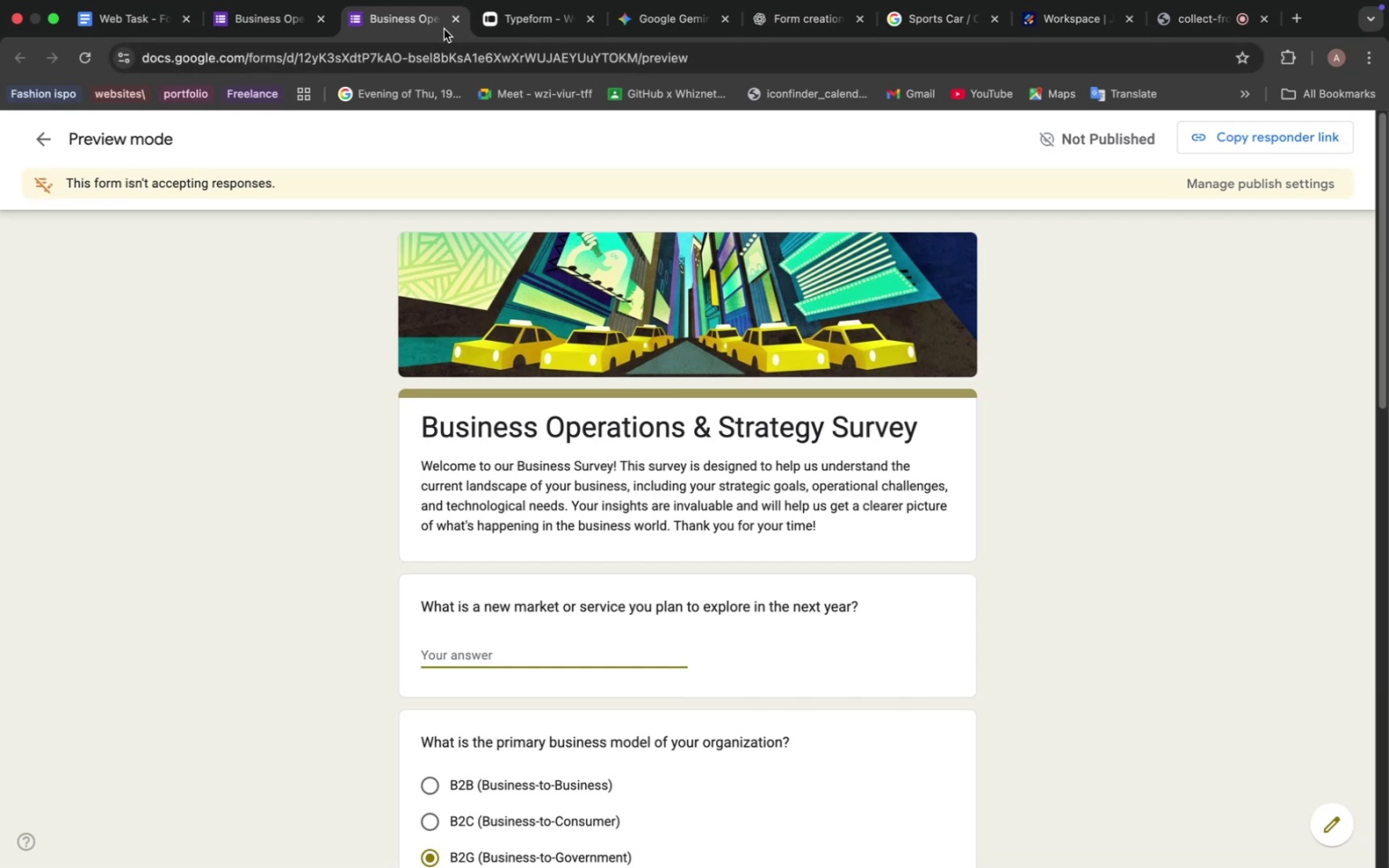 
left_click([459, 18])
 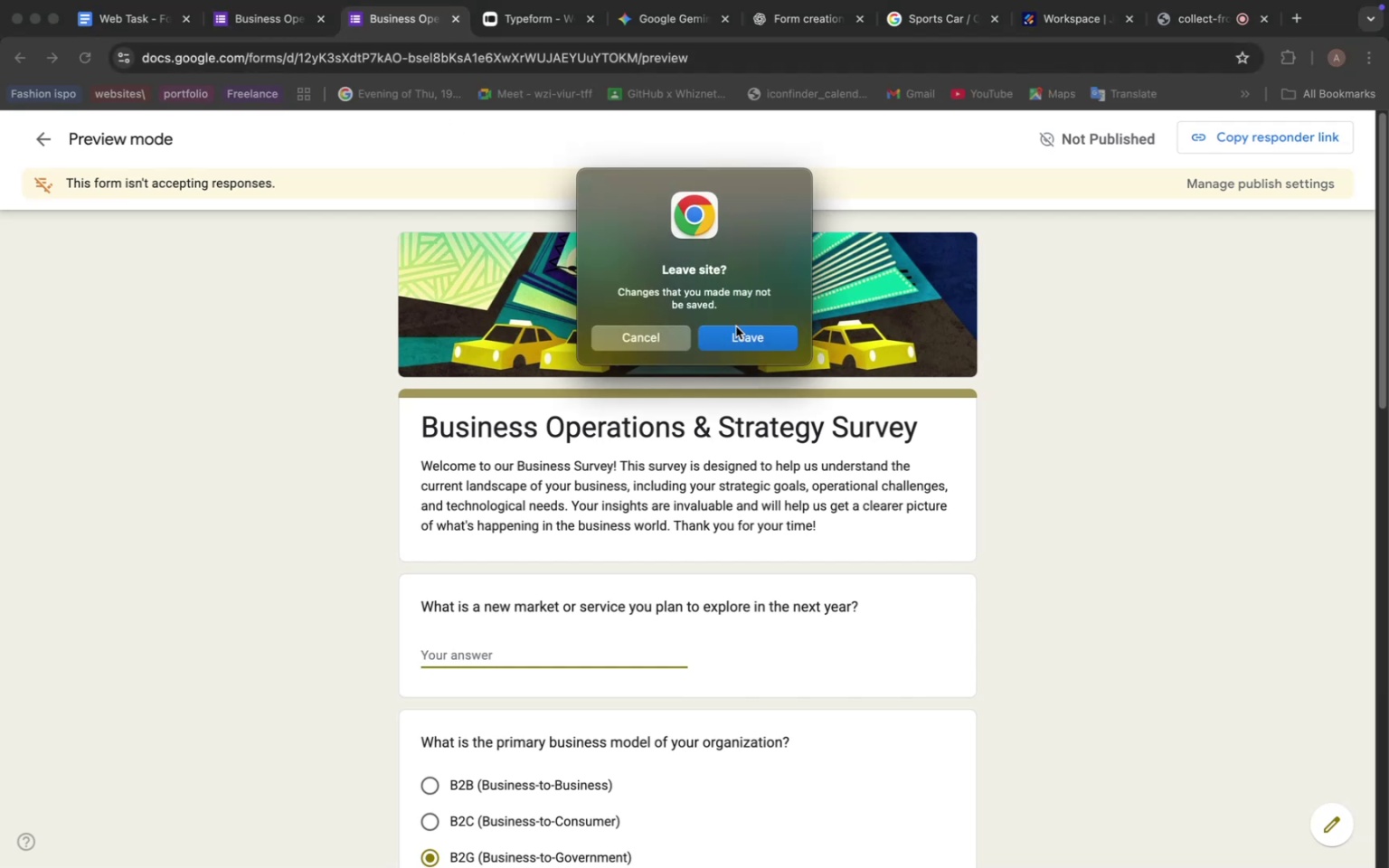 
left_click([738, 344])
 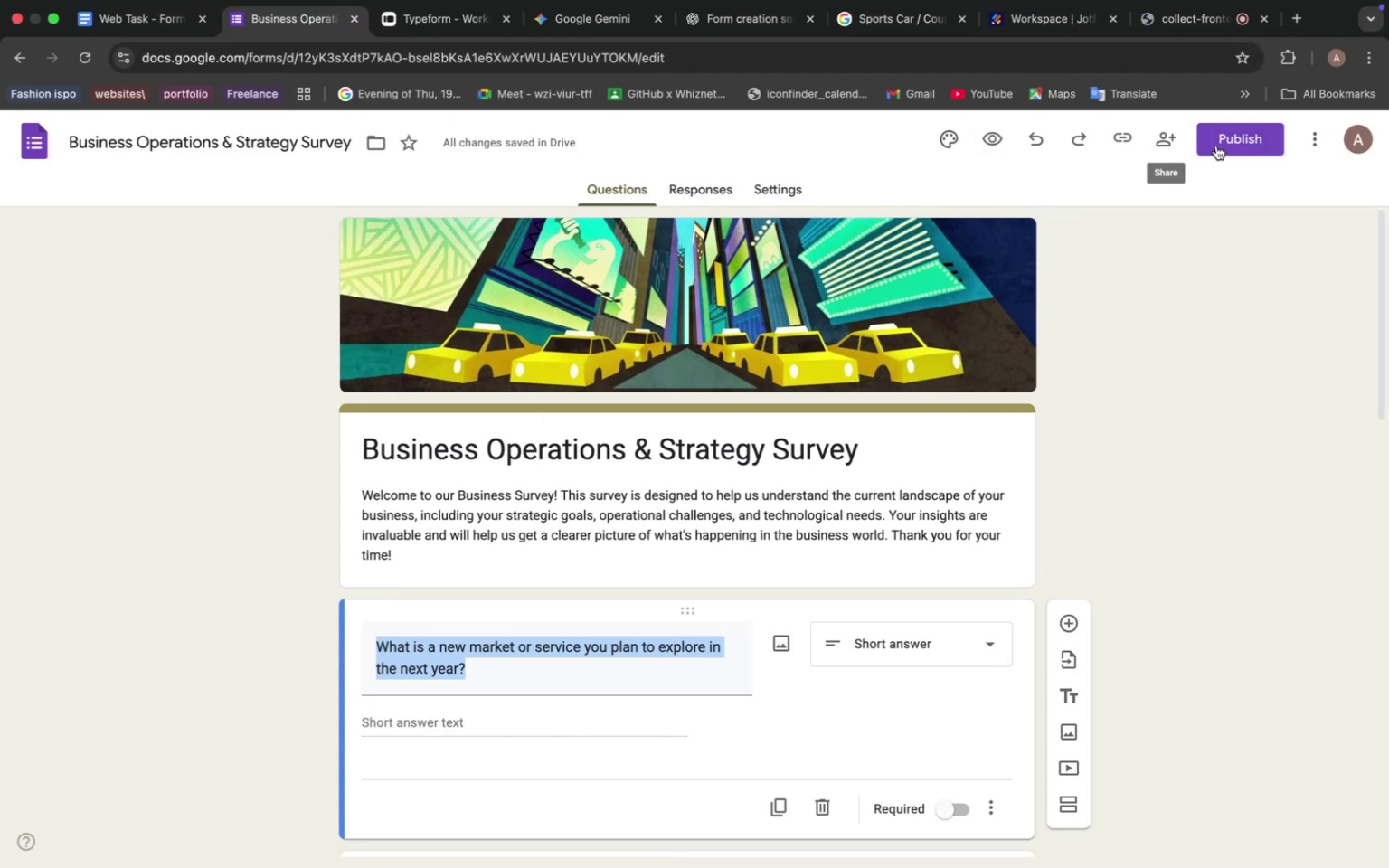 
left_click([1243, 140])
 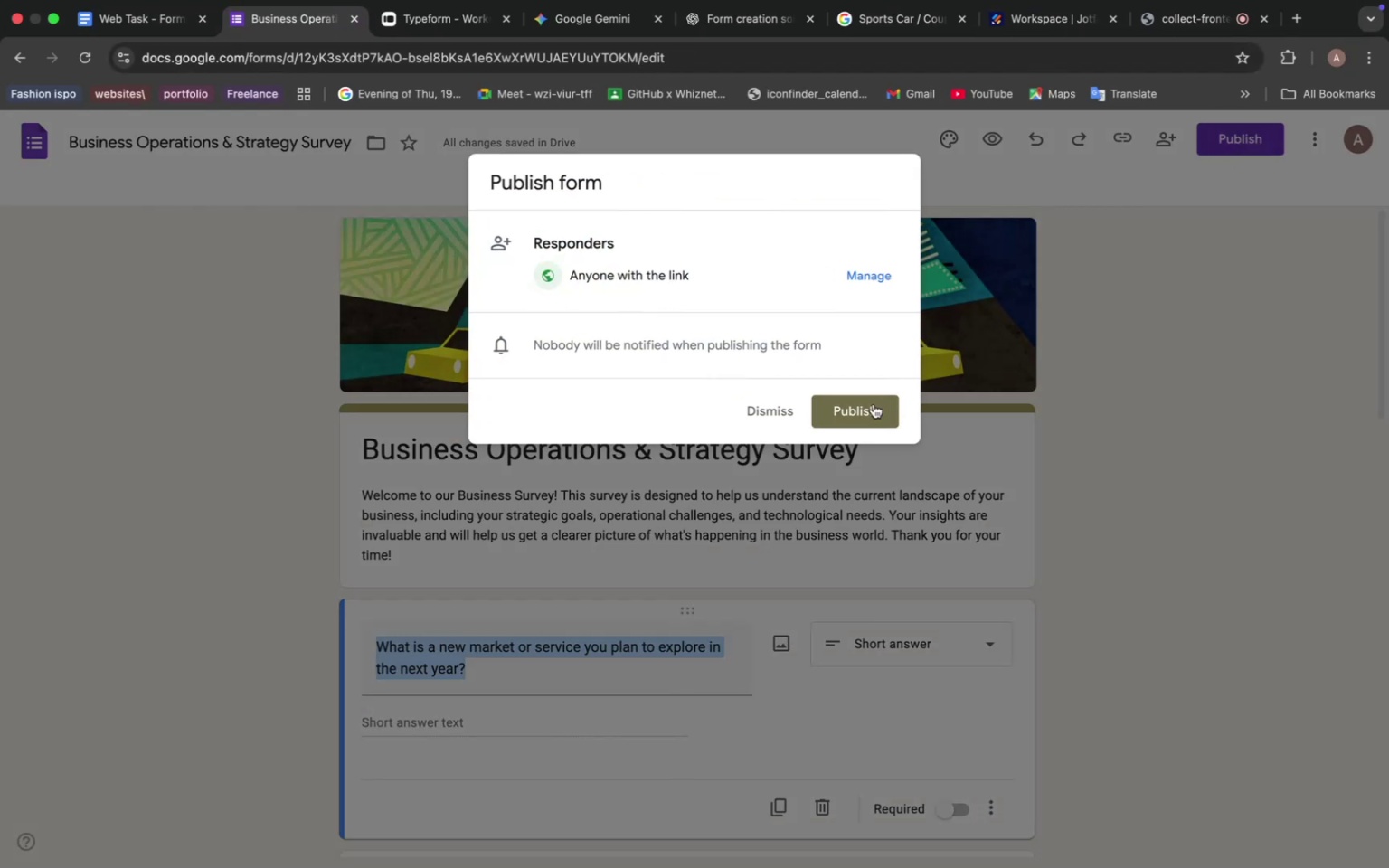 
left_click([846, 406])
 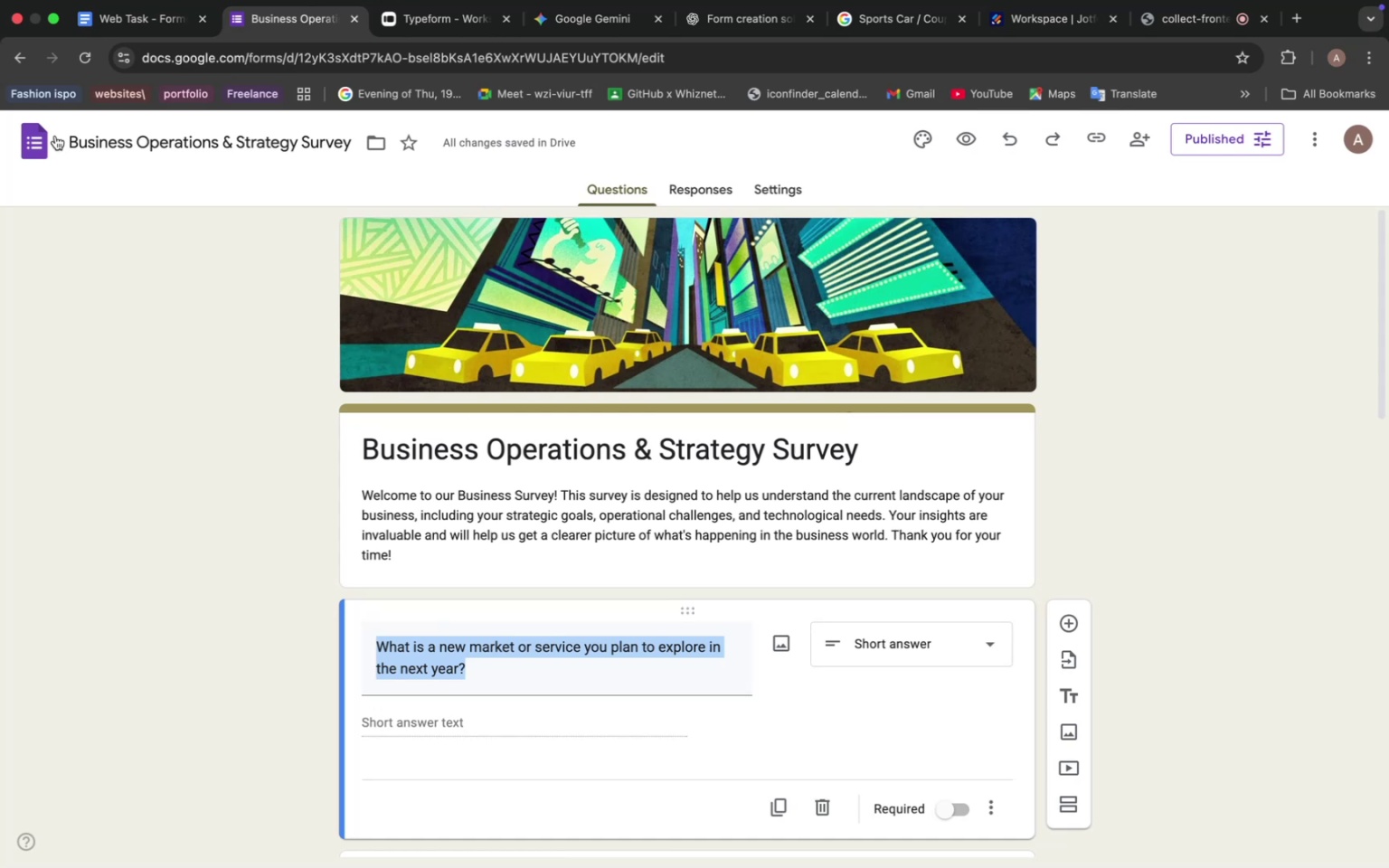 
left_click([39, 146])
 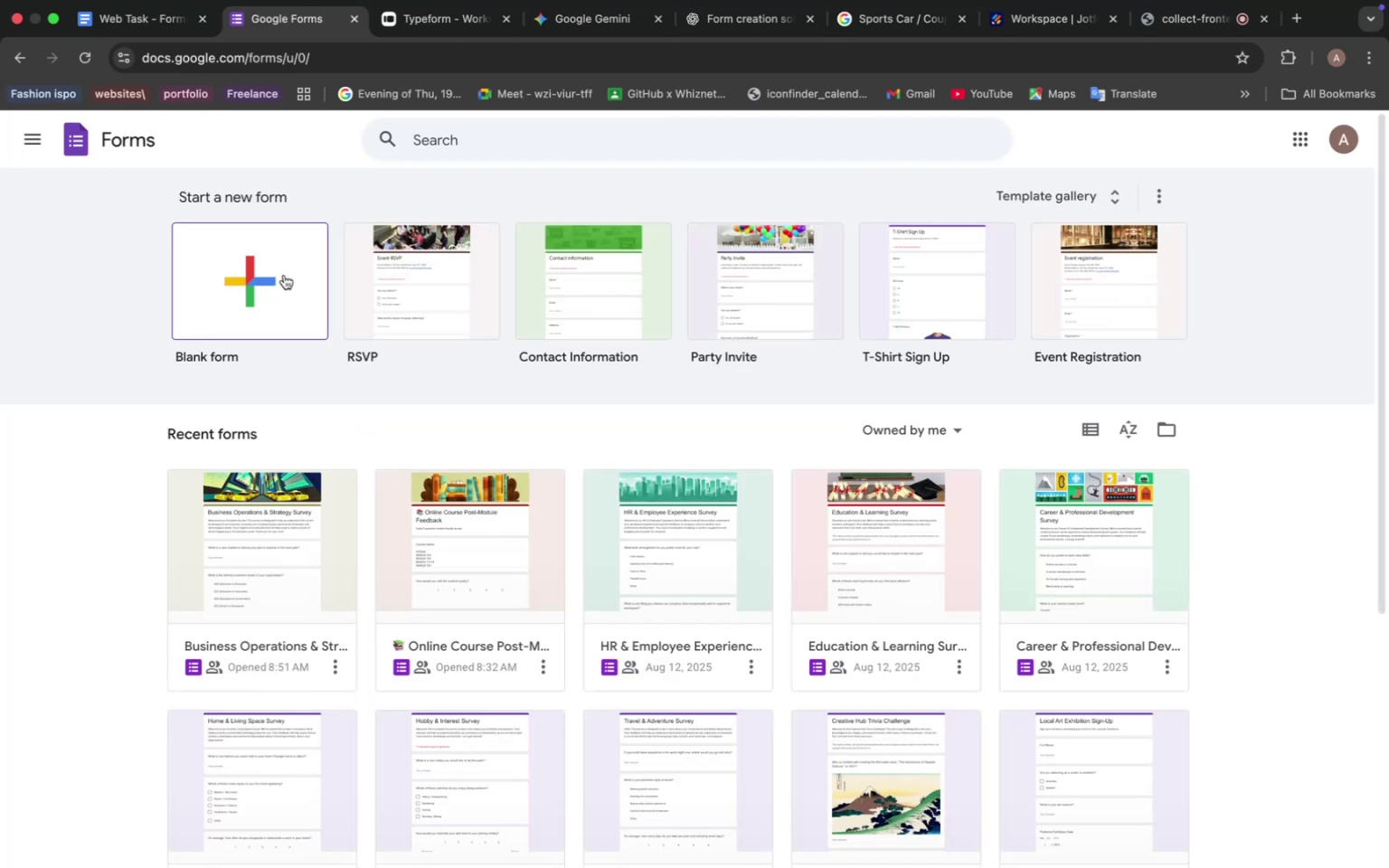 
wait(10.61)
 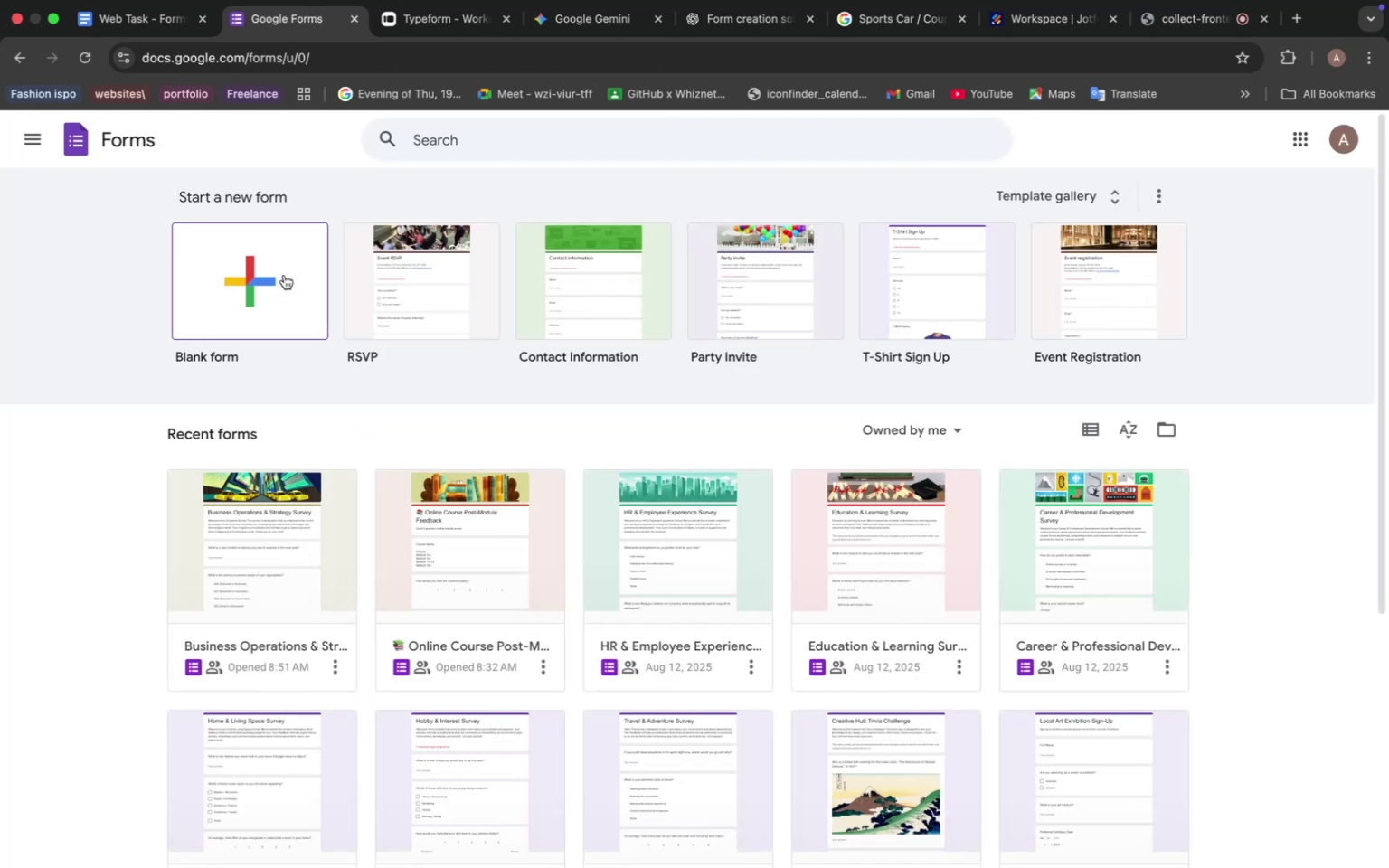 
left_click([420, 17])
 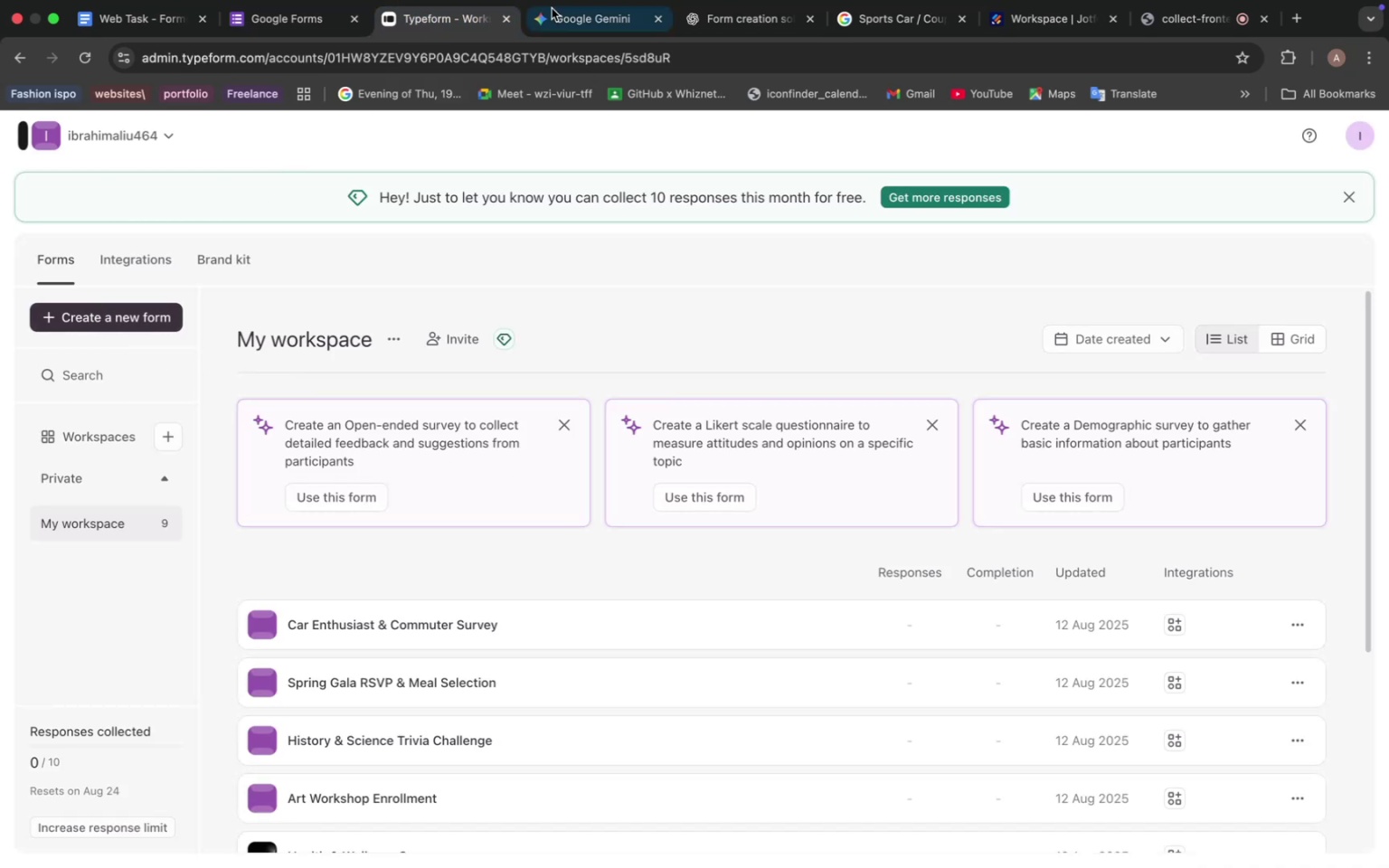 
left_click([578, 32])
 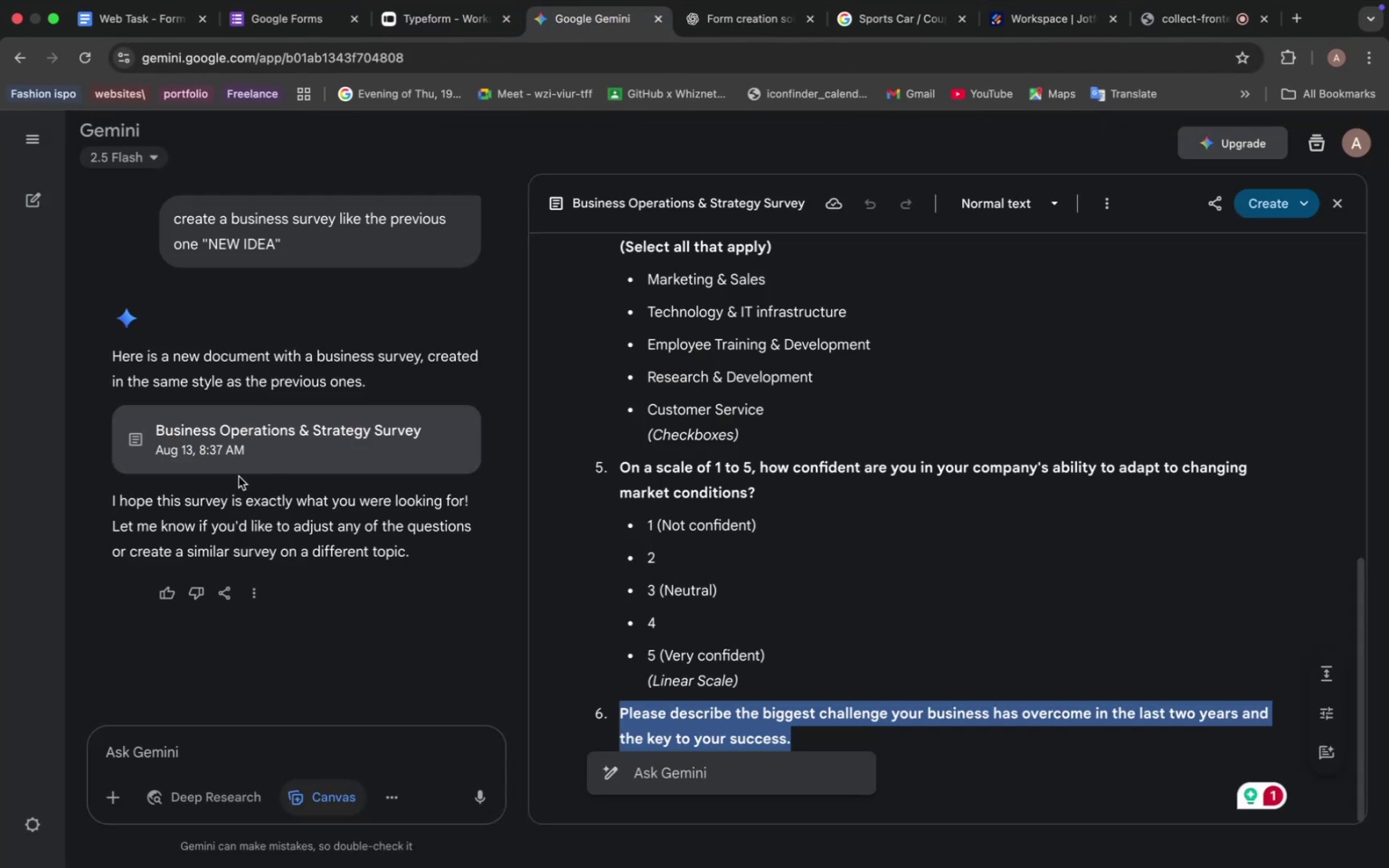 
left_click_drag(start_coordinate=[306, 253], to_coordinate=[161, 218])
 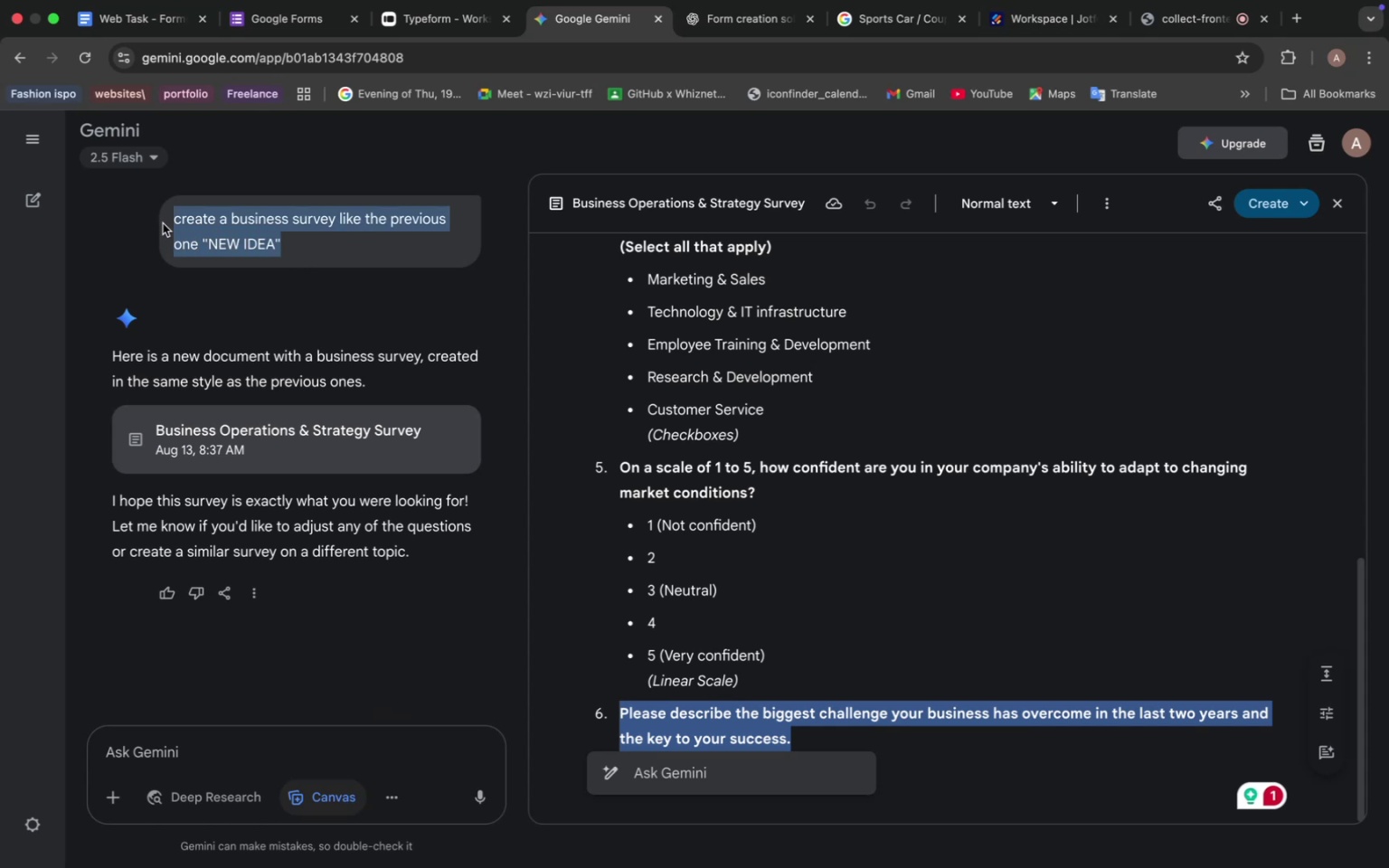 
key(Meta+C)
 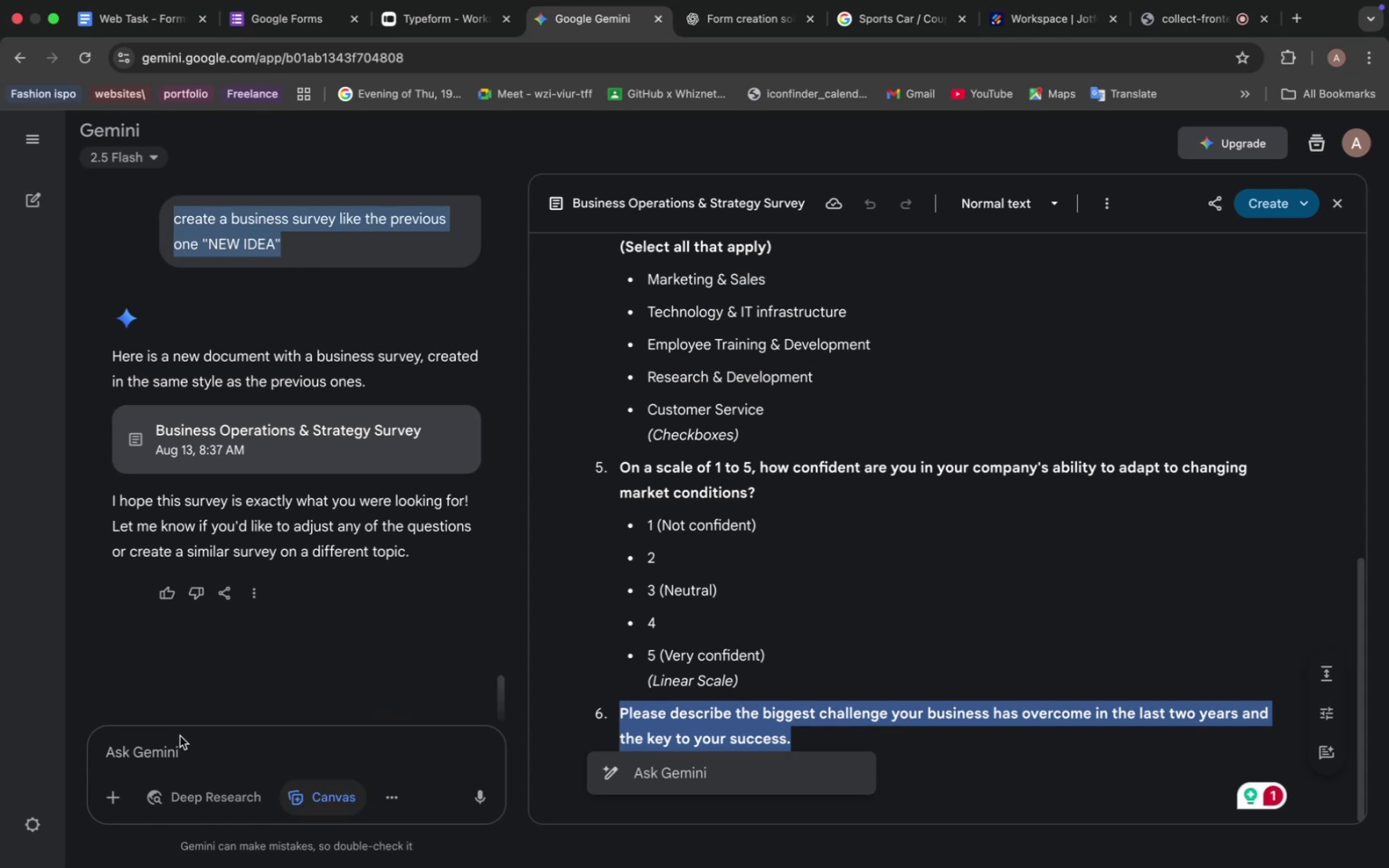 
left_click([173, 741])
 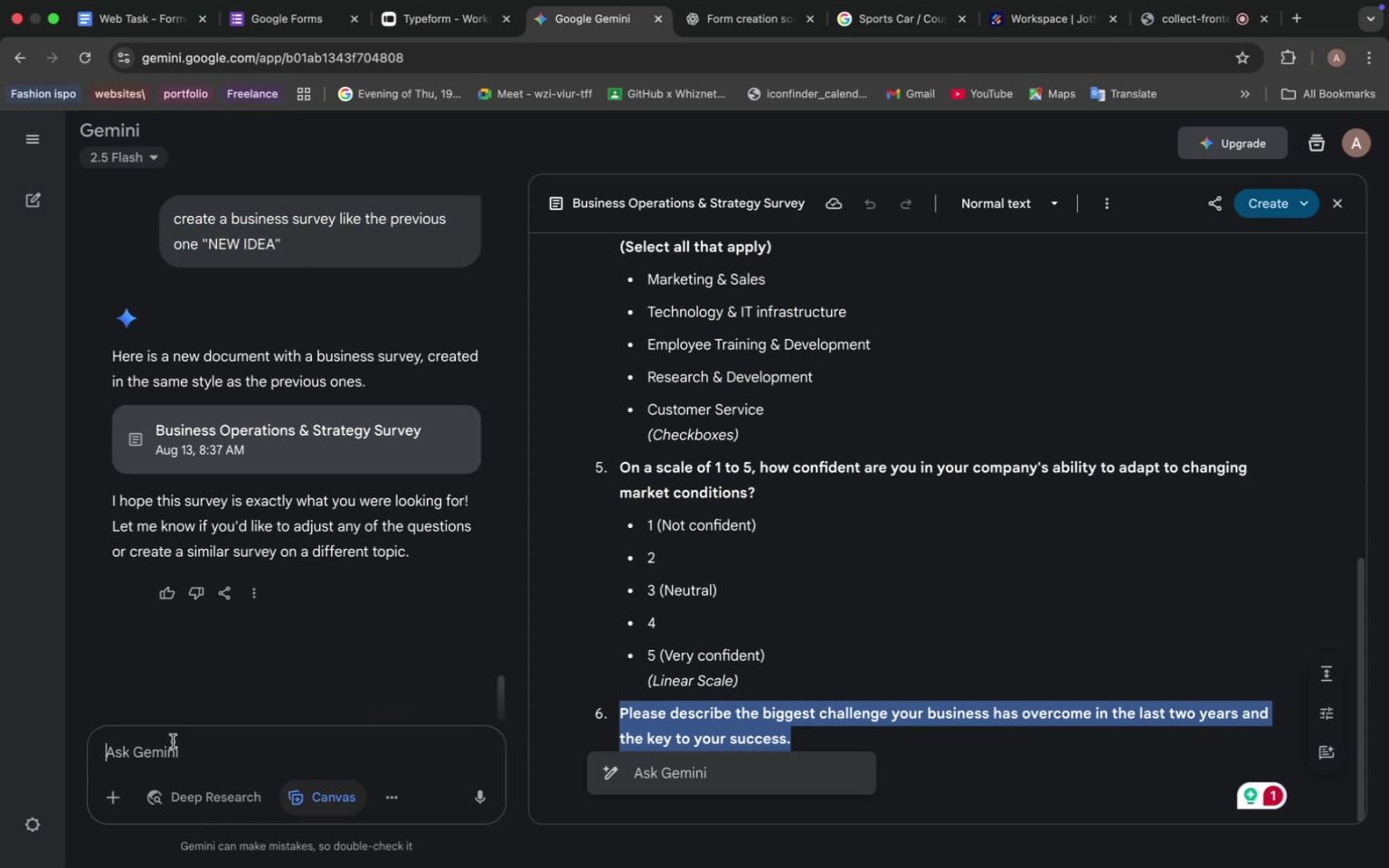 
key(Meta+V)
 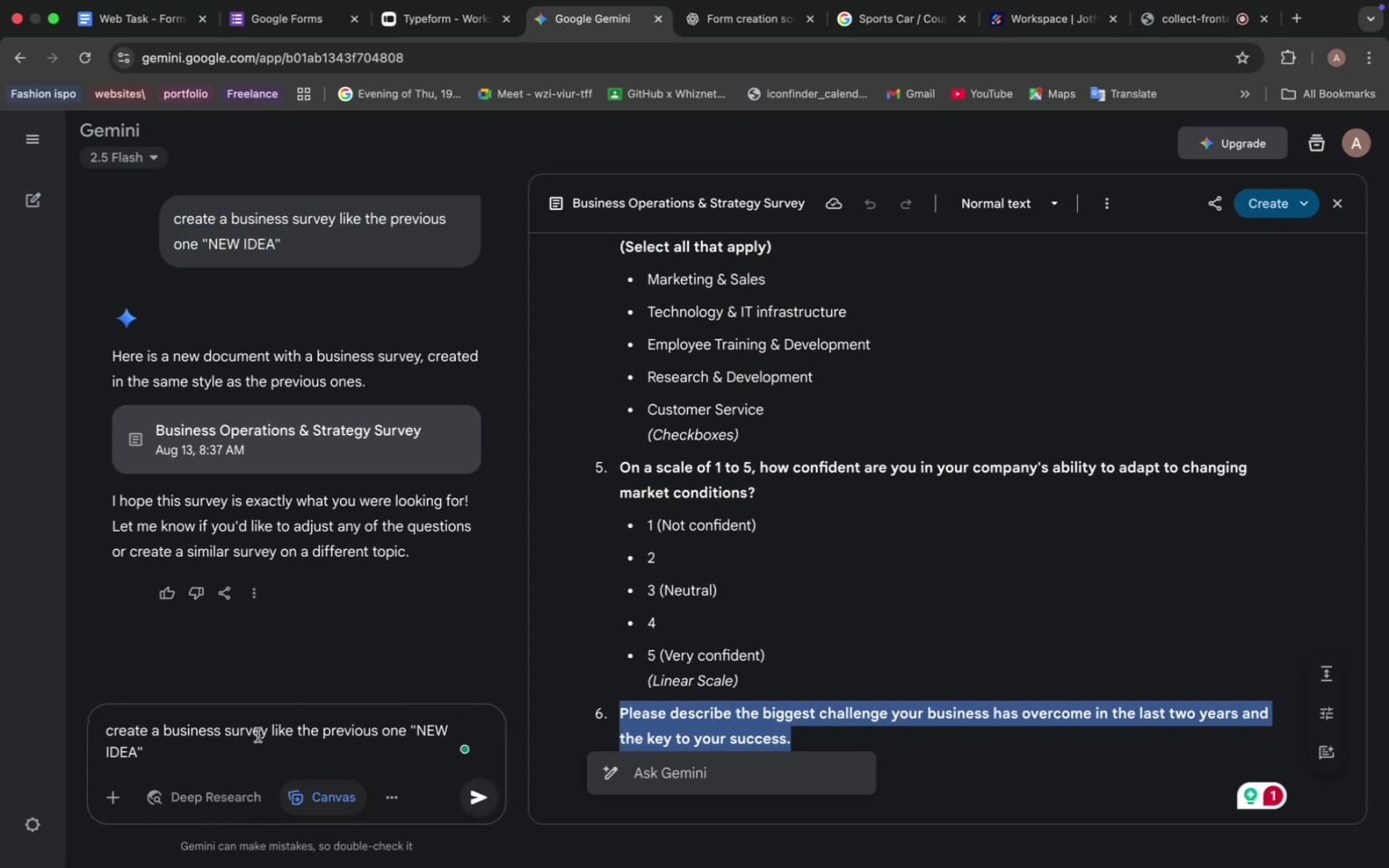 
left_click_drag(start_coordinate=[269, 731], to_coordinate=[163, 719])
 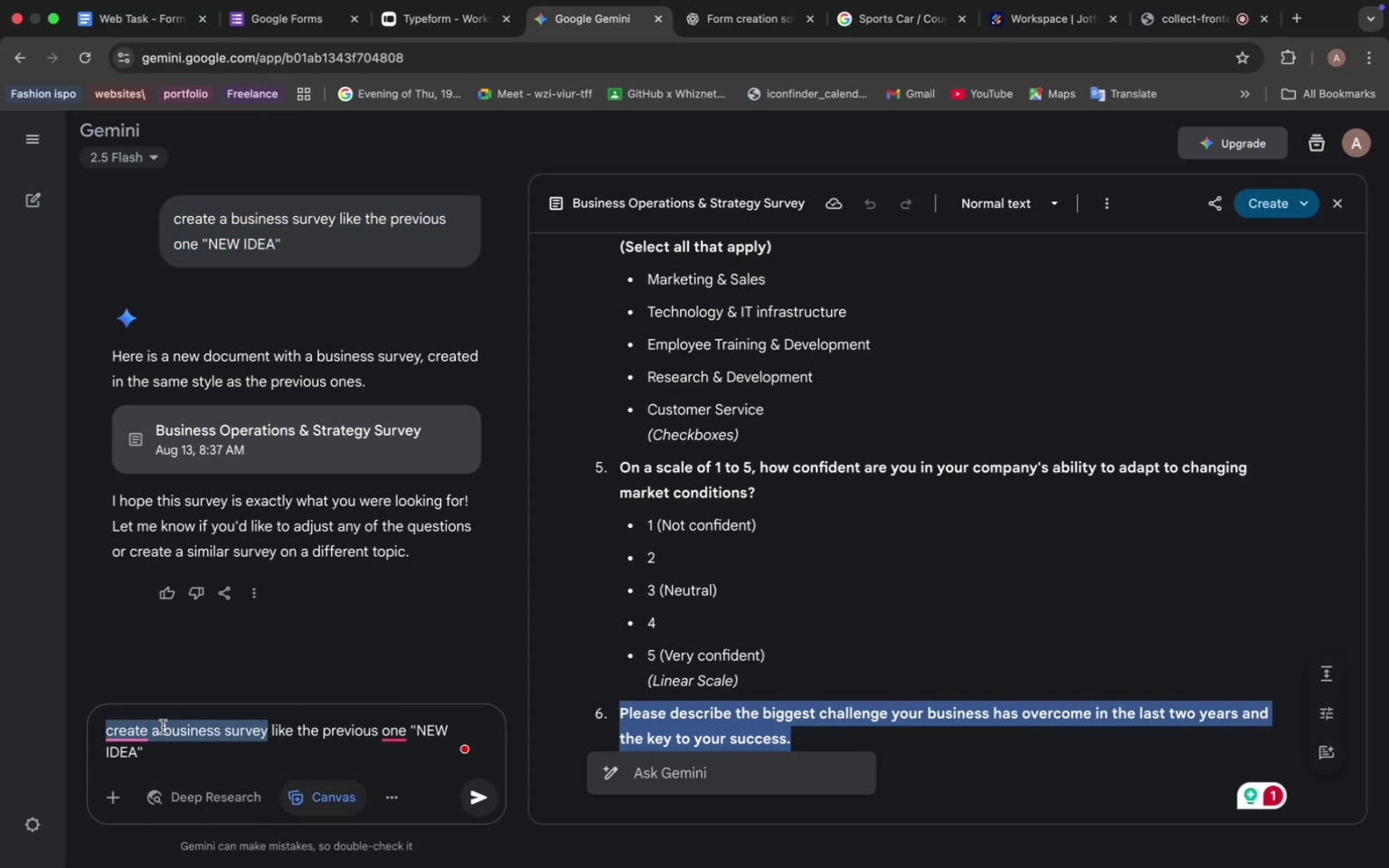 
left_click([162, 728])
 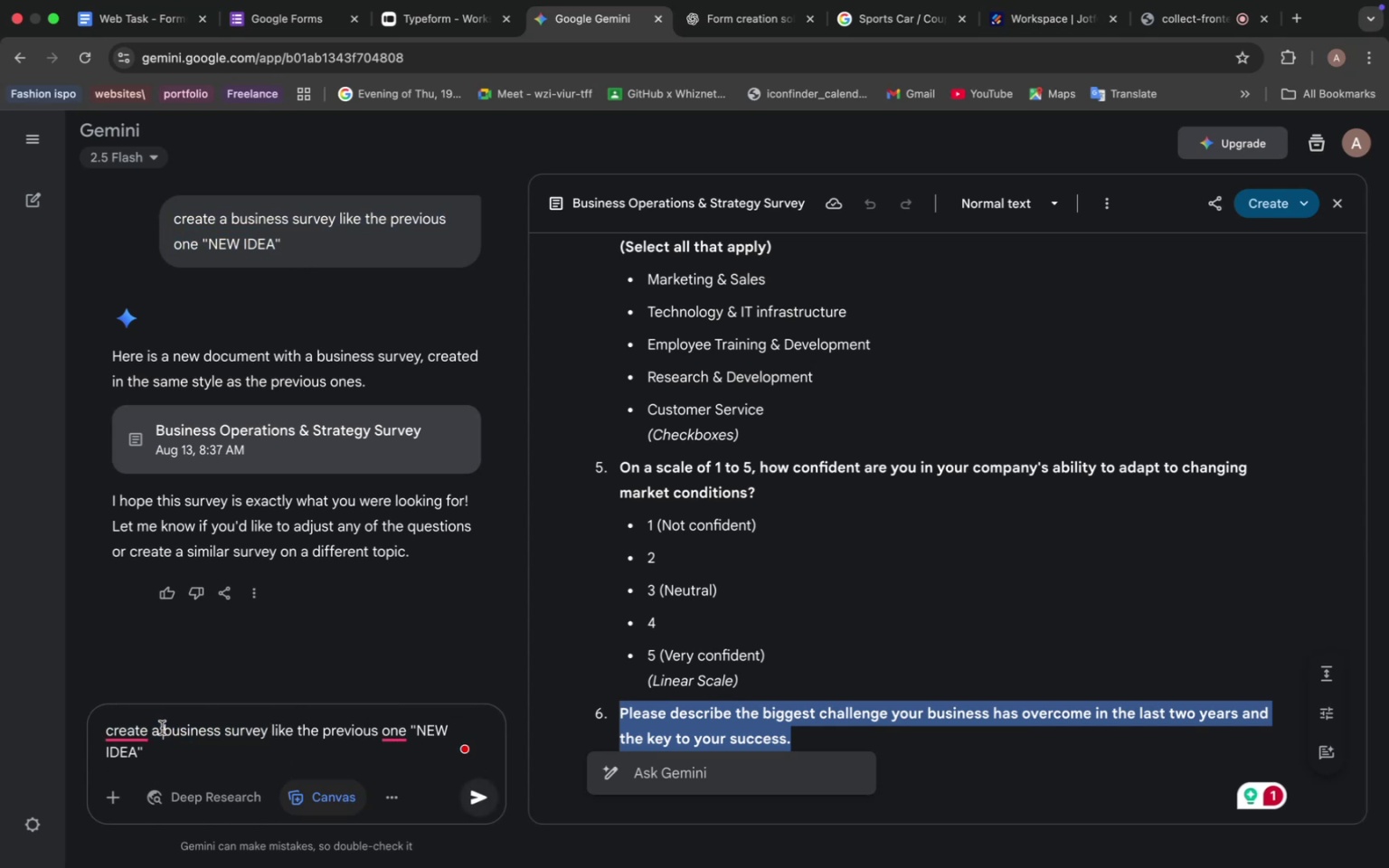 
left_click_drag(start_coordinate=[162, 728], to_coordinate=[250, 732])
 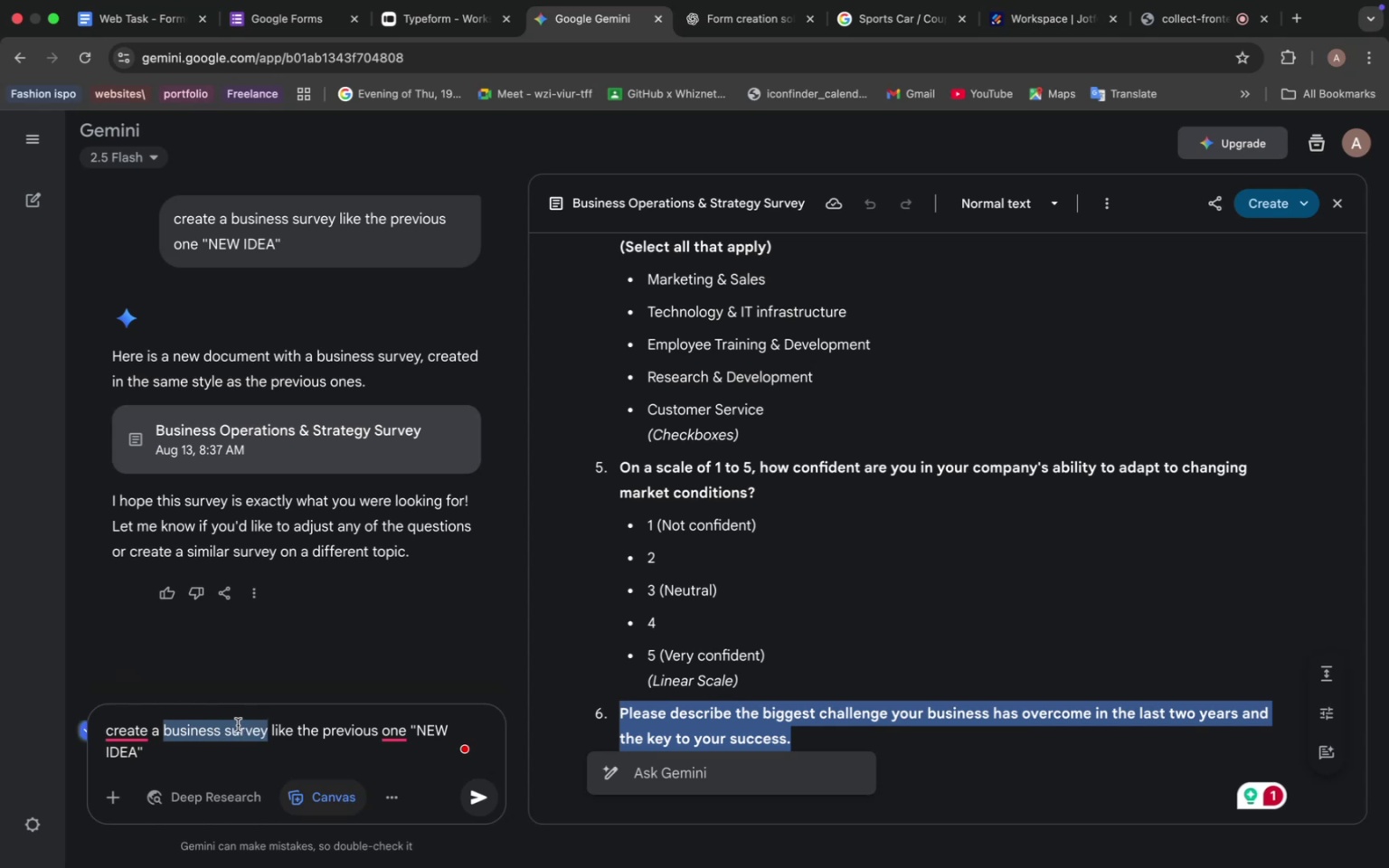 
type(poll)
 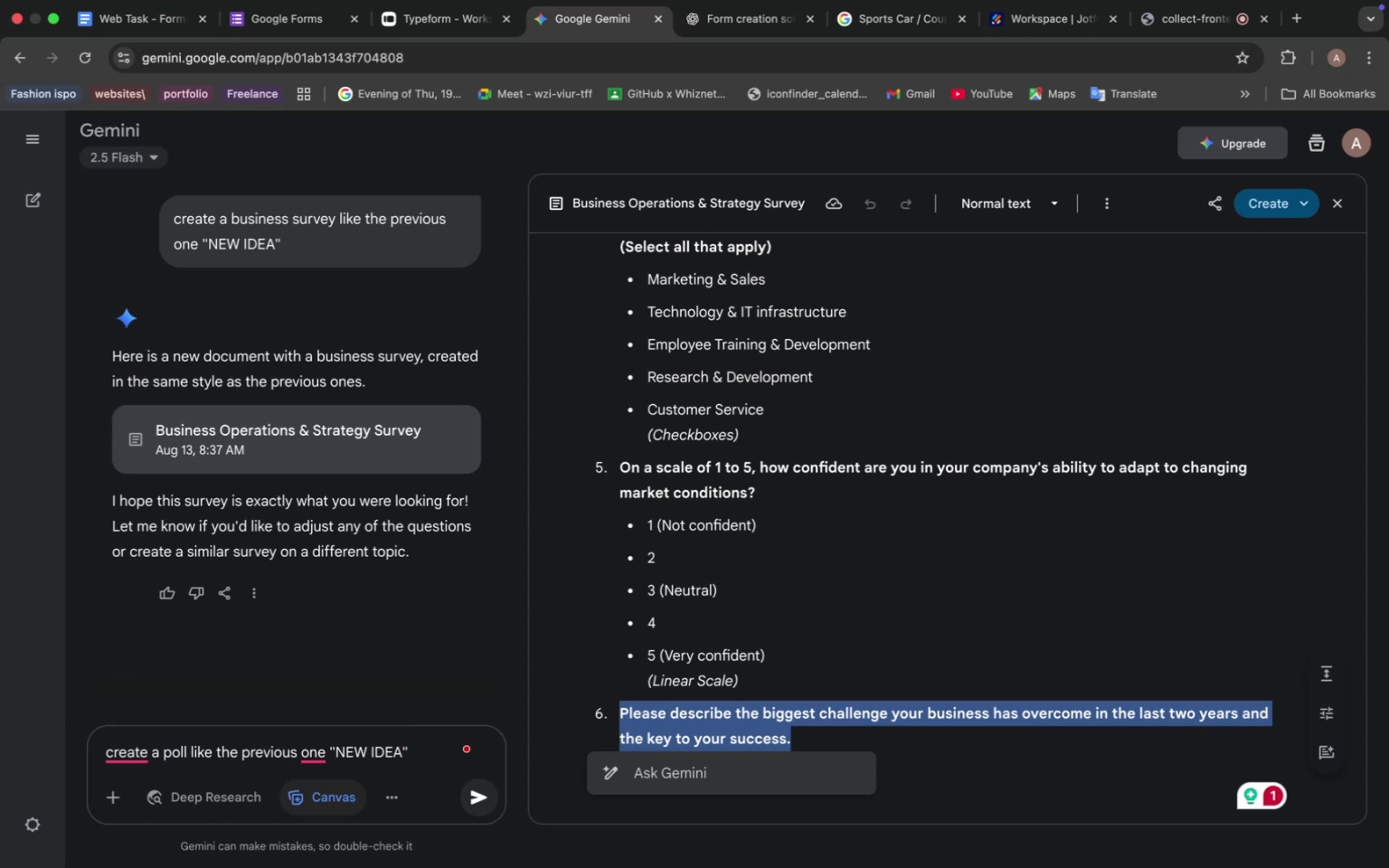 
key(Enter)
 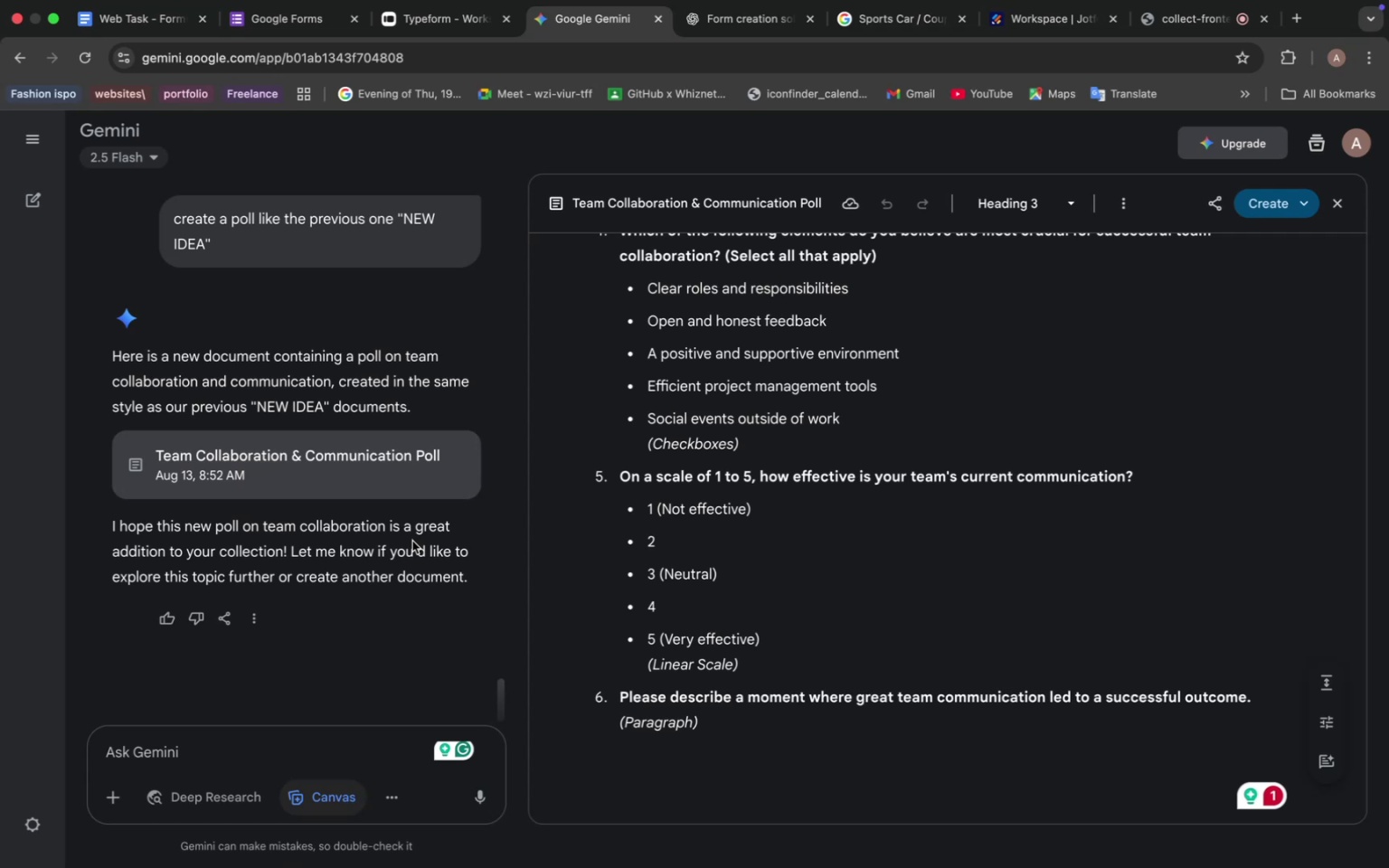 
wait(36.51)
 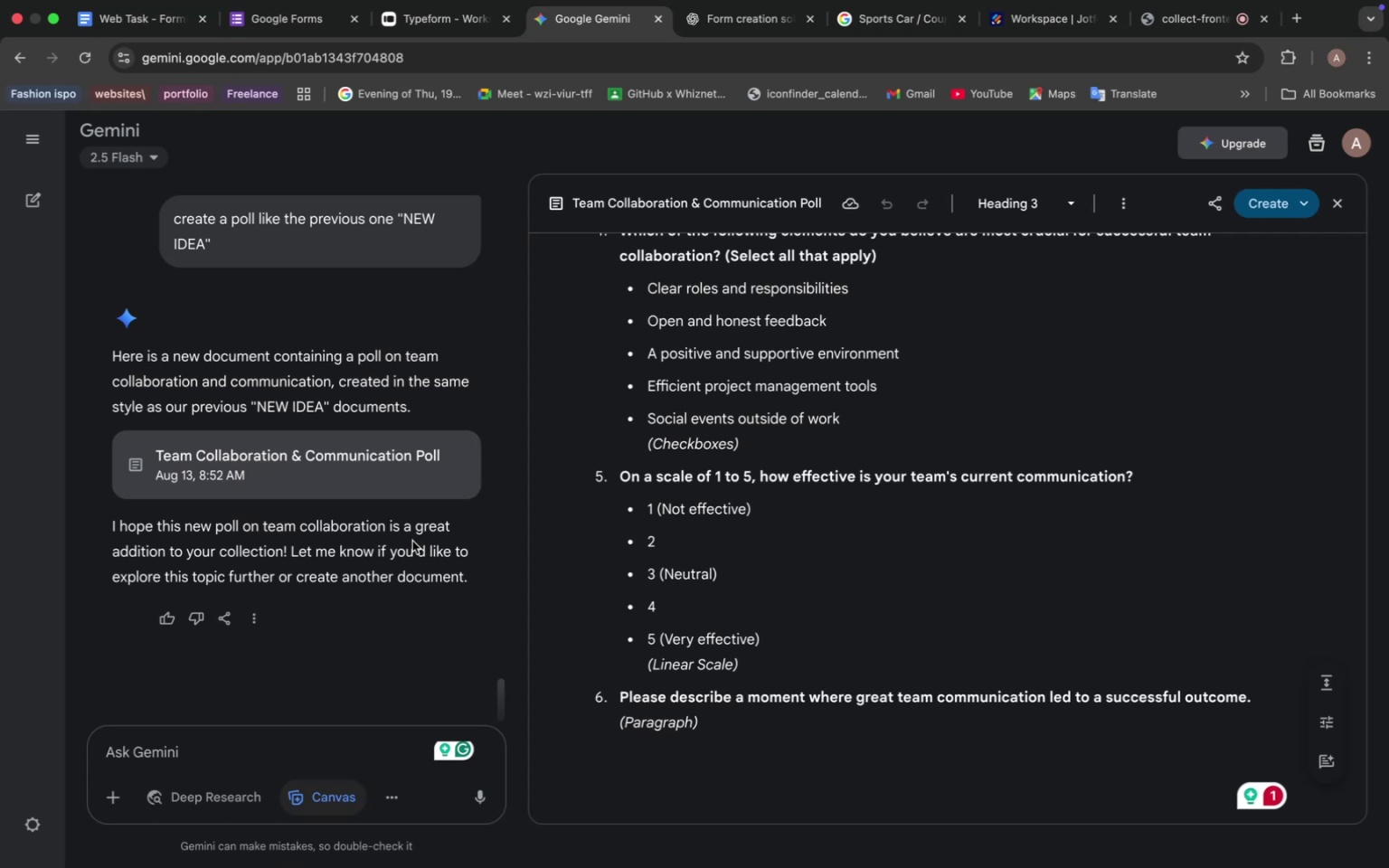 
scroll: coordinate [412, 541], scroll_direction: down, amount: 3.0
 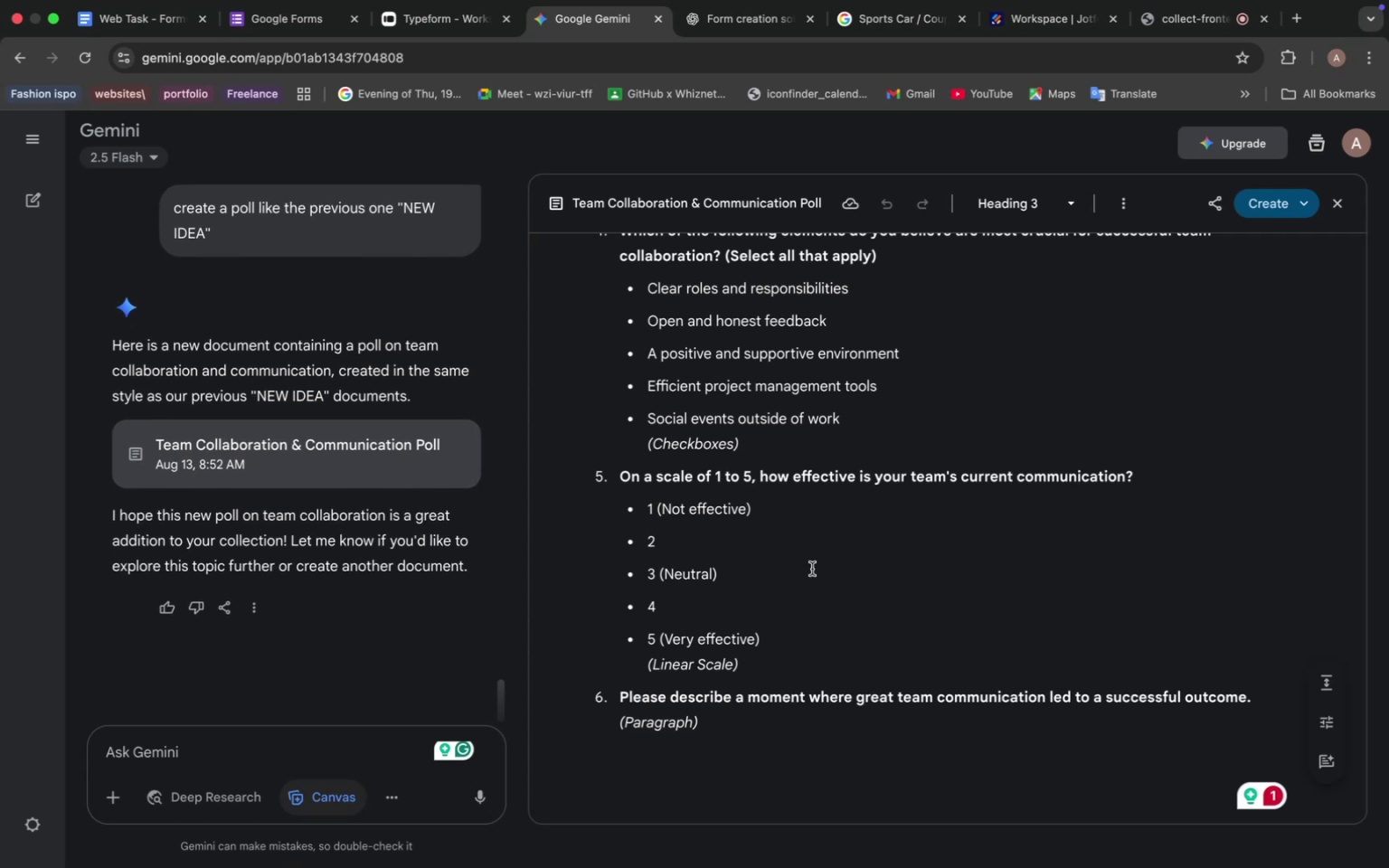 
scroll: coordinate [752, 552], scroll_direction: up, amount: 46.0
 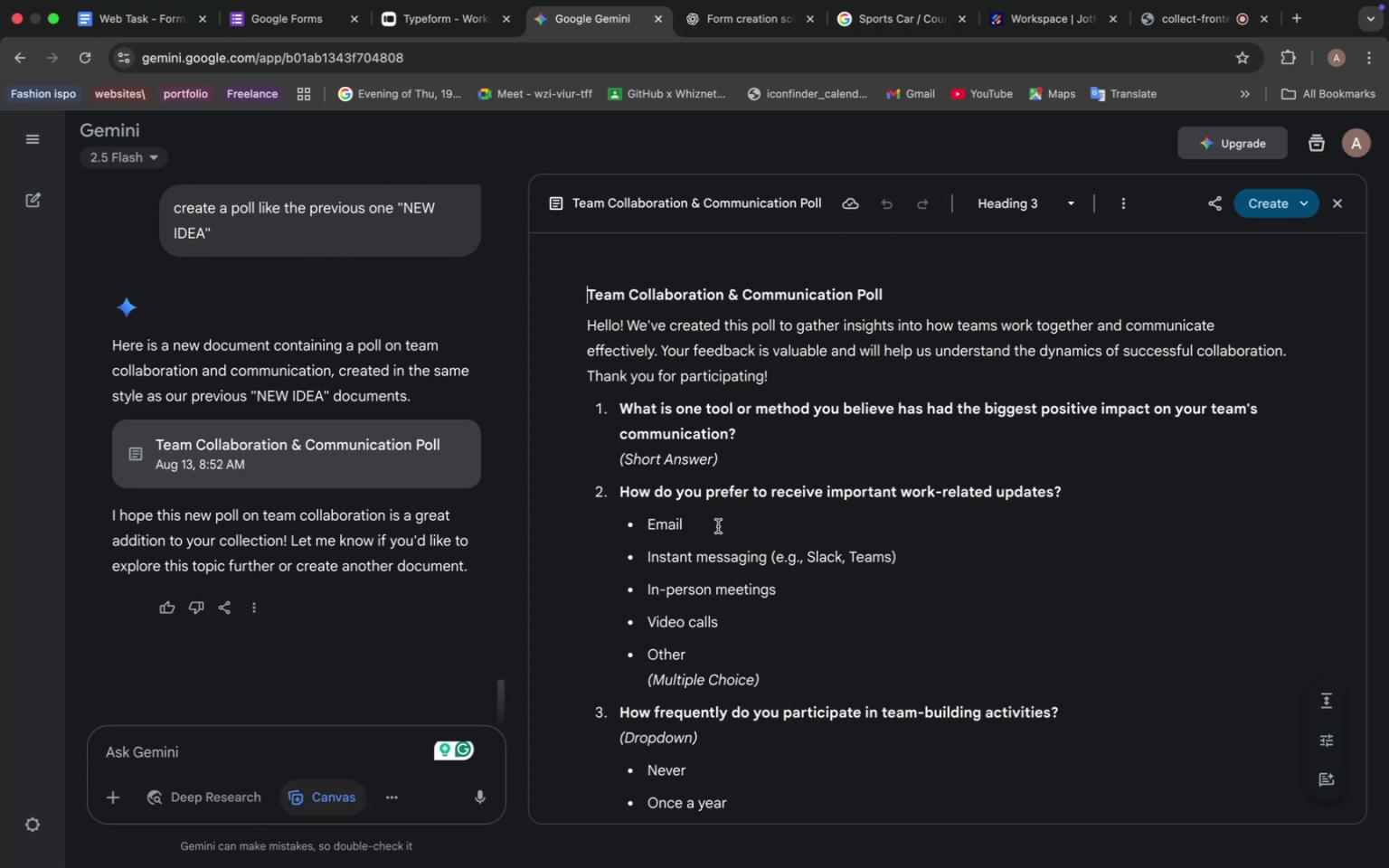 
wait(18.17)
 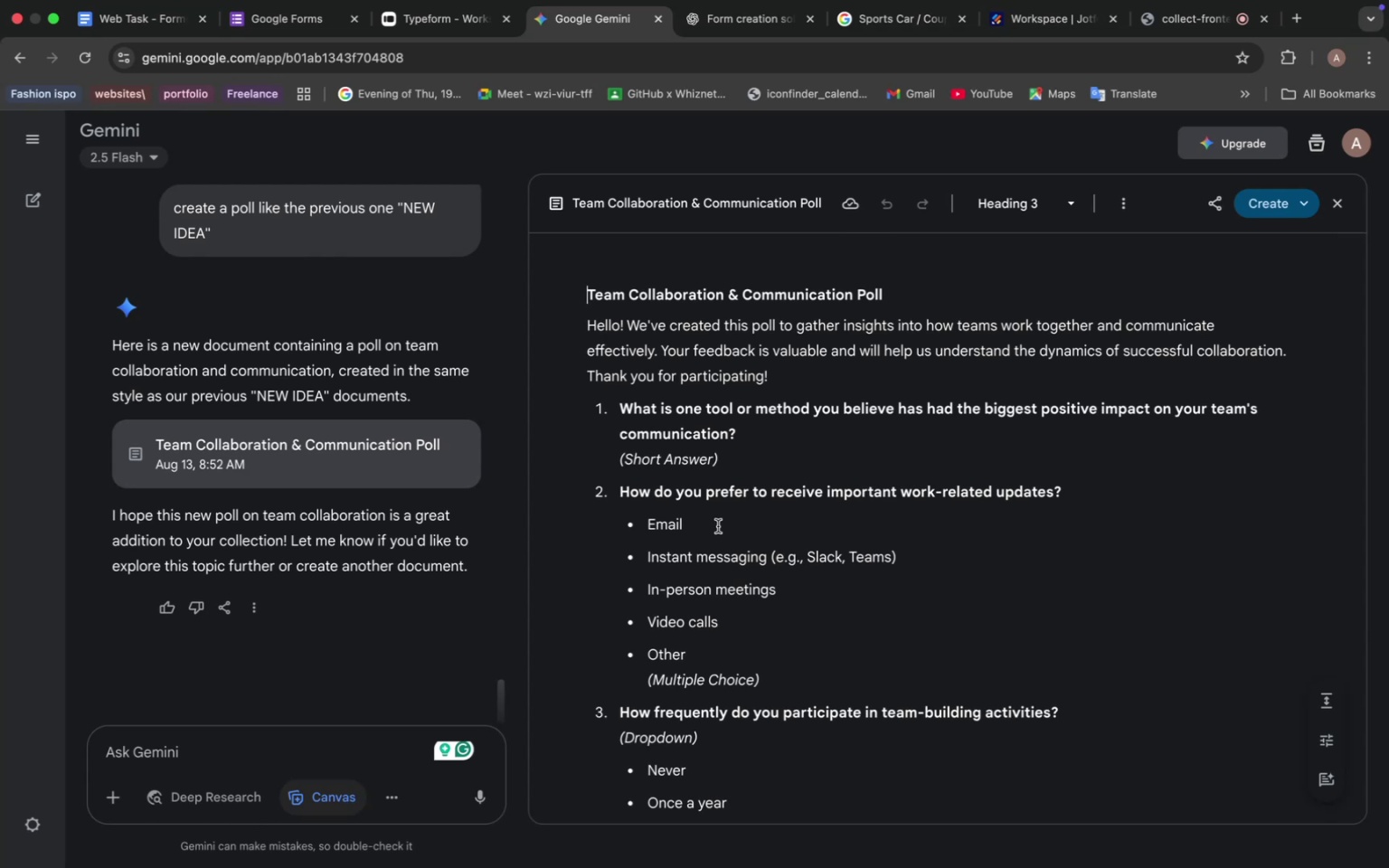 
scroll: coordinate [710, 522], scroll_direction: up, amount: 9.0
 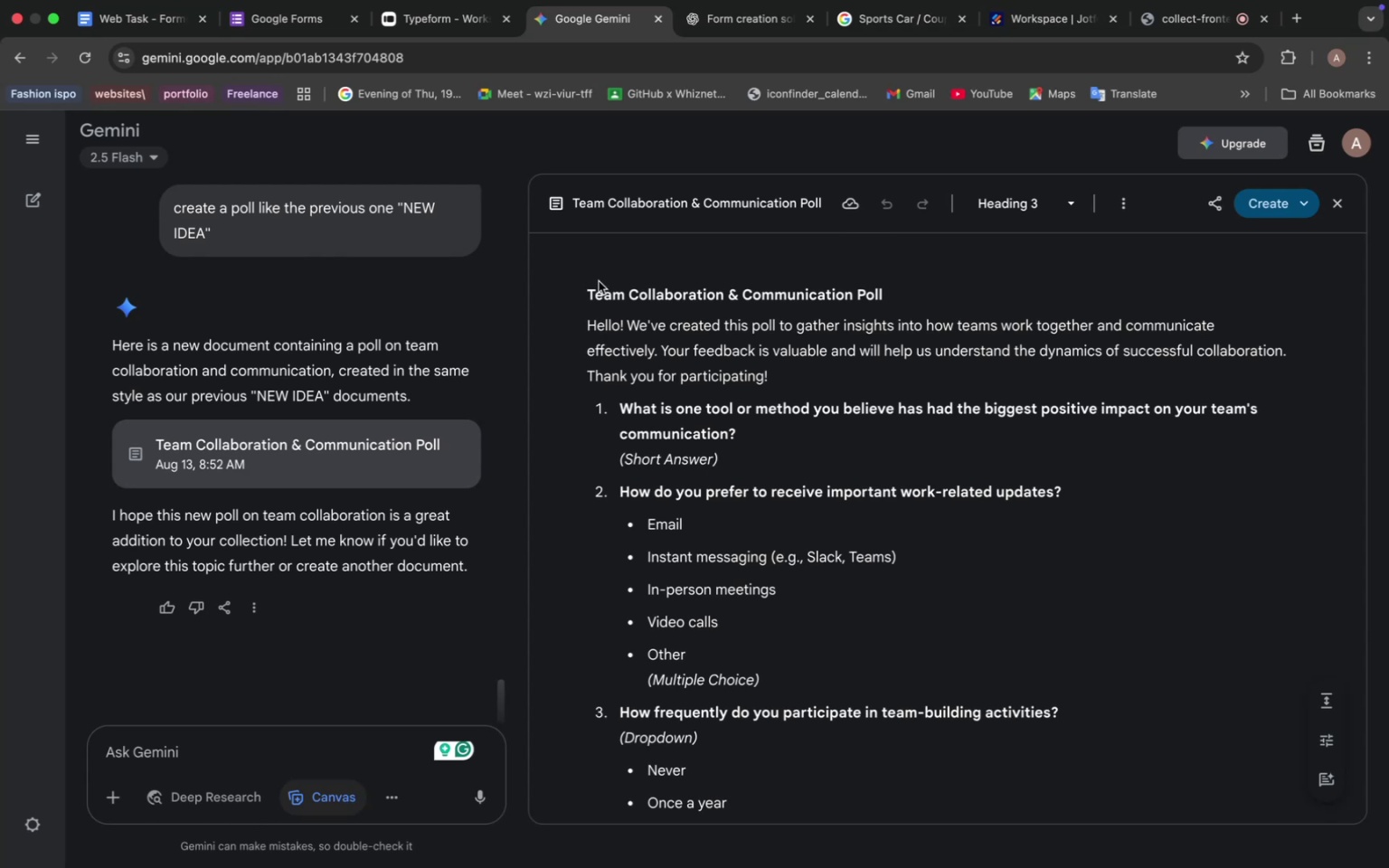 
left_click_drag(start_coordinate=[591, 295], to_coordinate=[823, 287])
 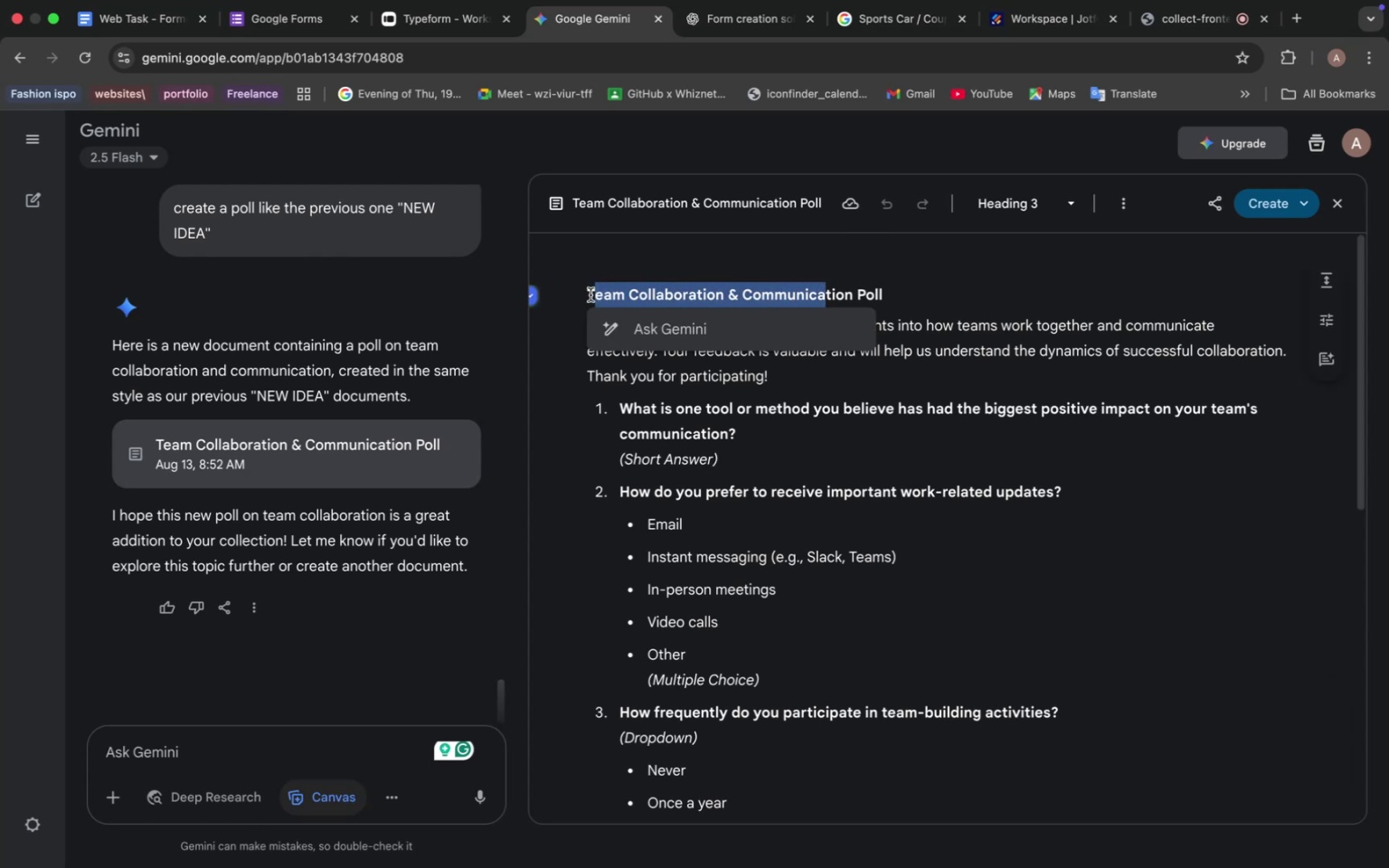 
left_click_drag(start_coordinate=[586, 293], to_coordinate=[889, 295])
 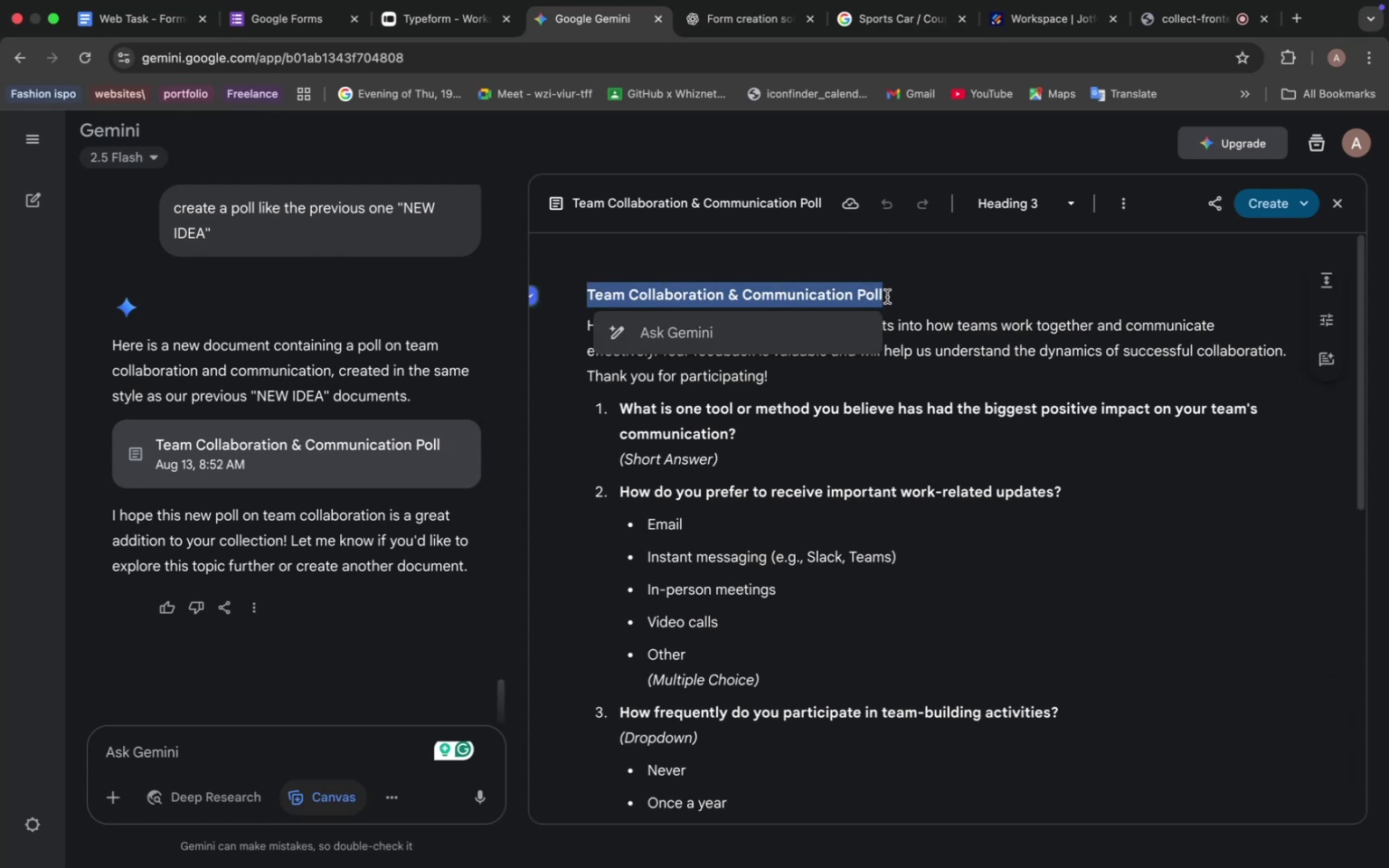 
key(Meta+C)
 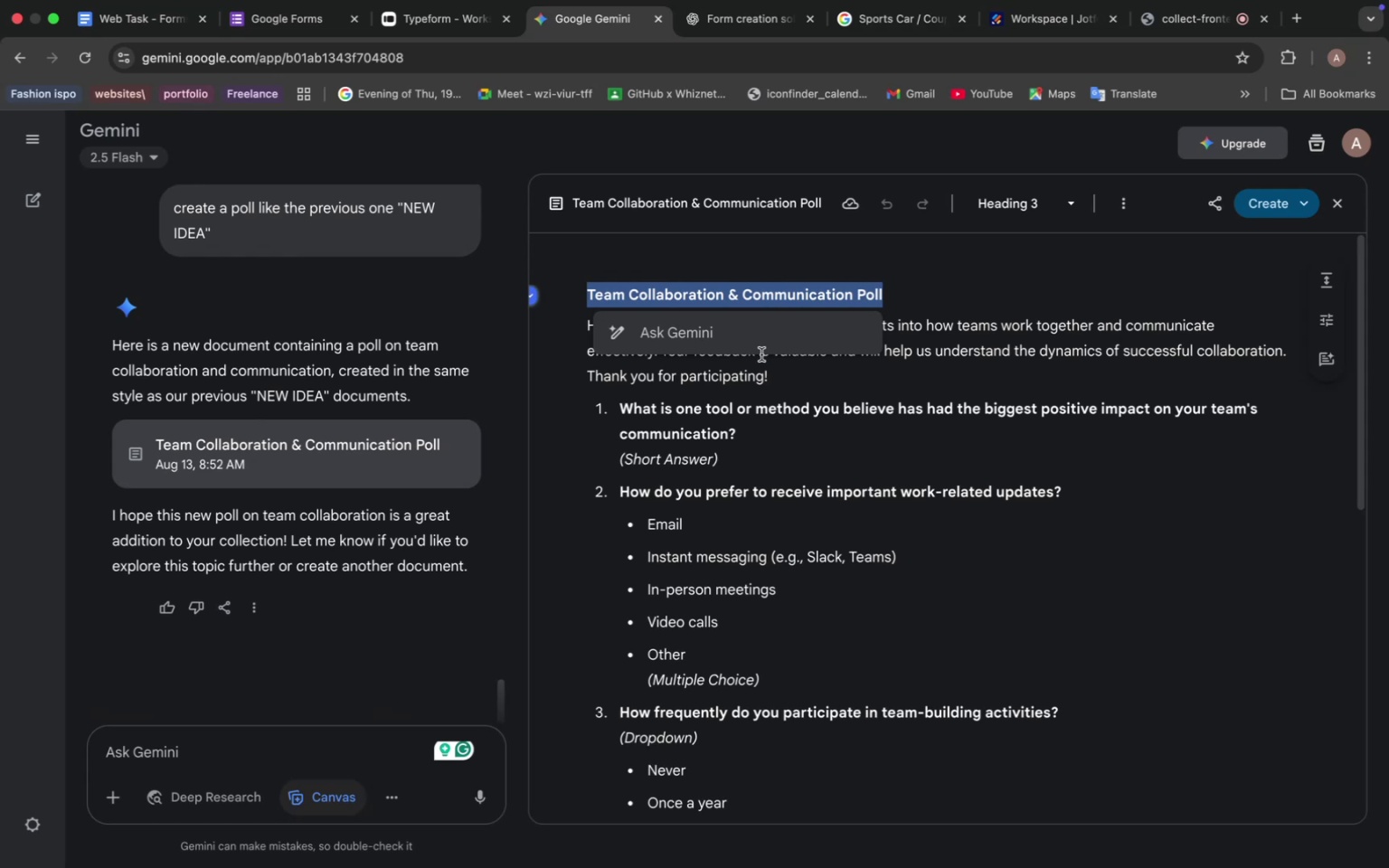 
wait(23.52)
 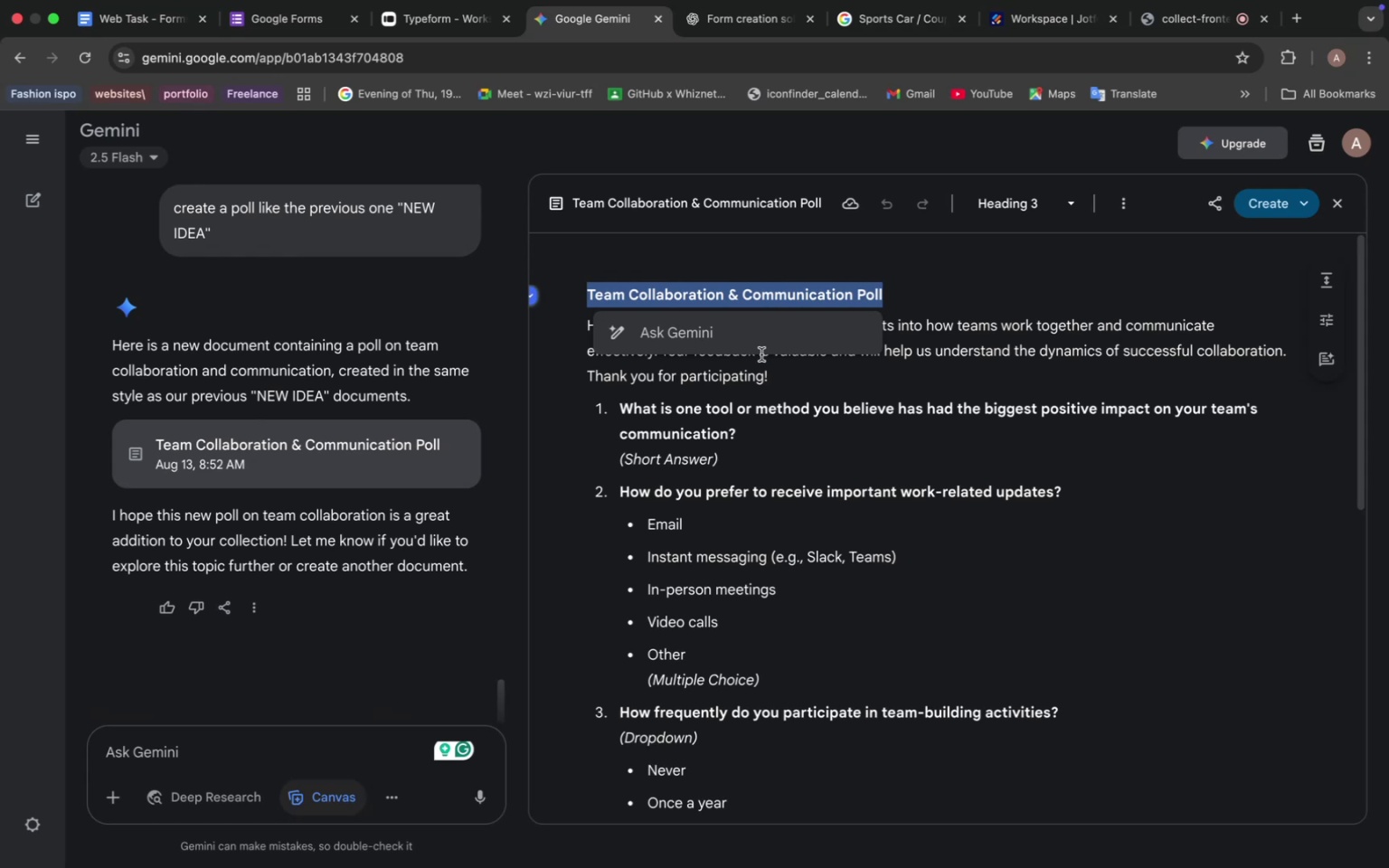 
key(Meta+C)
 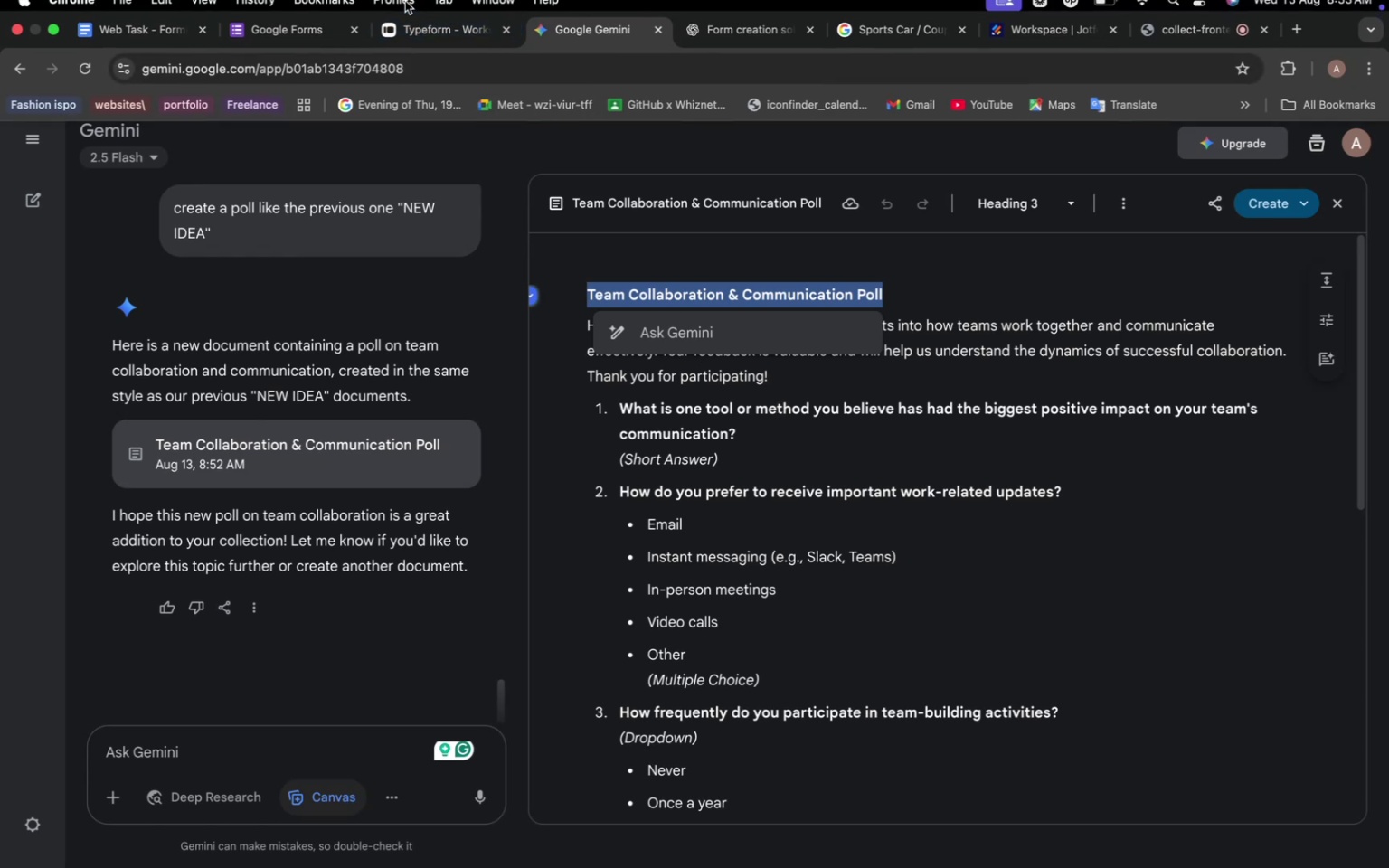 
left_click([421, 36])
 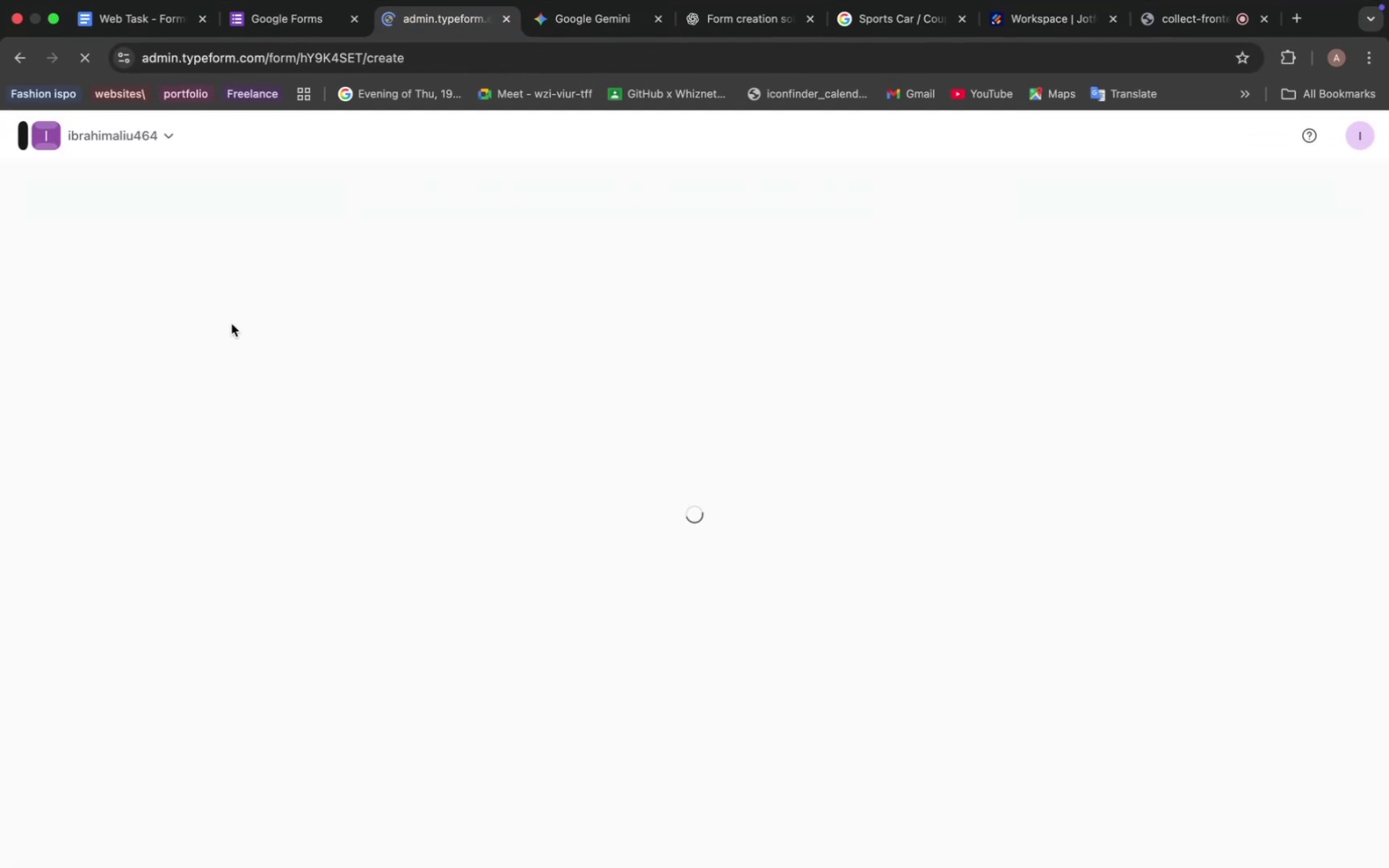 
wait(8.92)
 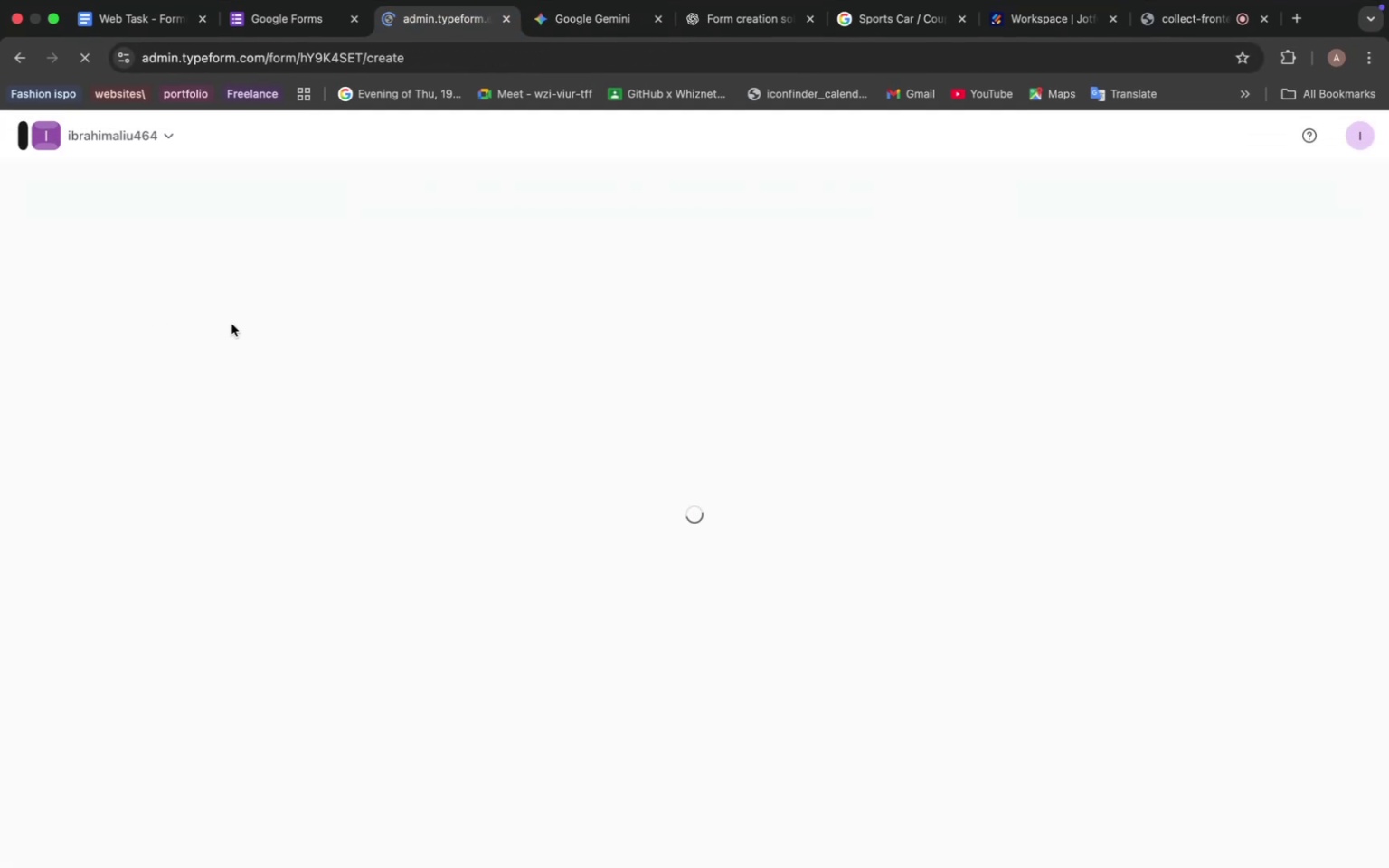 
left_click([401, 446])
 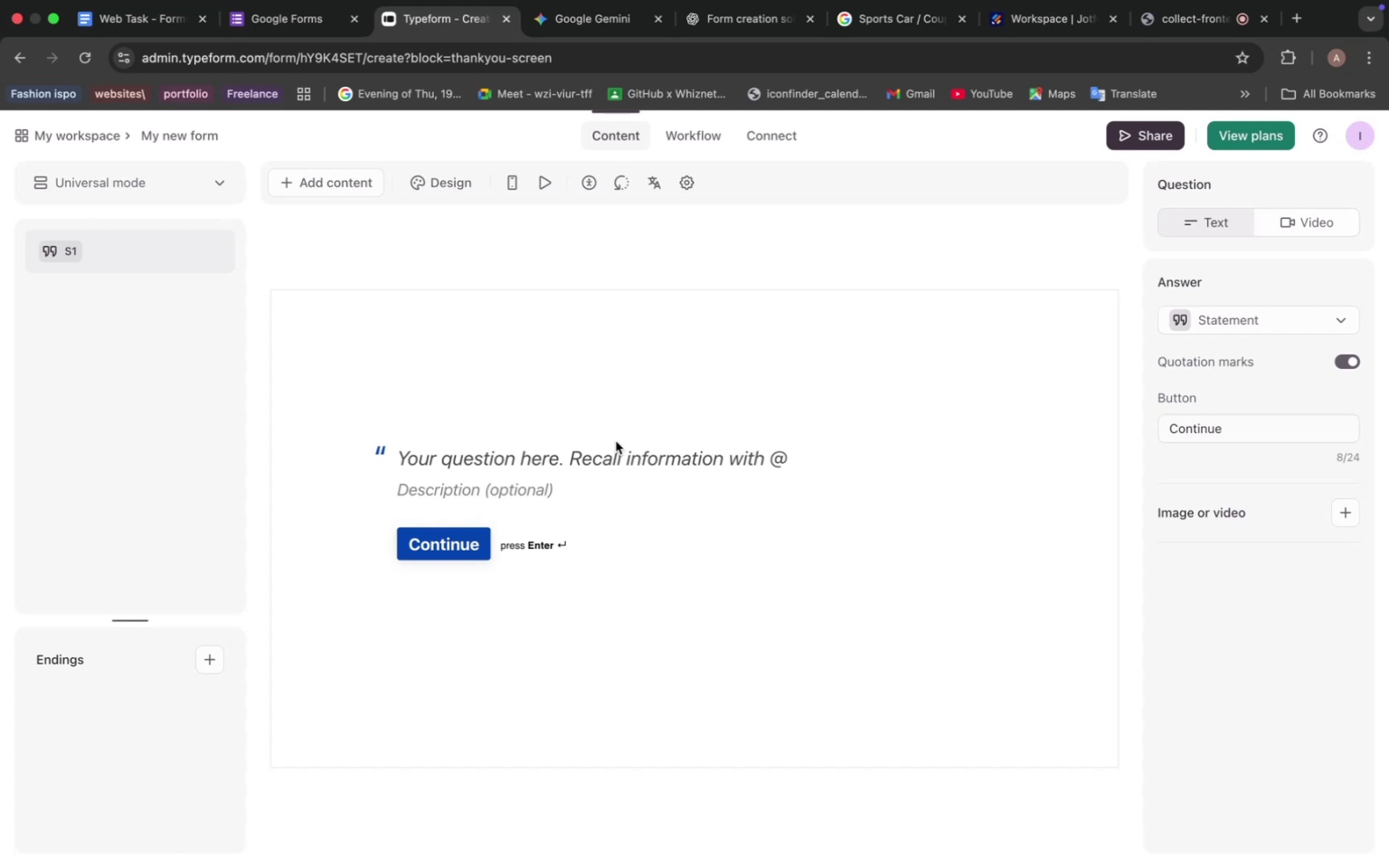 
wait(45.75)
 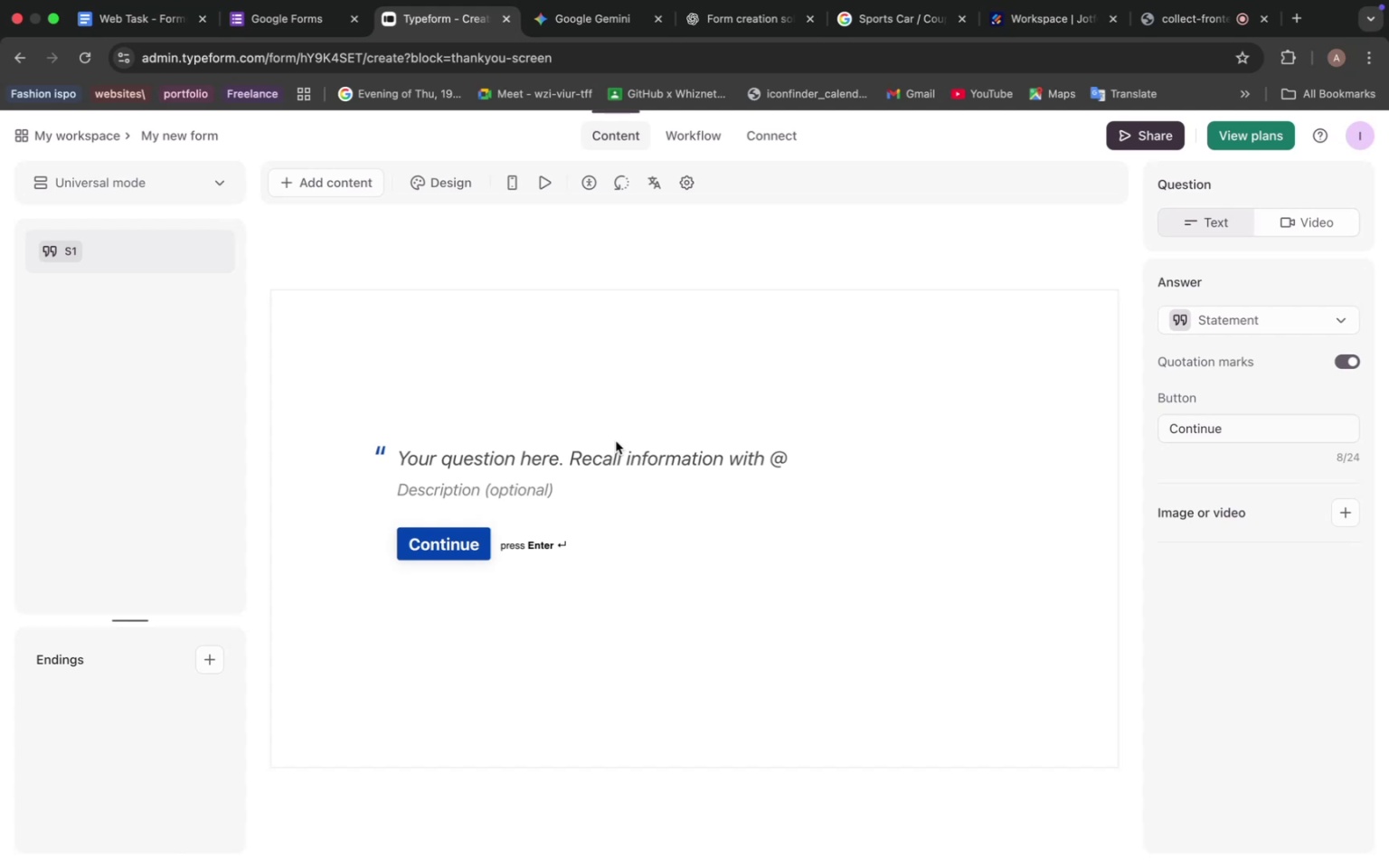 
left_click([1191, 316])
 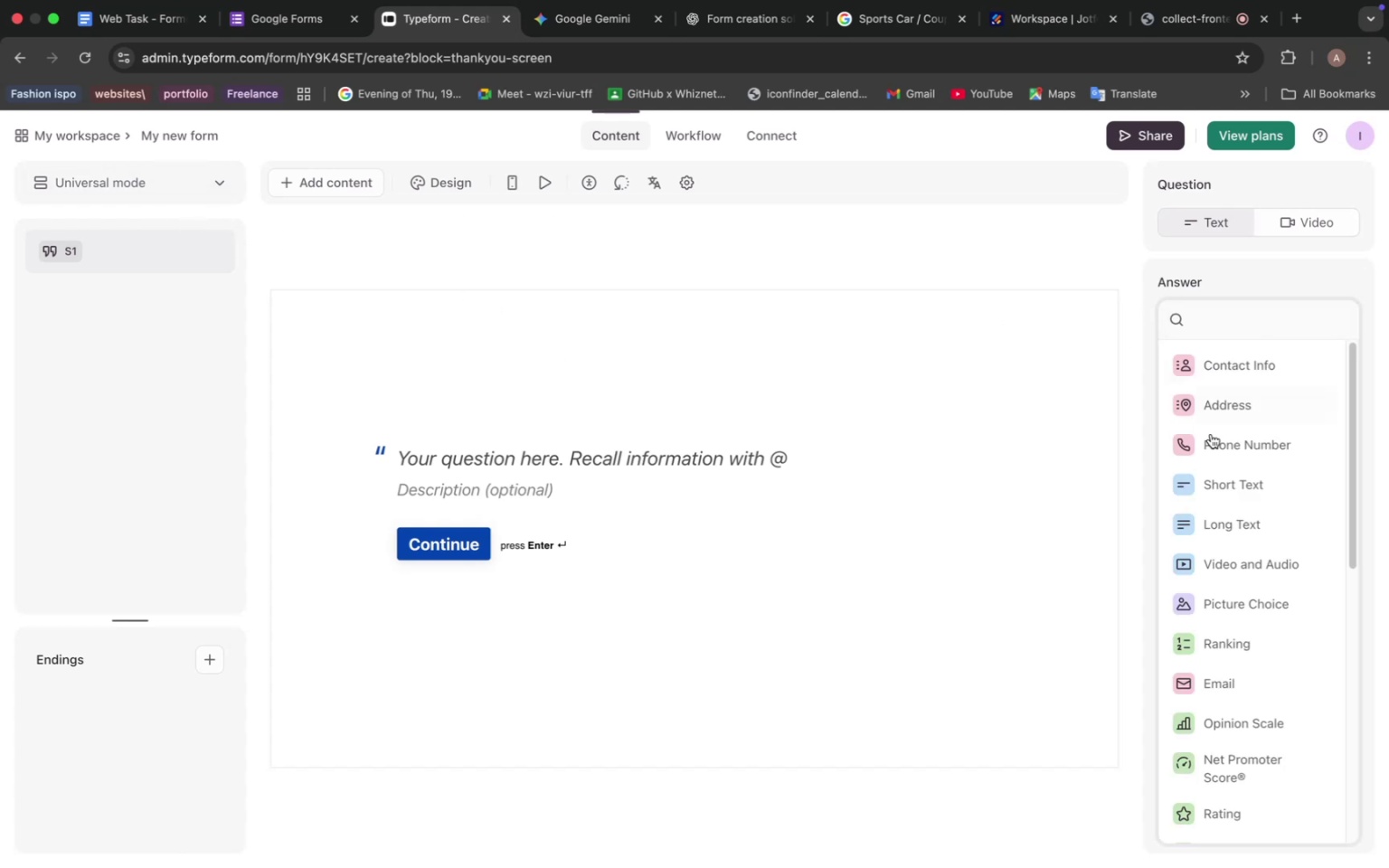 
scroll: coordinate [1252, 574], scroll_direction: down, amount: 49.0
 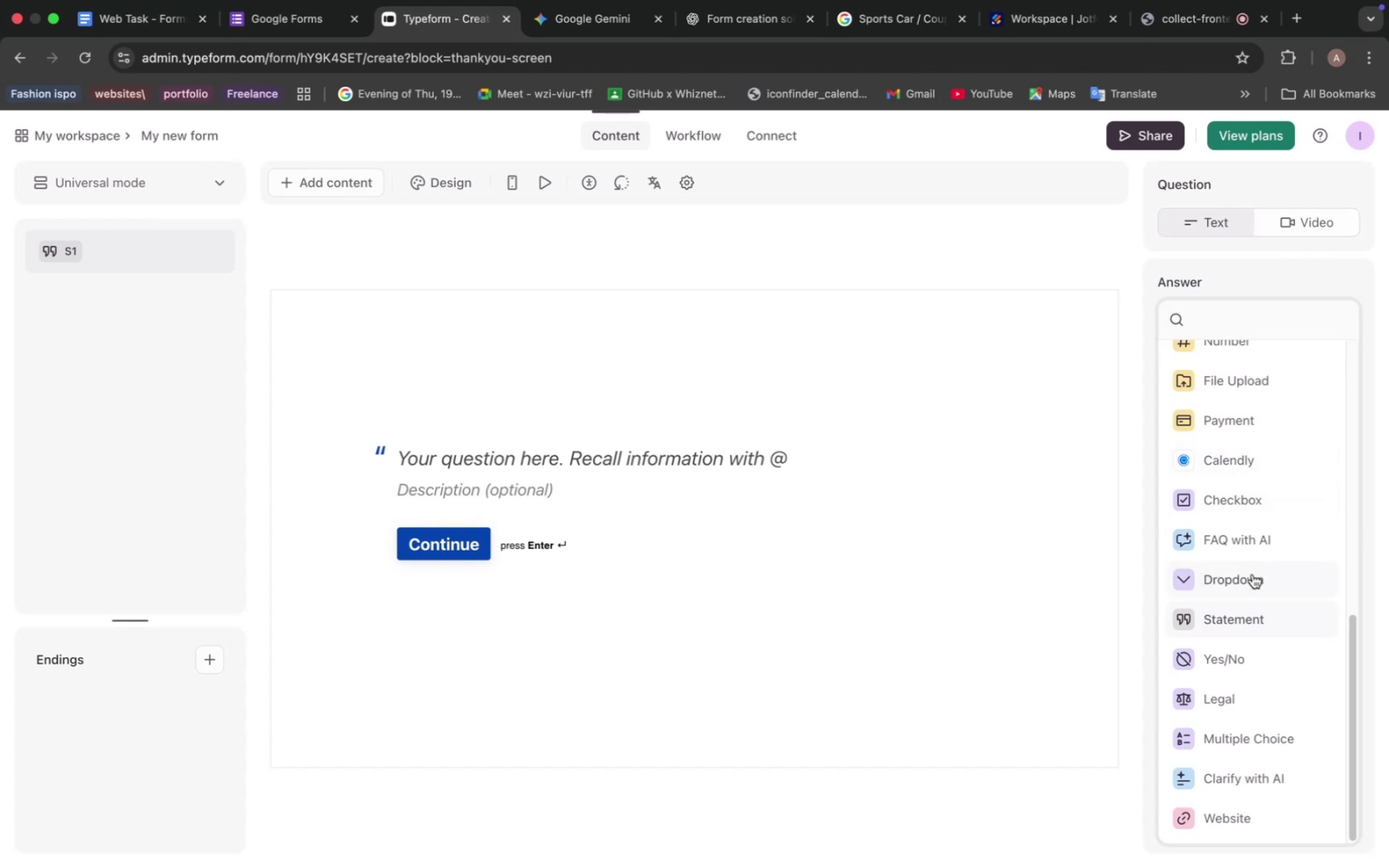 
scroll: coordinate [1245, 604], scroll_direction: up, amount: 26.0
 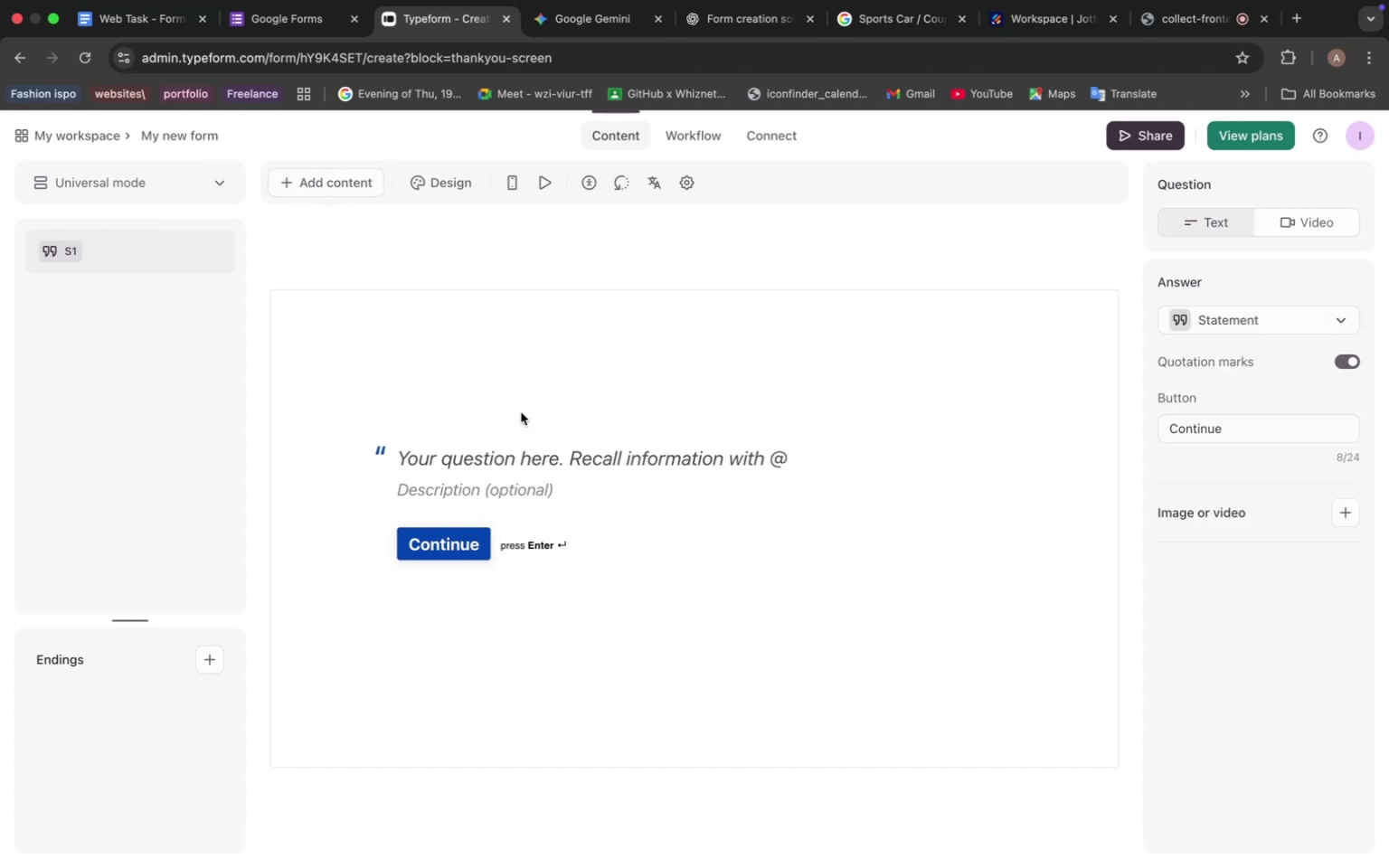 
left_click([317, 183])
 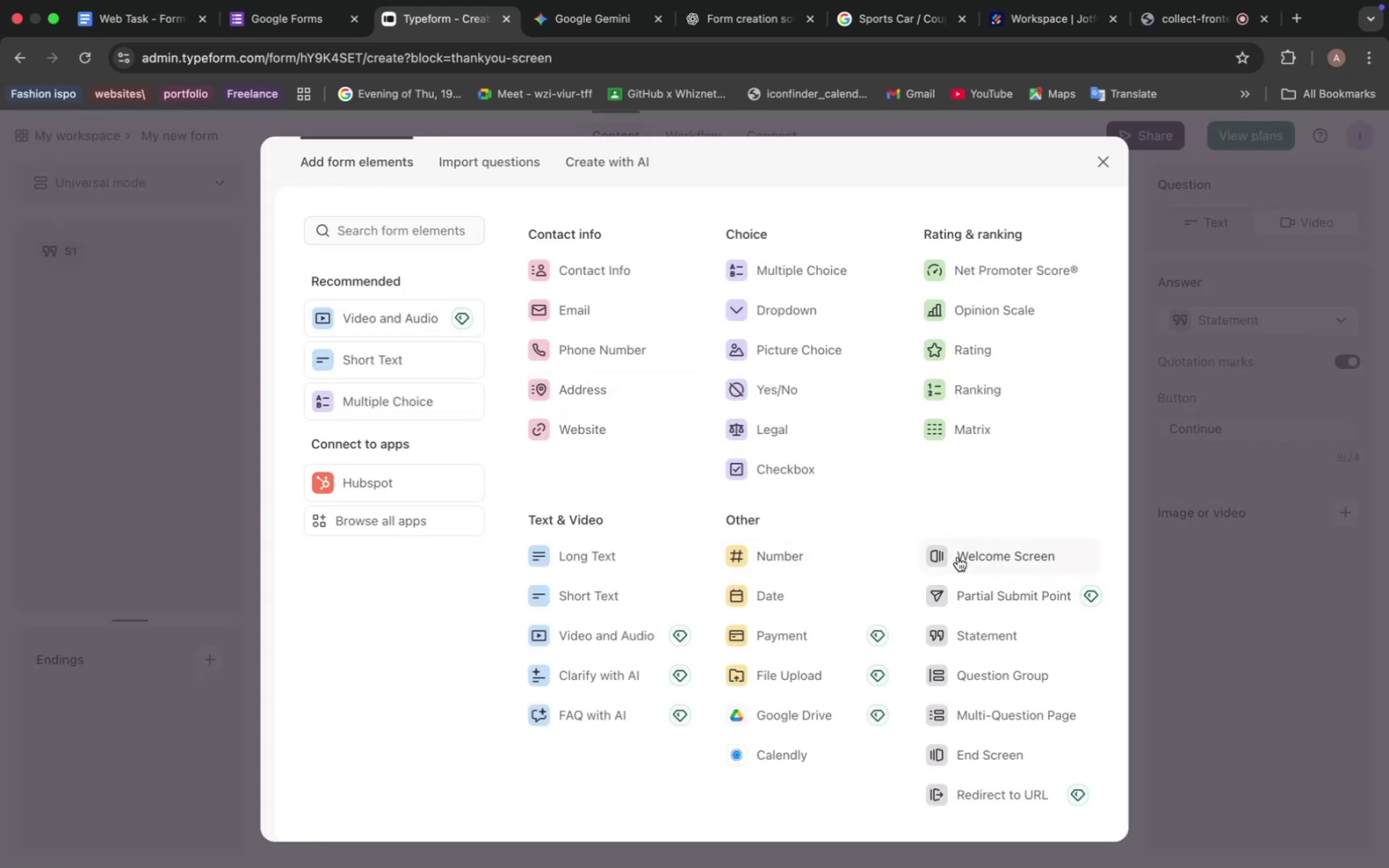 
wait(6.35)
 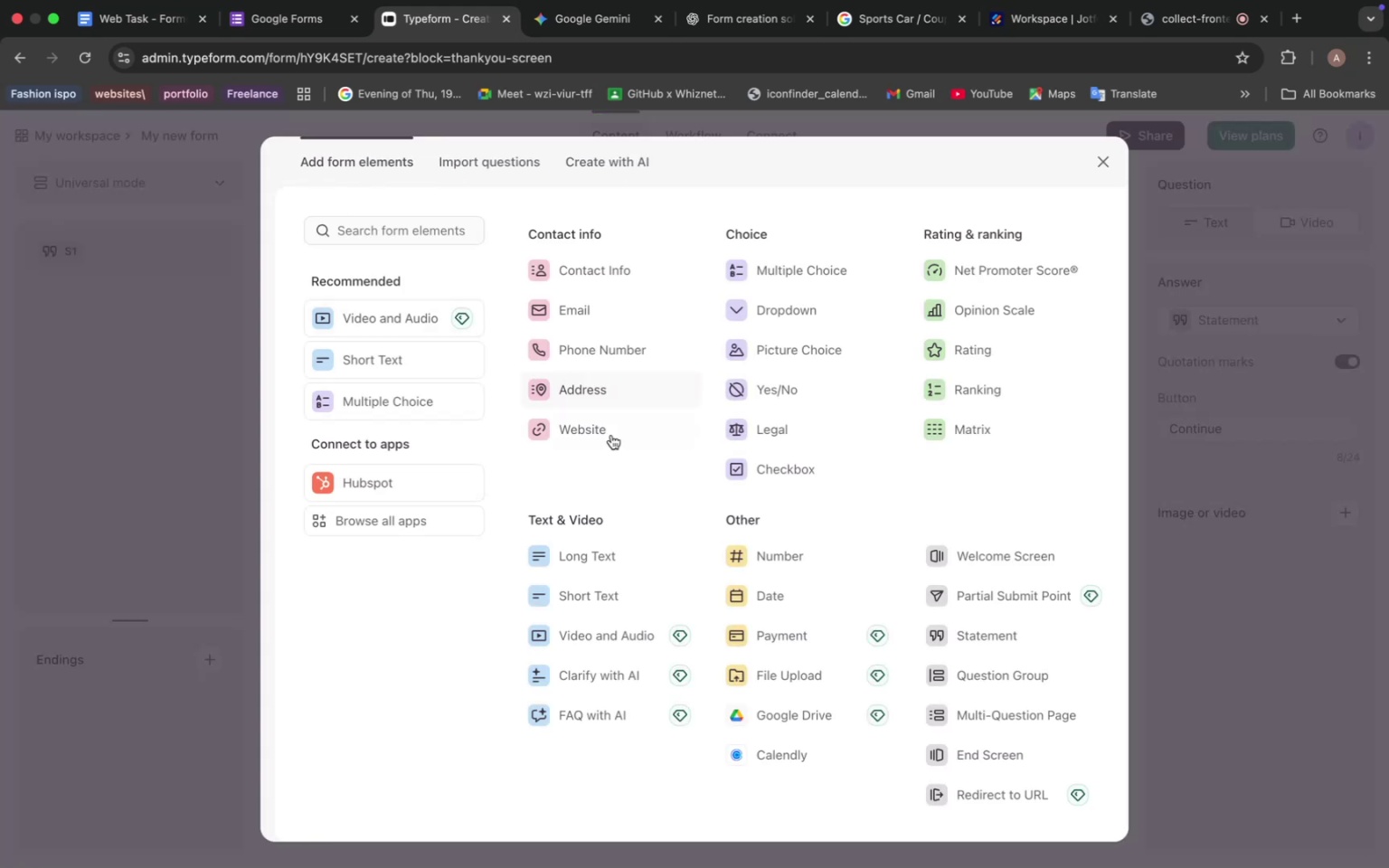 
left_click([955, 556])
 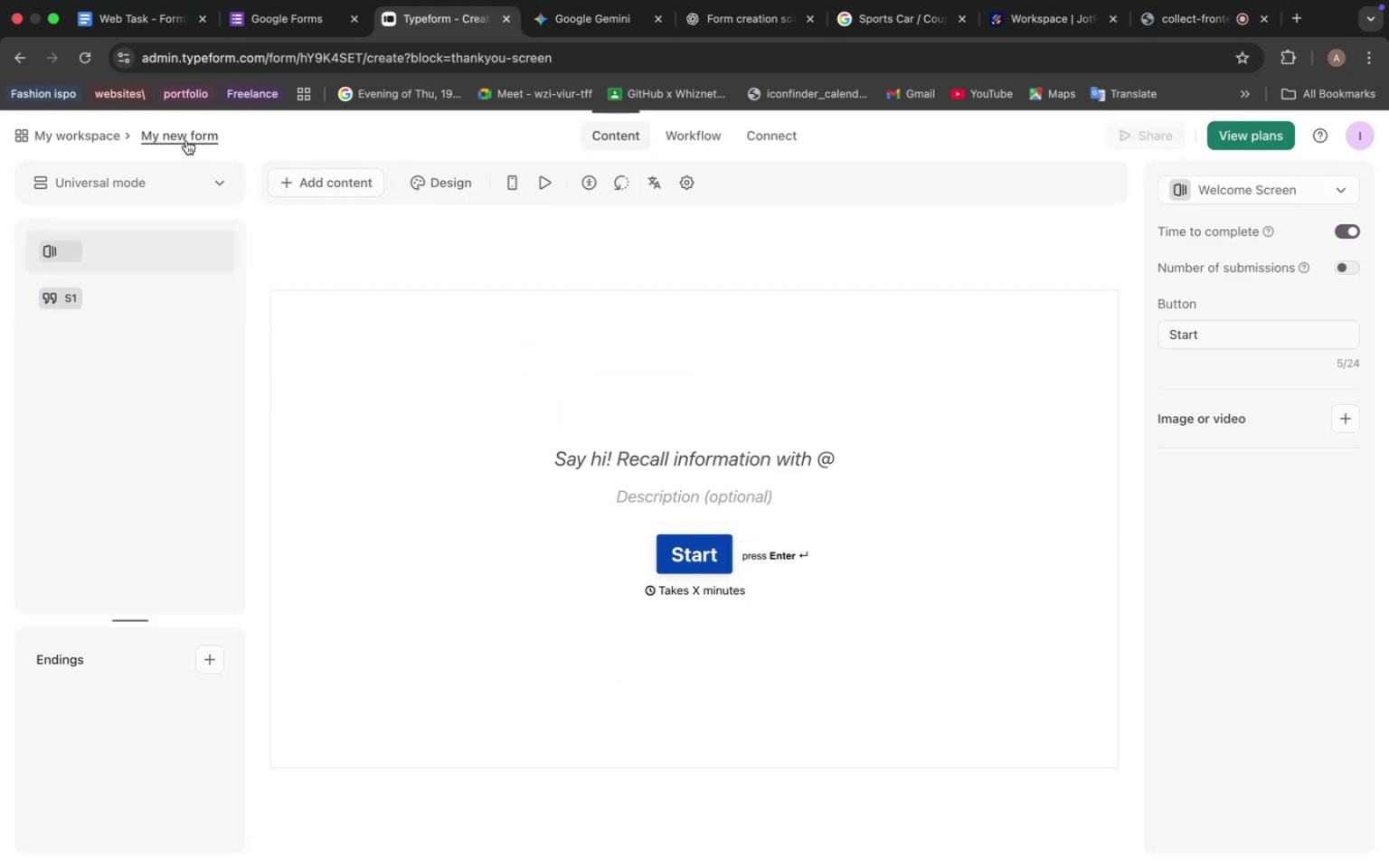 
left_click([186, 140])
 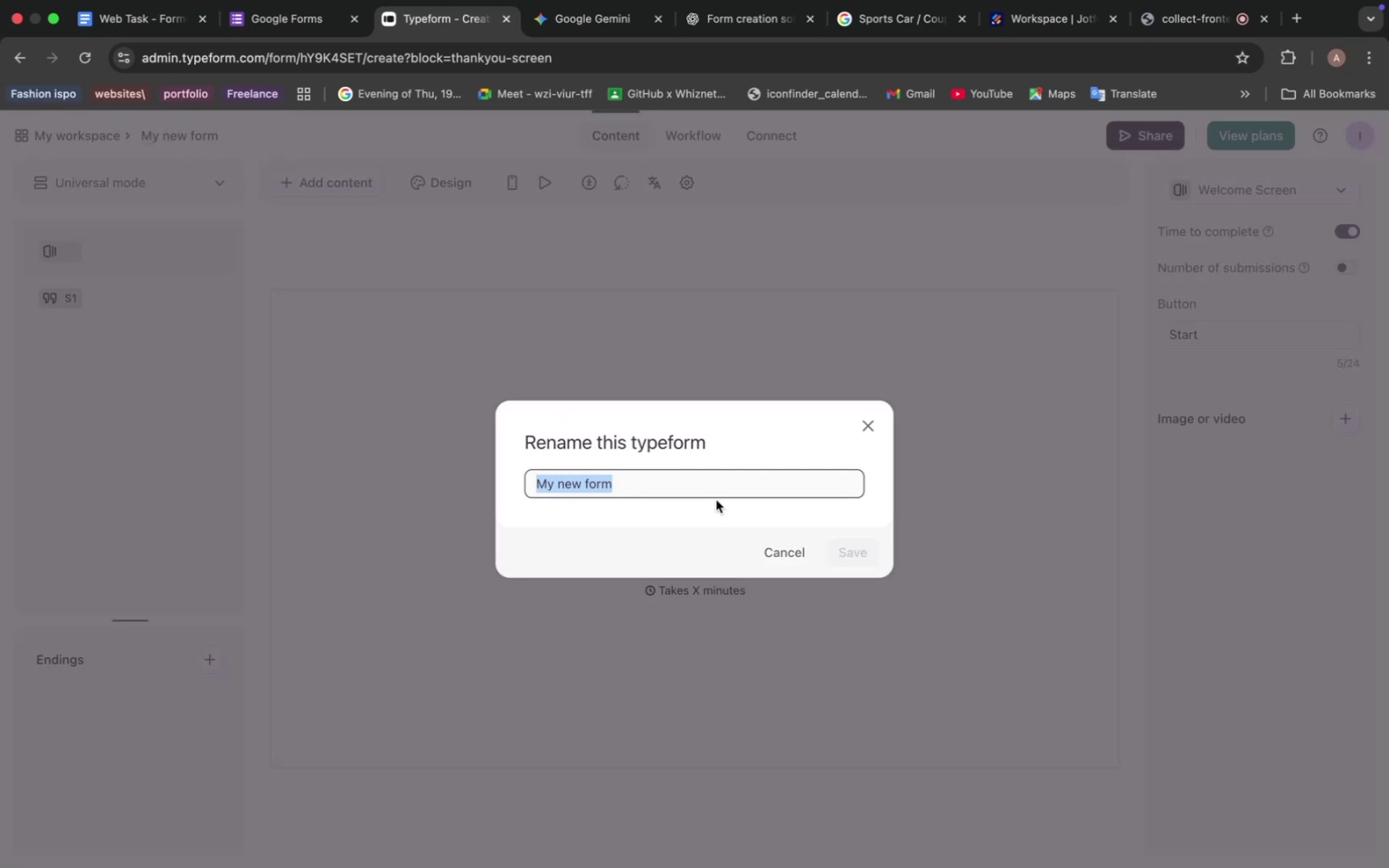 
key(Meta+V)
 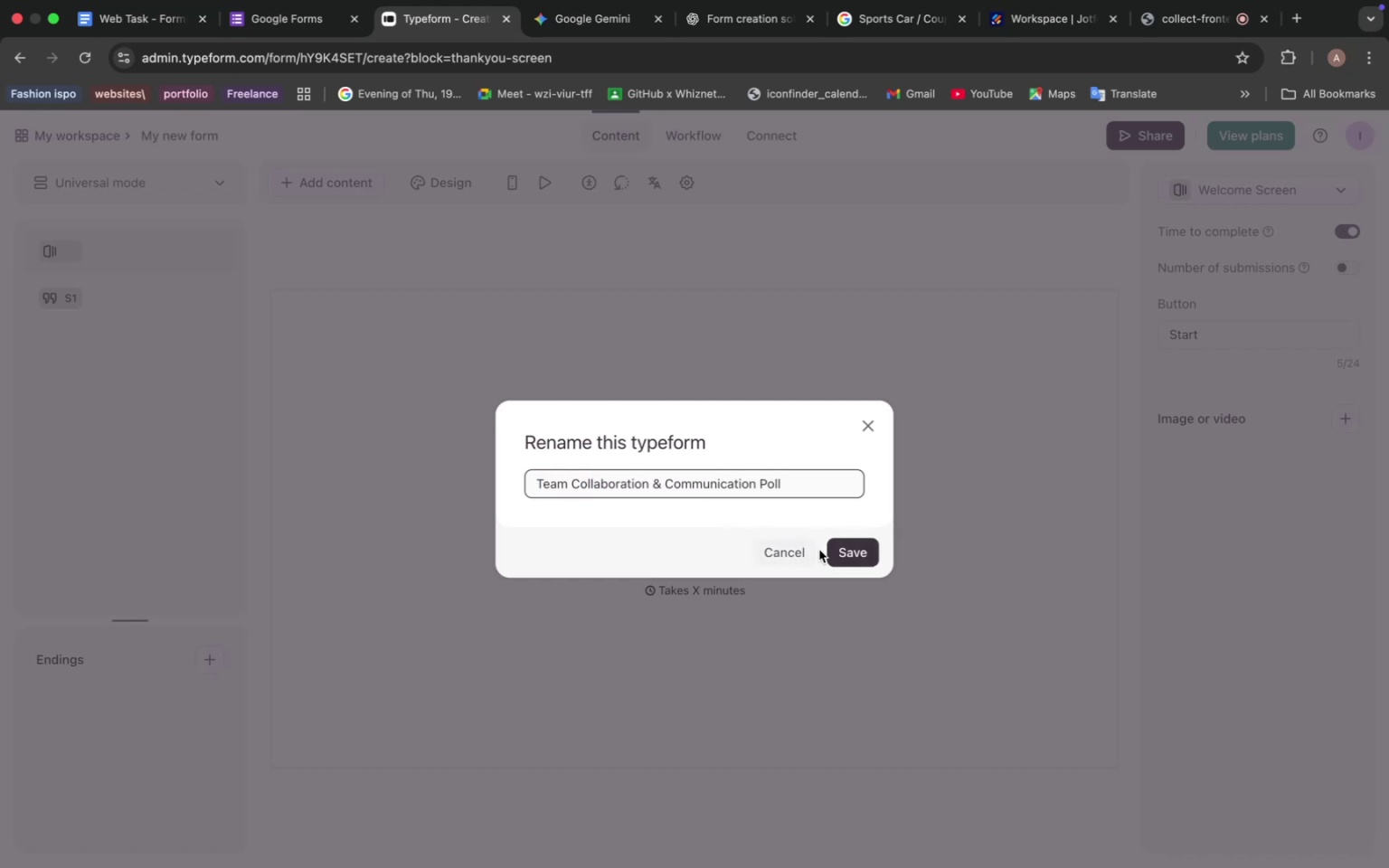 
left_click([846, 551])
 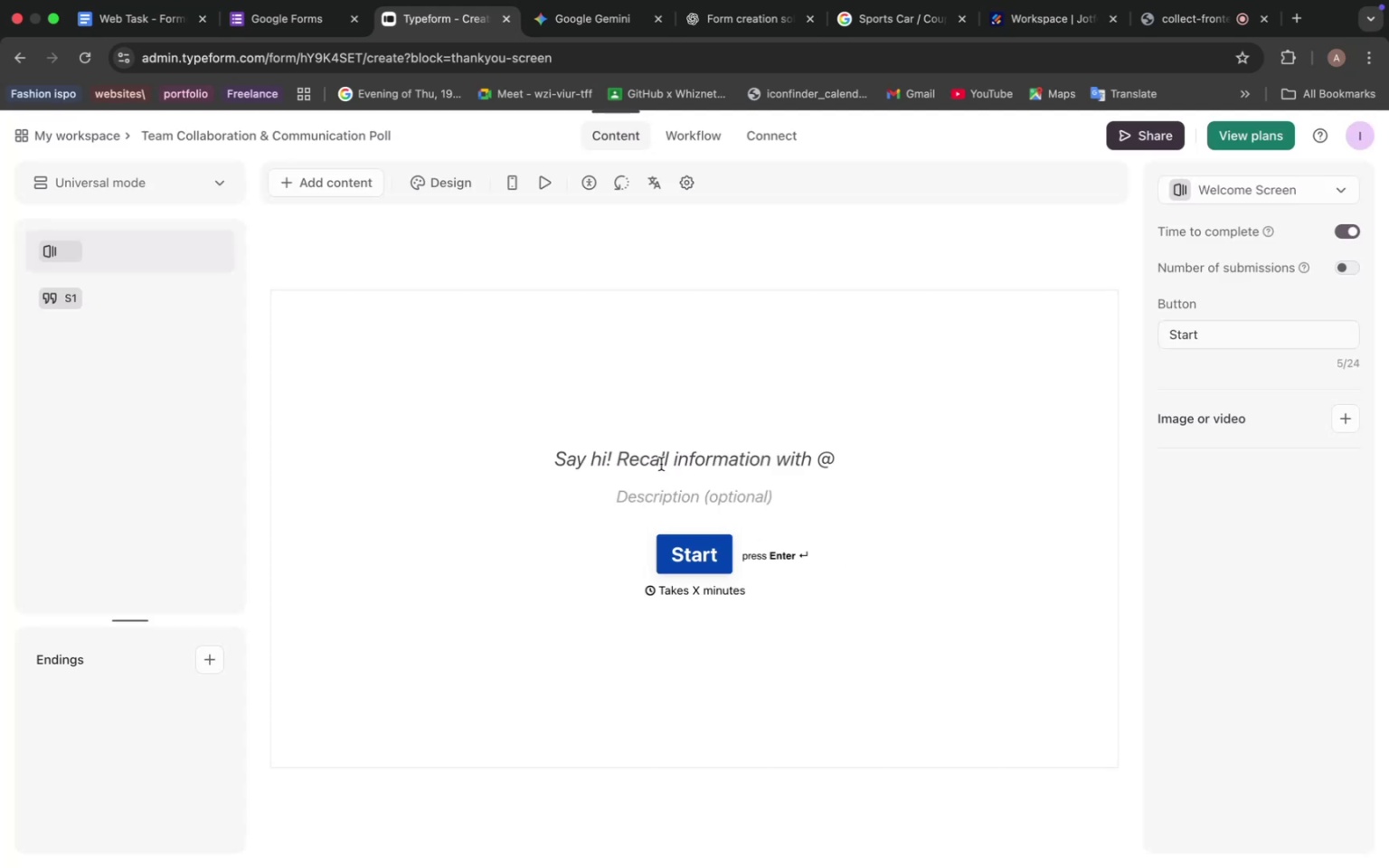 
left_click([663, 465])
 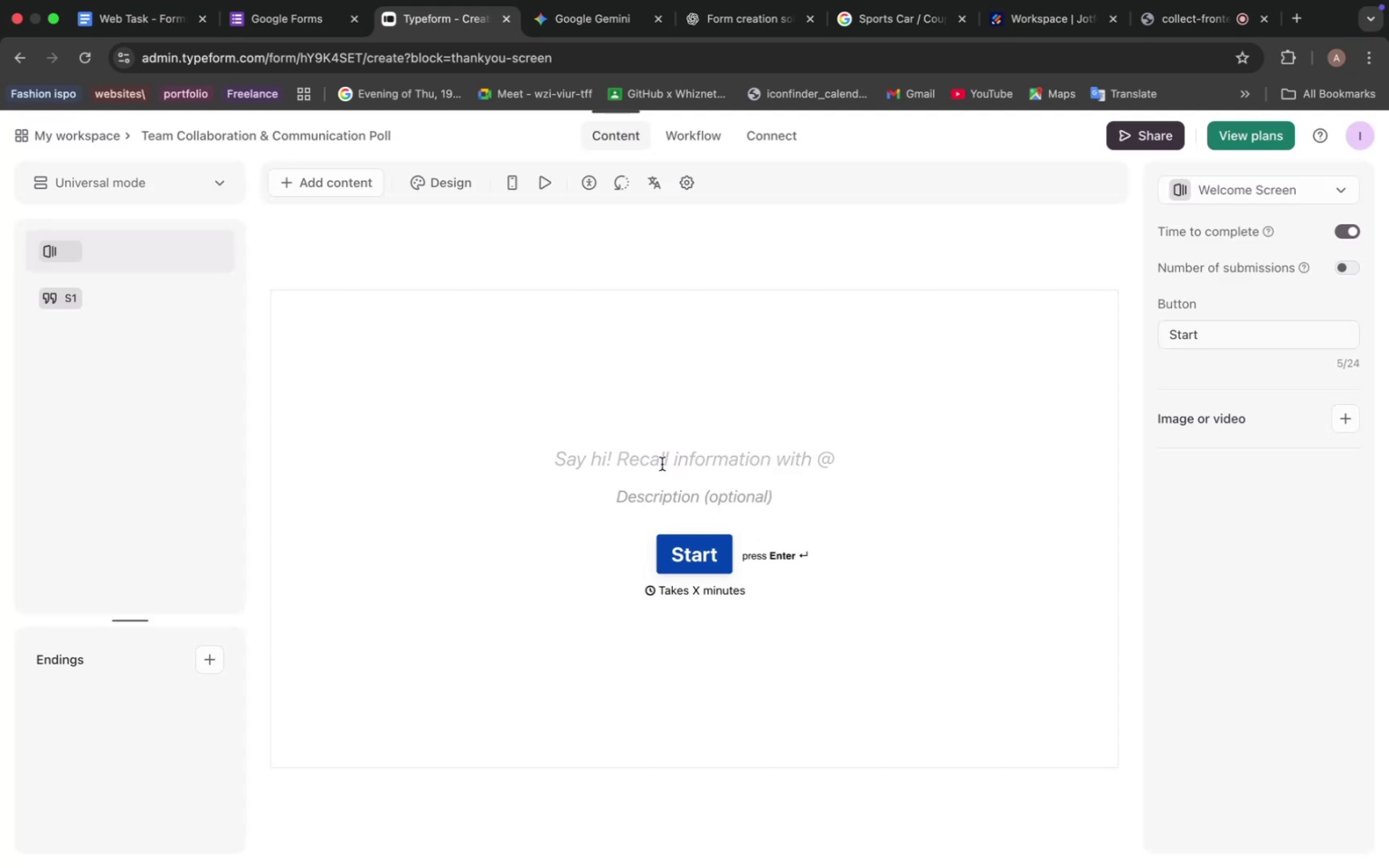 
key(Meta+V)
 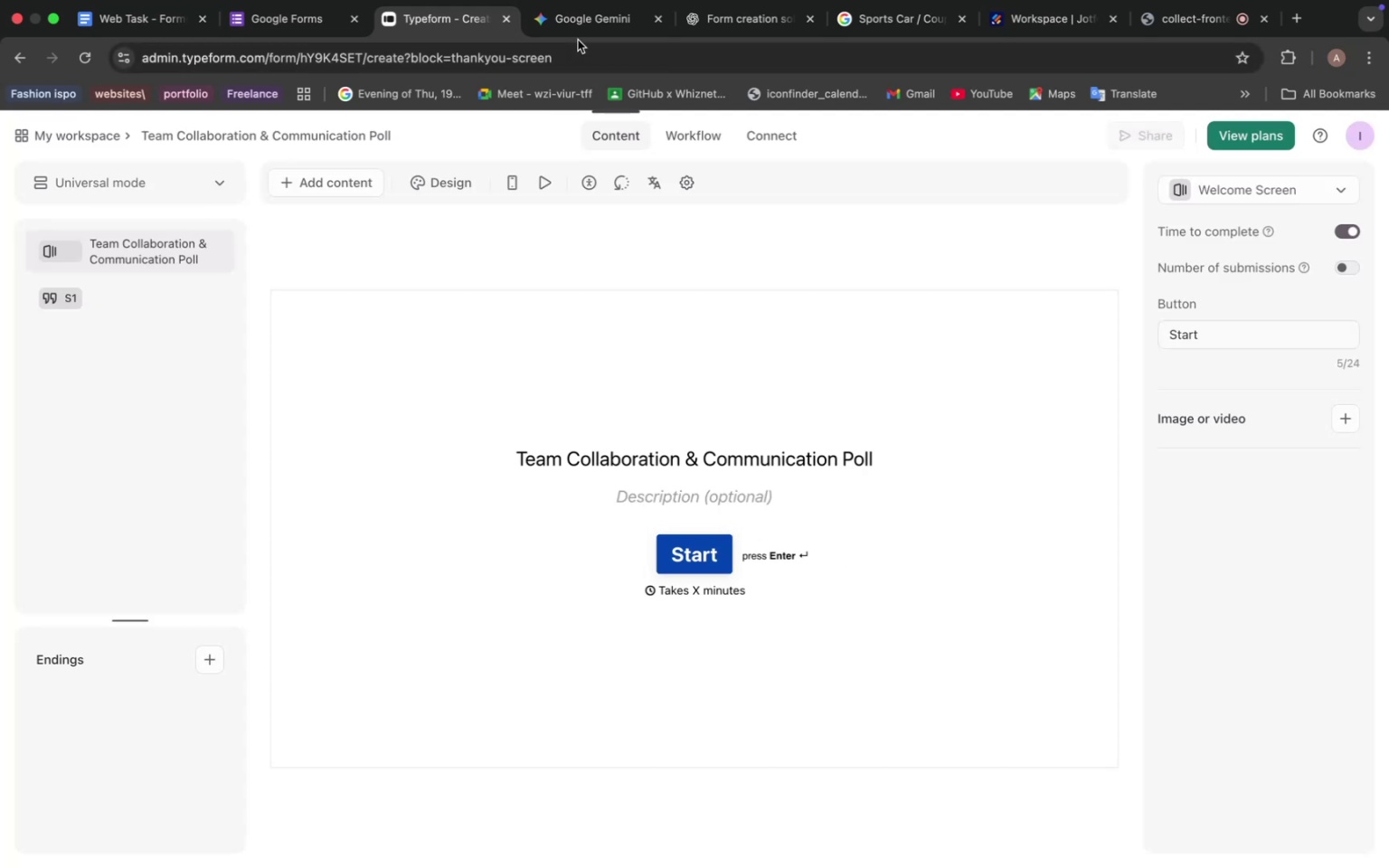 
left_click([577, 21])
 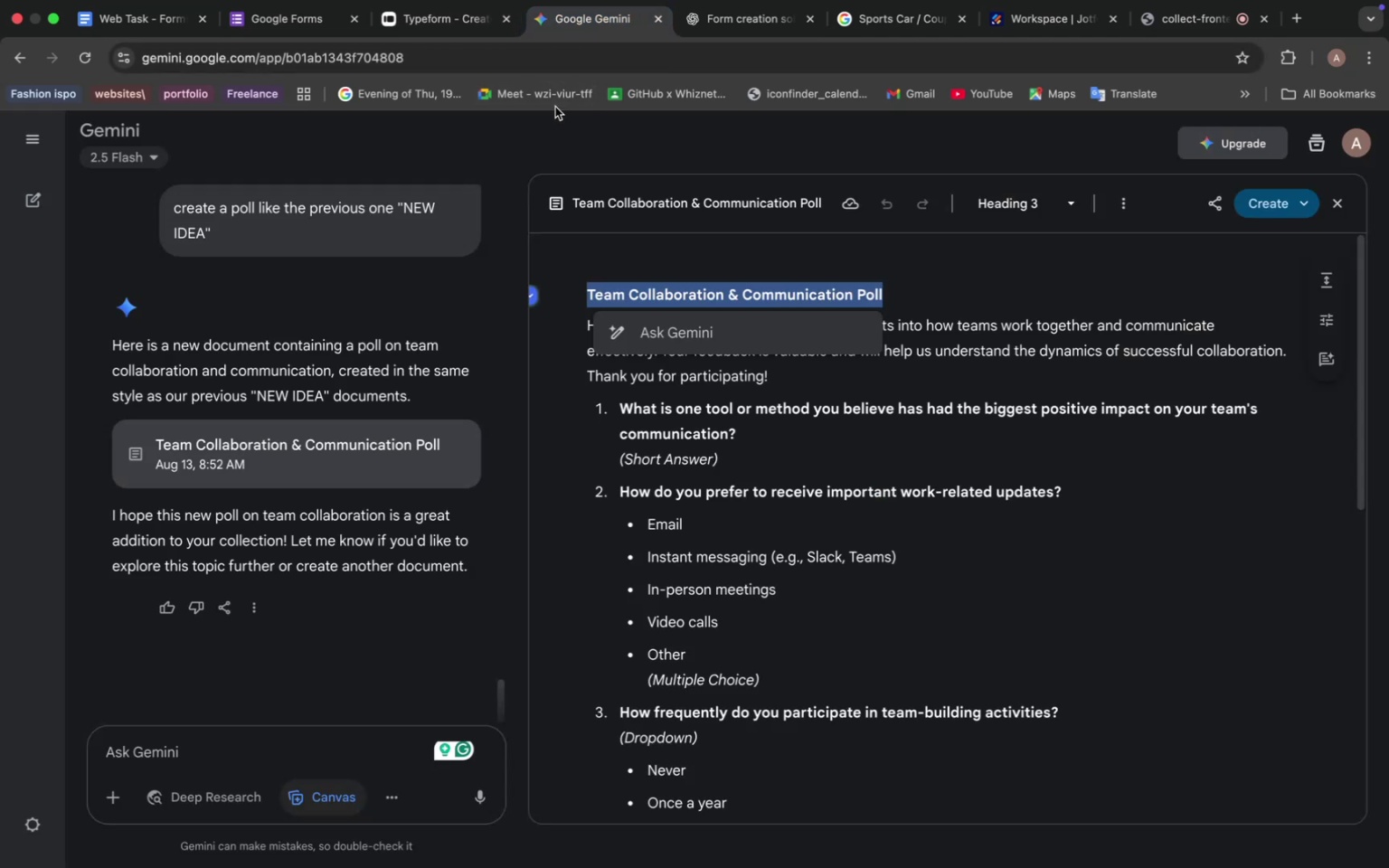 
wait(13.07)
 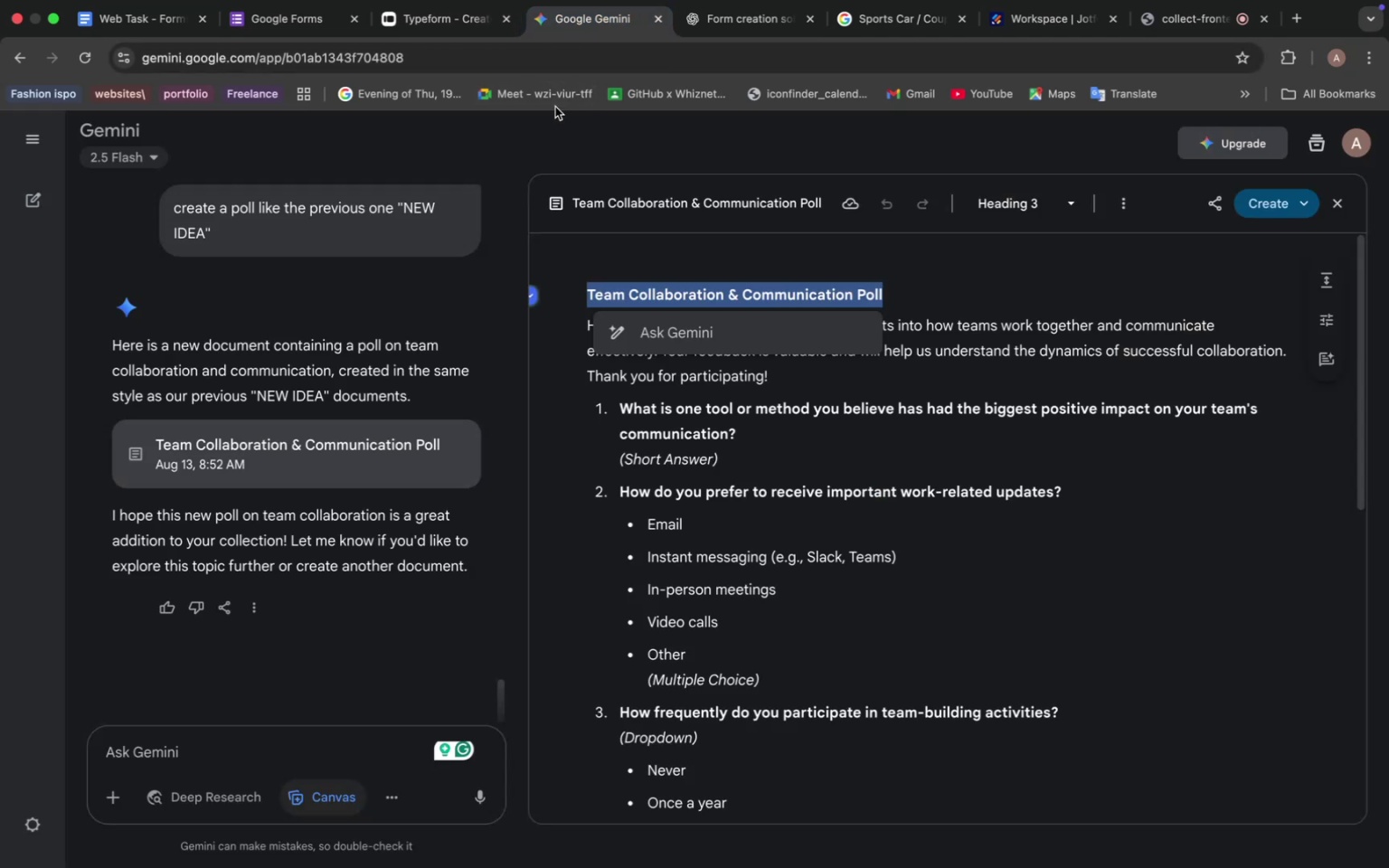 
left_click([703, 382])
 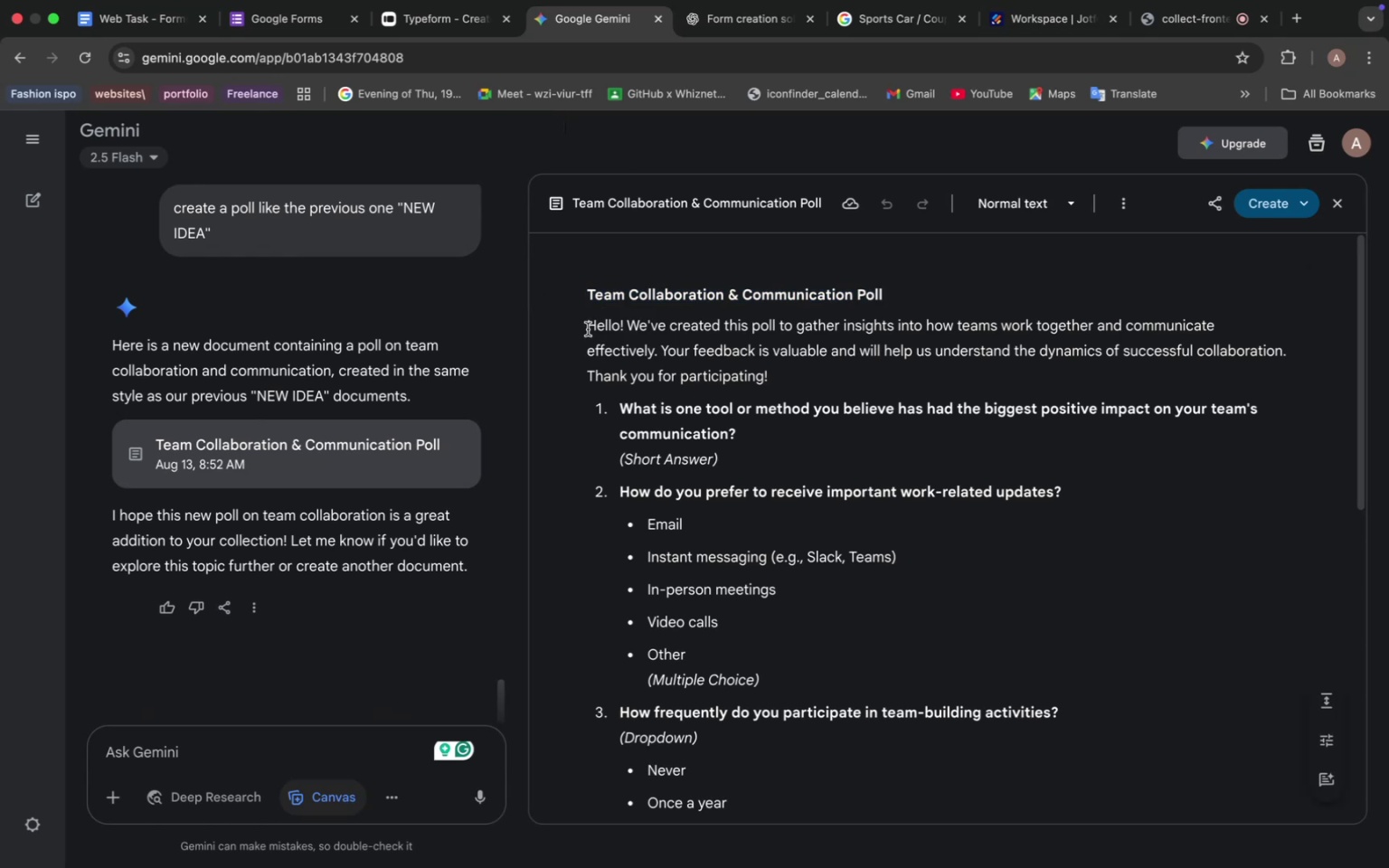 
left_click_drag(start_coordinate=[588, 329], to_coordinate=[770, 376])
 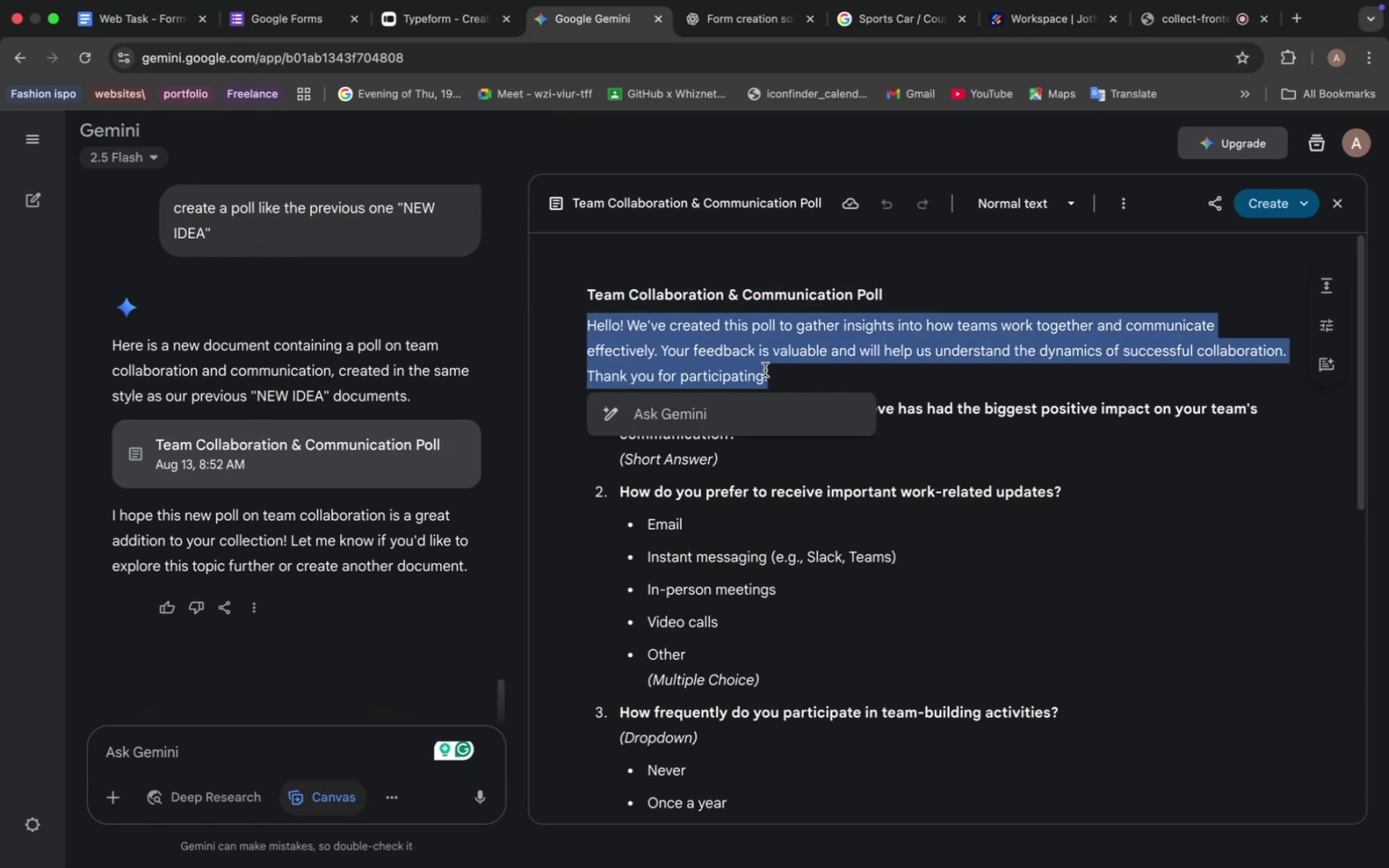 
key(Meta+C)
 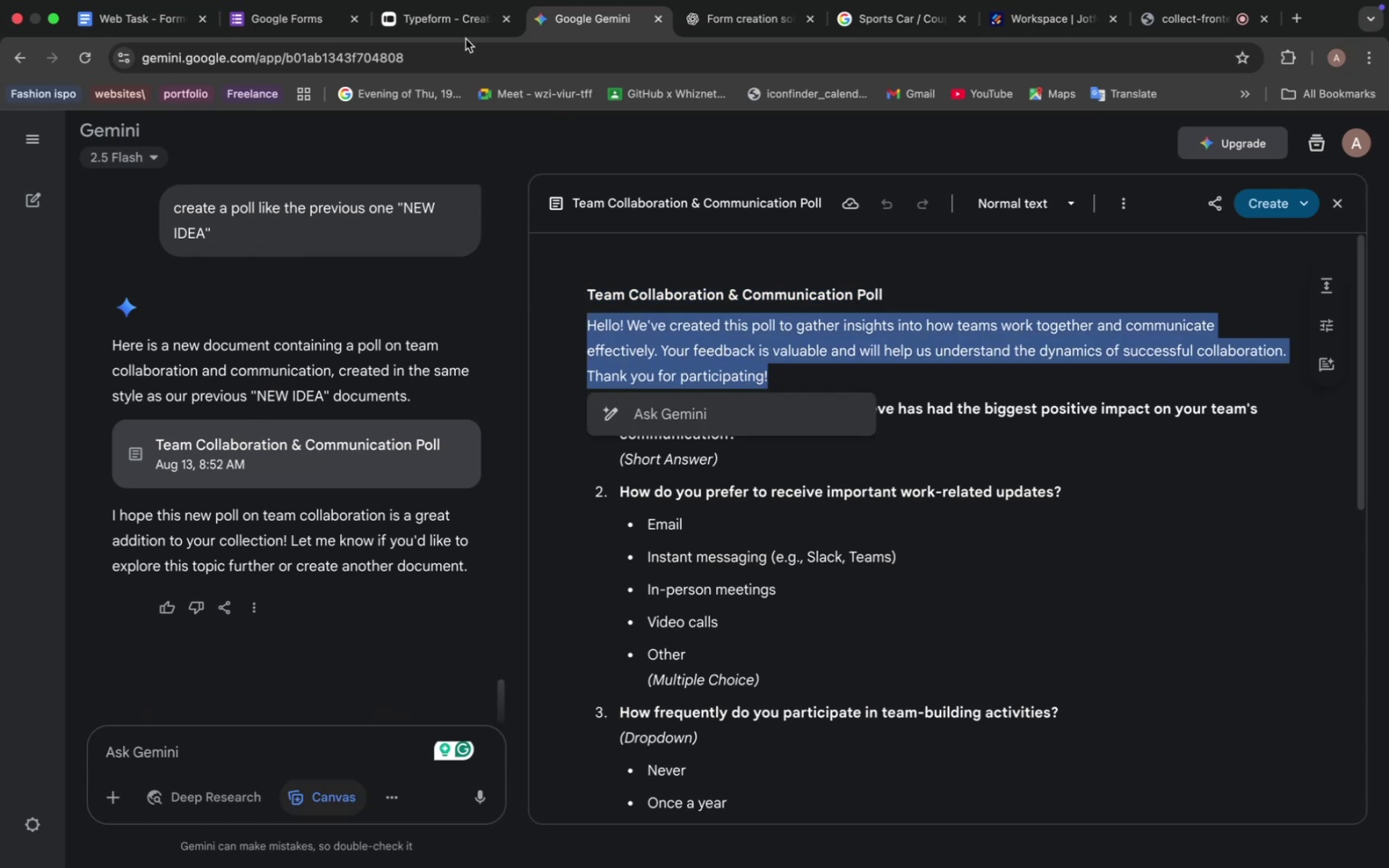 
left_click([419, 23])
 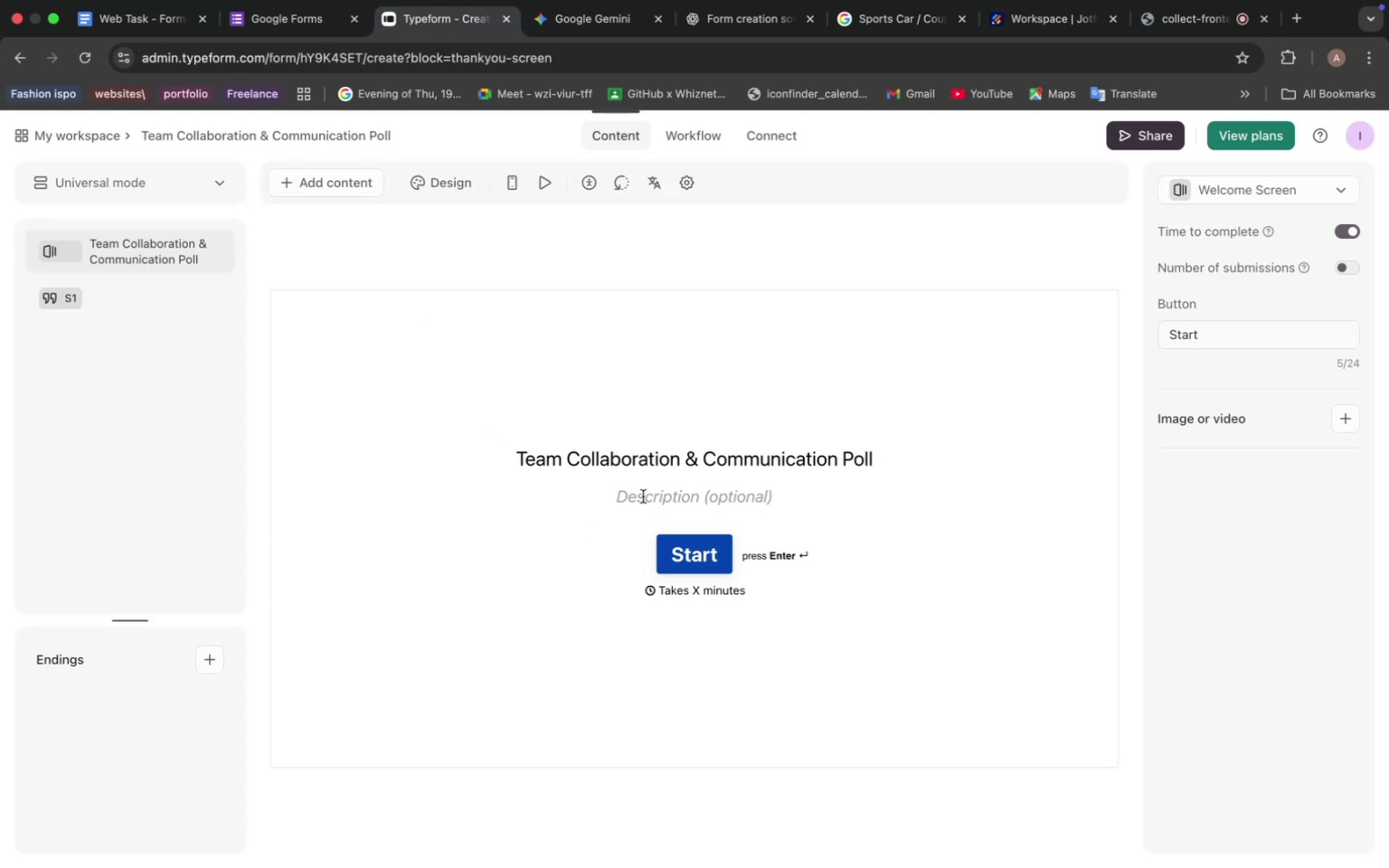 
left_click([659, 499])
 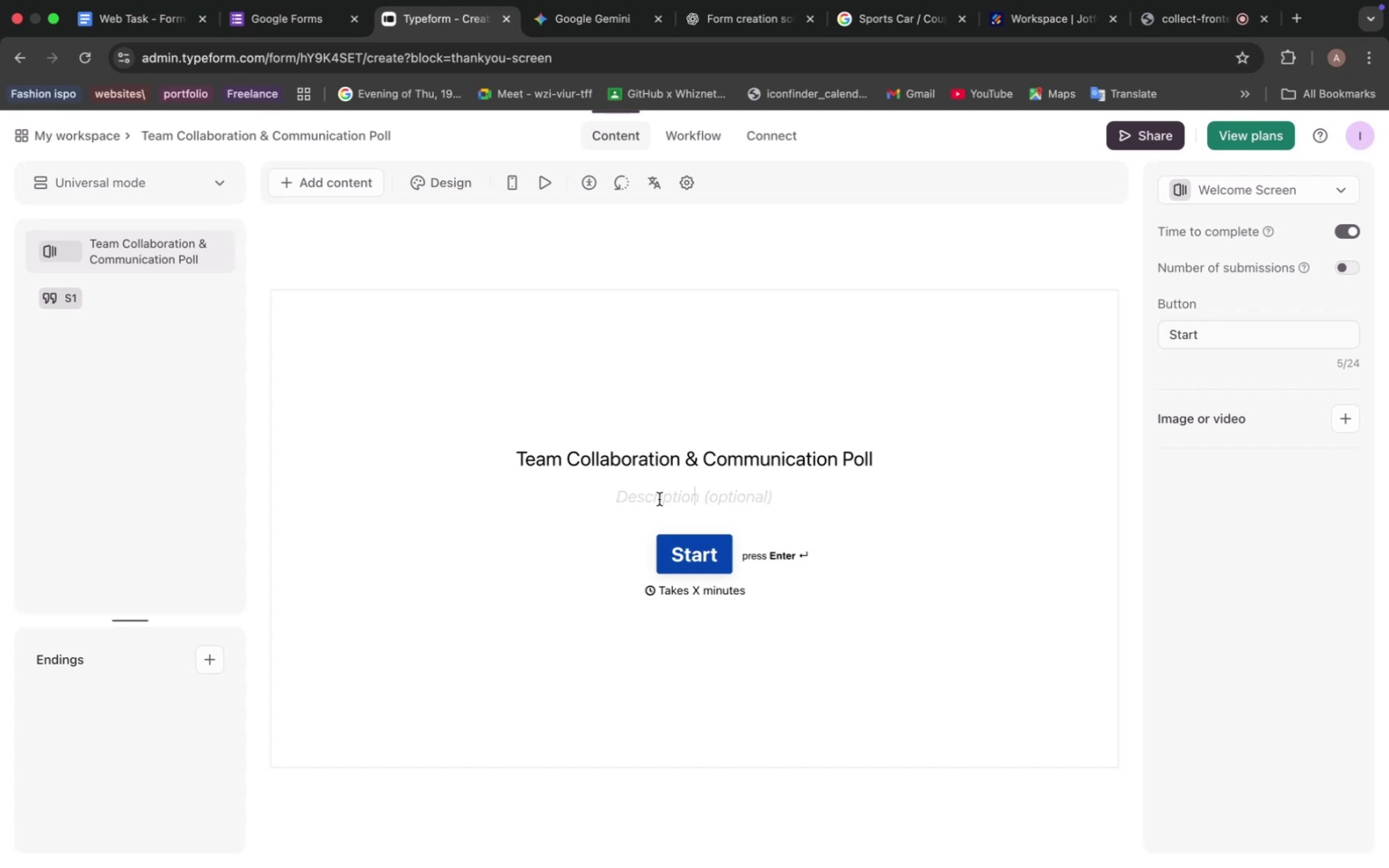 
key(Meta+V)
 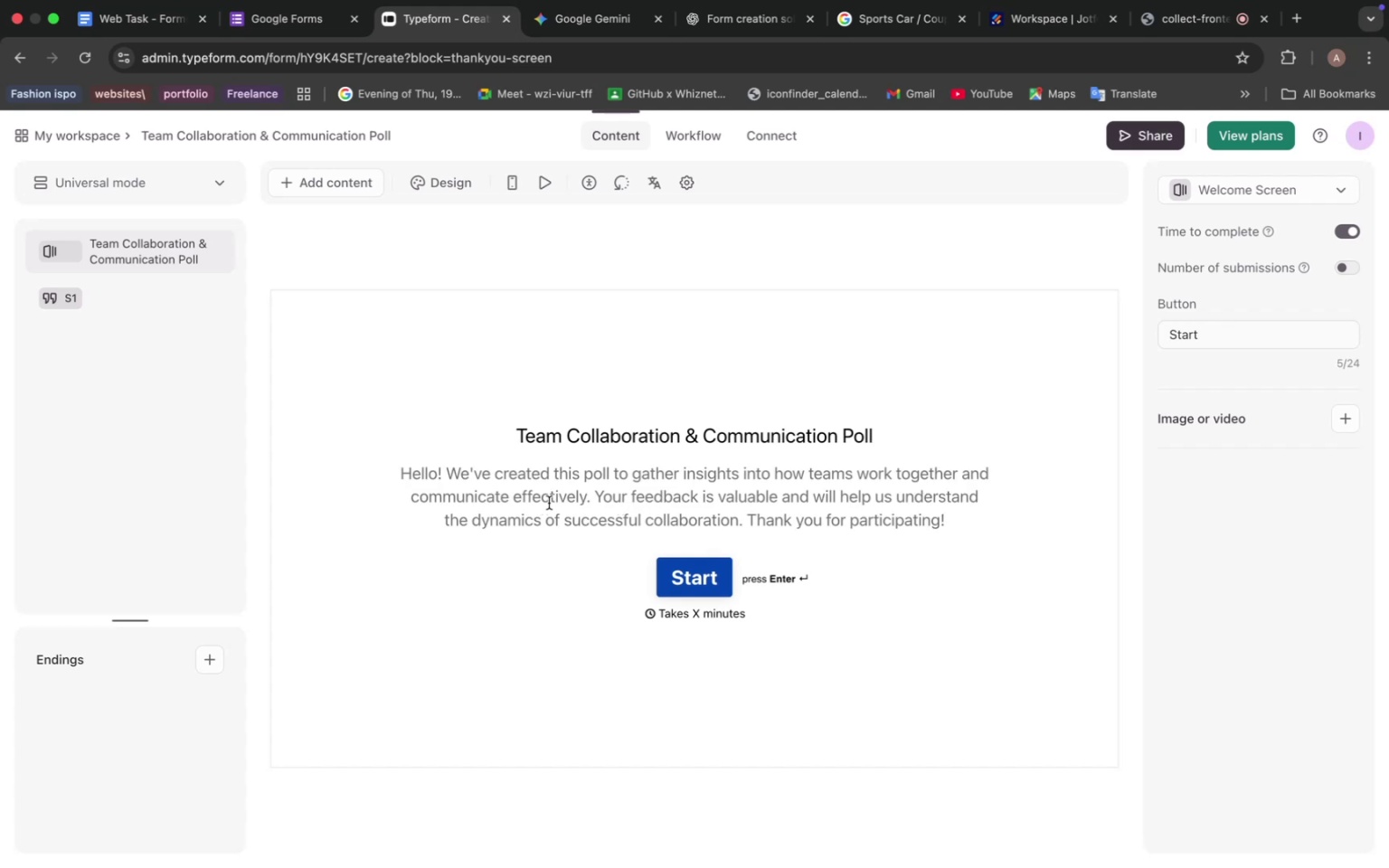 
wait(6.24)
 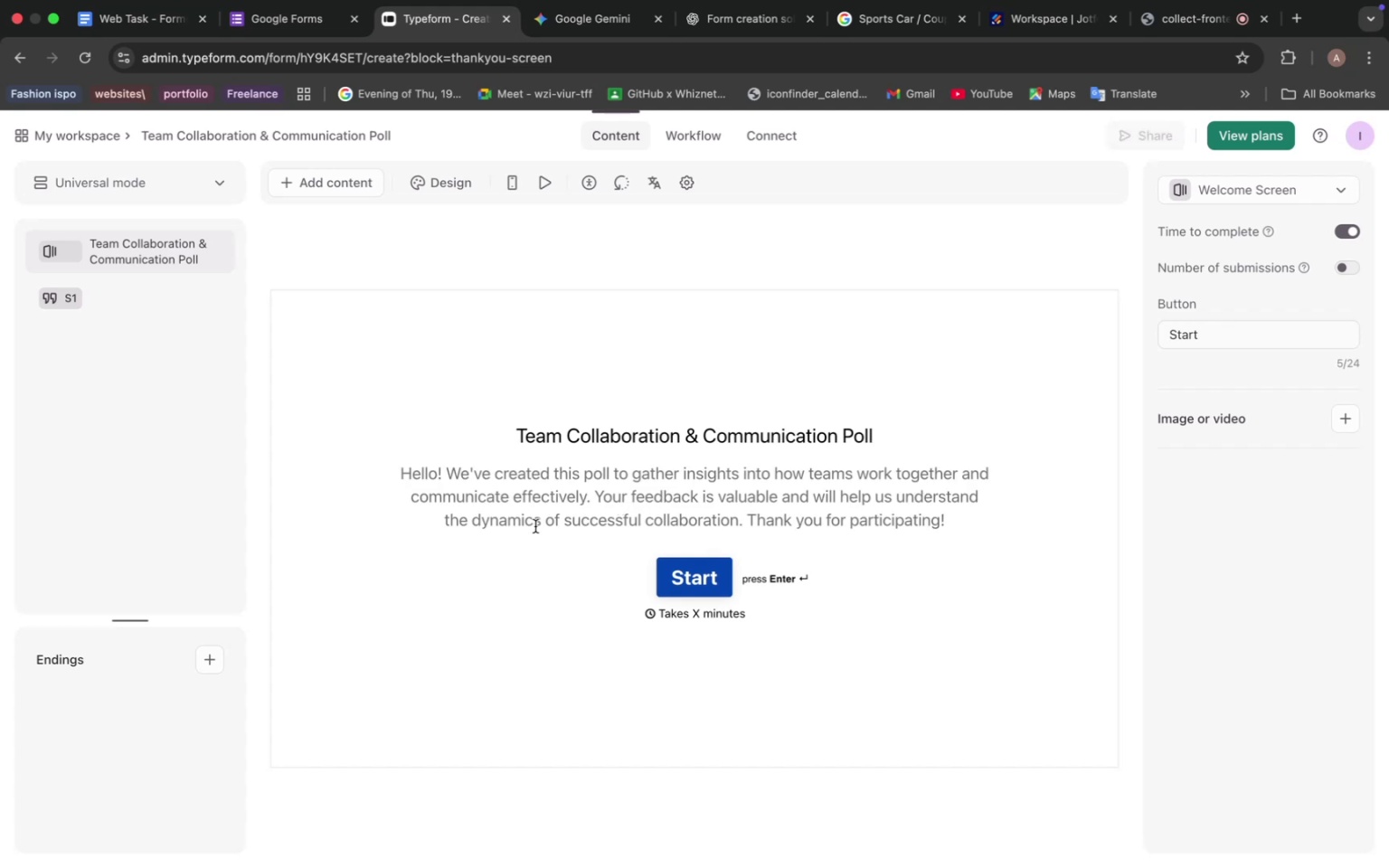 
left_click([136, 297])
 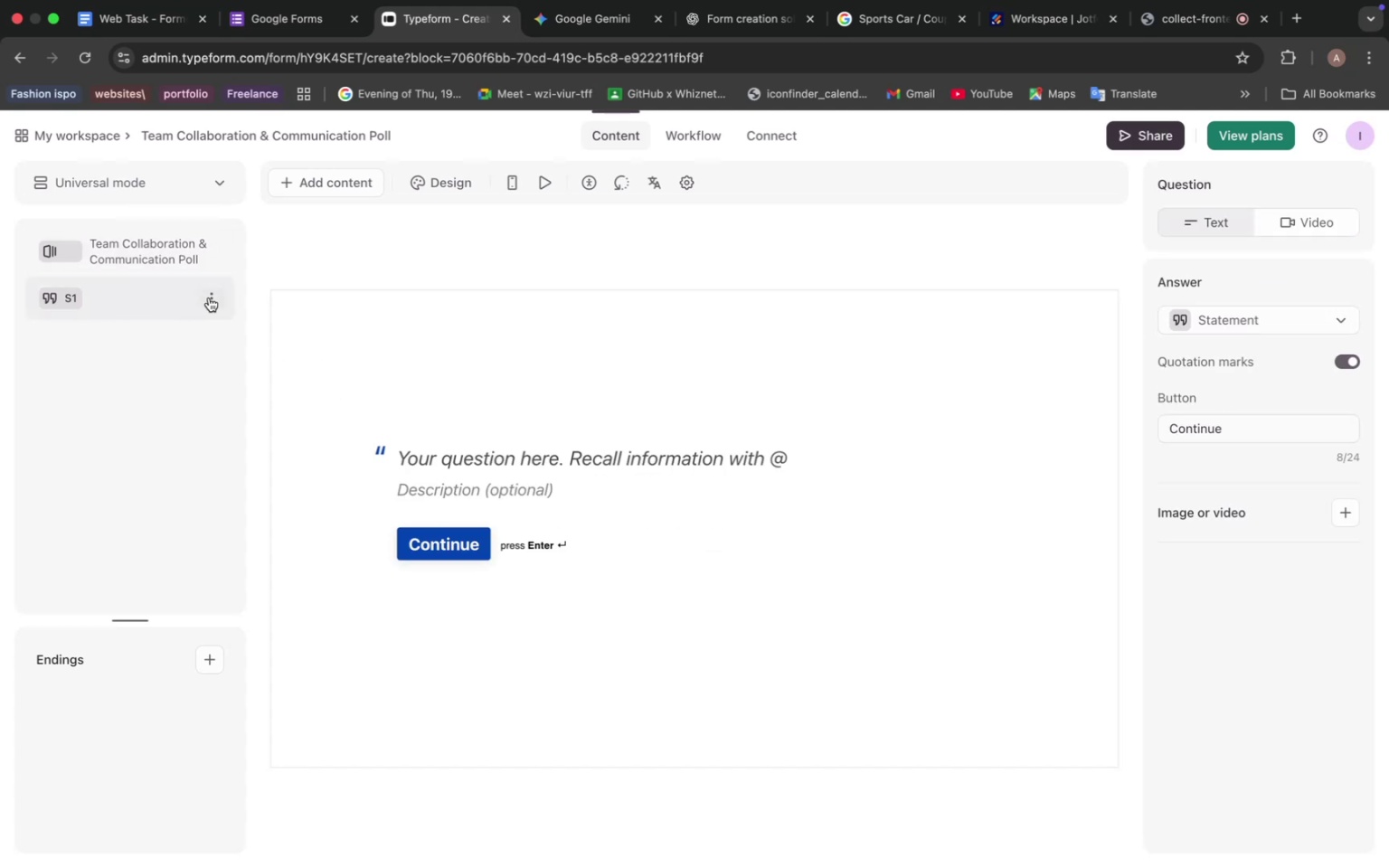 
left_click([209, 297])
 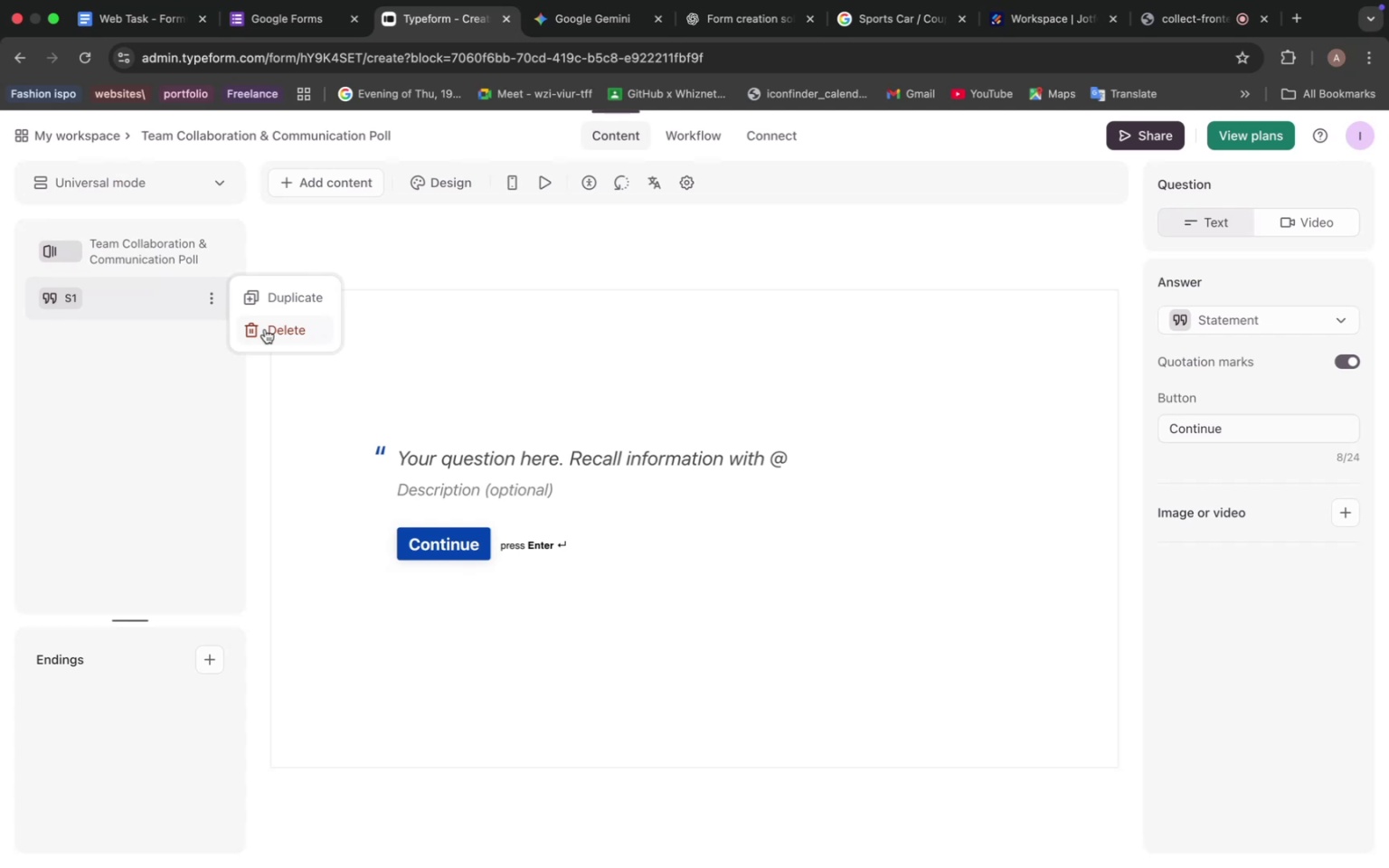 
left_click([275, 326])
 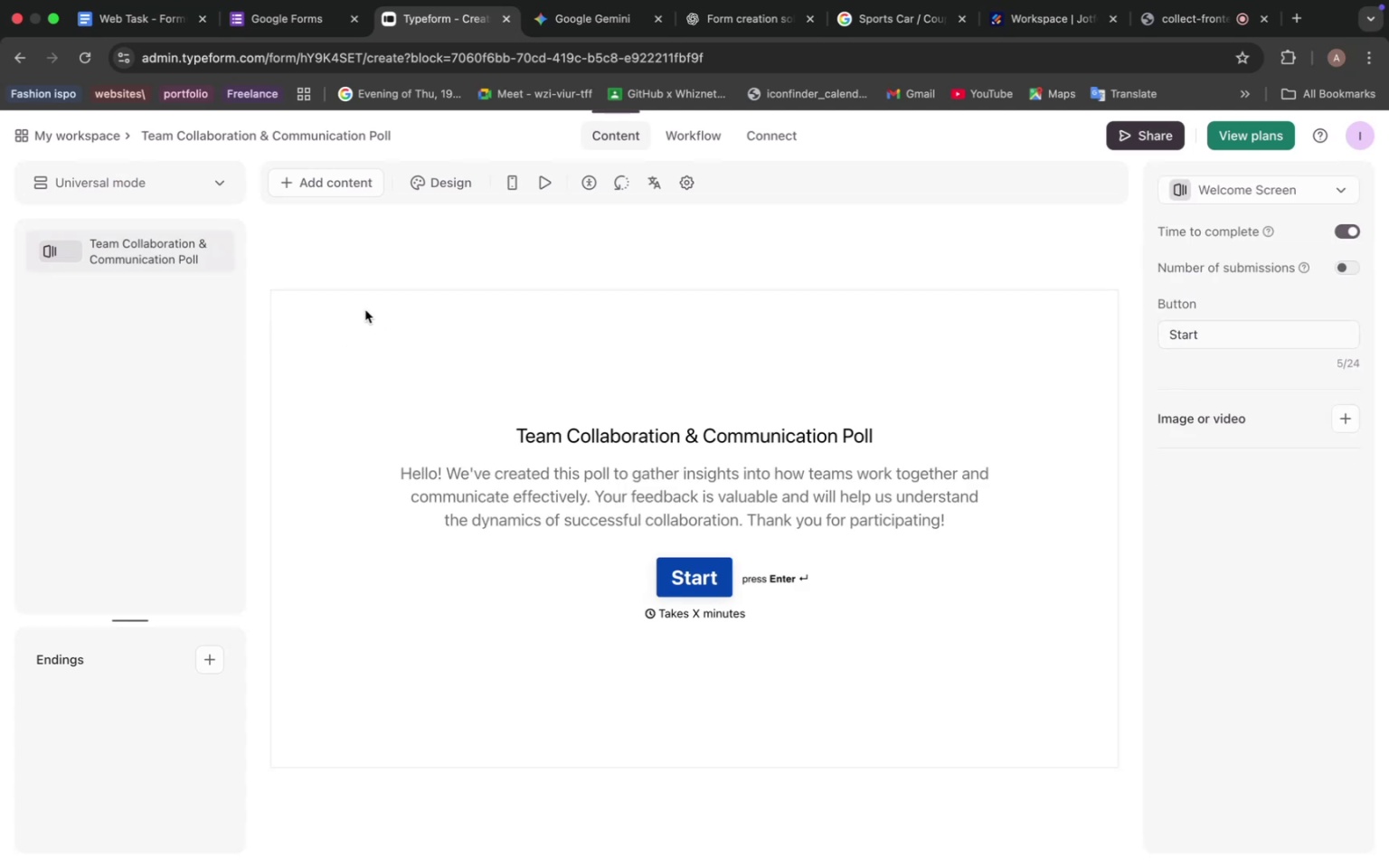 
wait(8.12)
 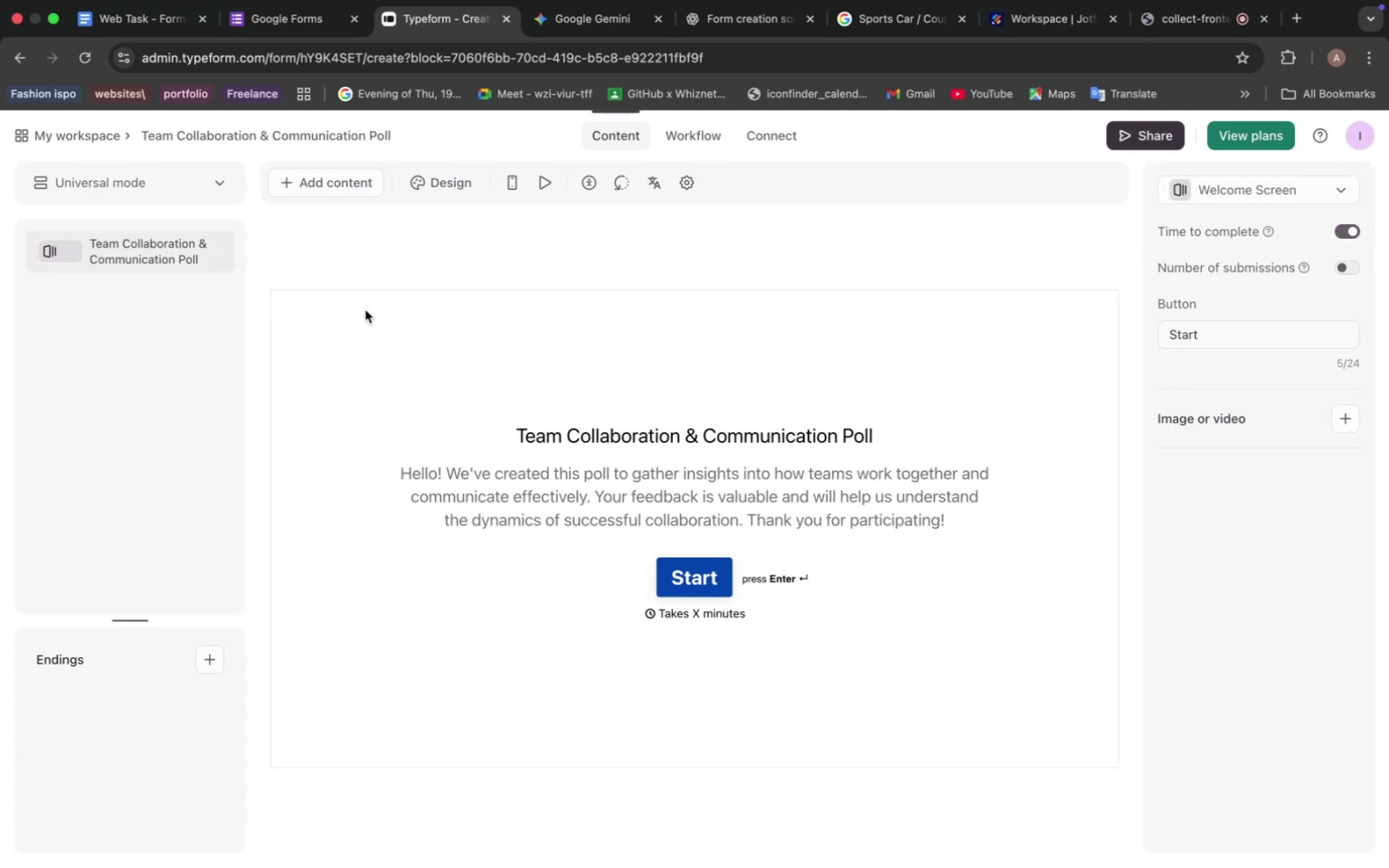 
left_click([307, 23])
 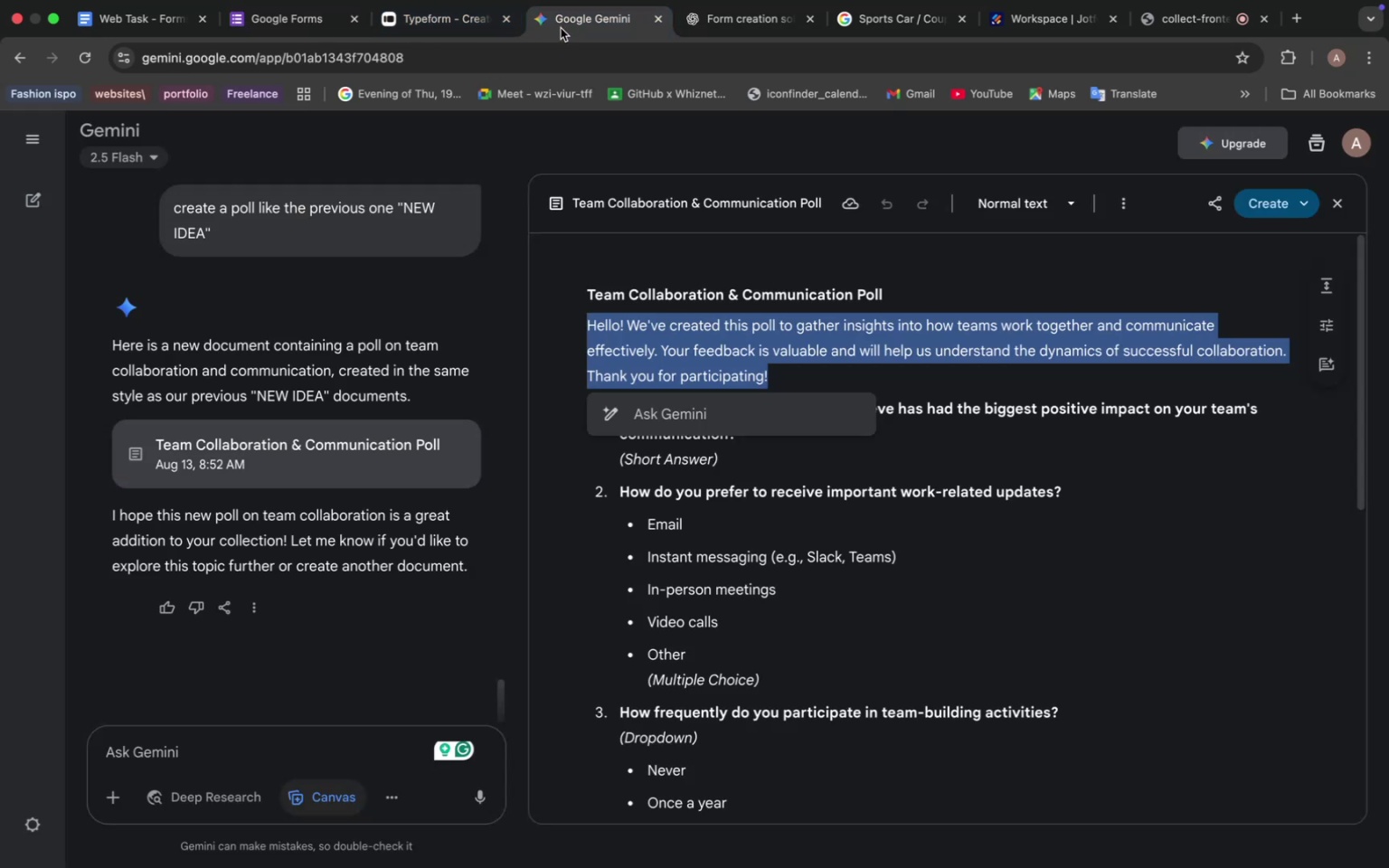 
left_click([657, 467])
 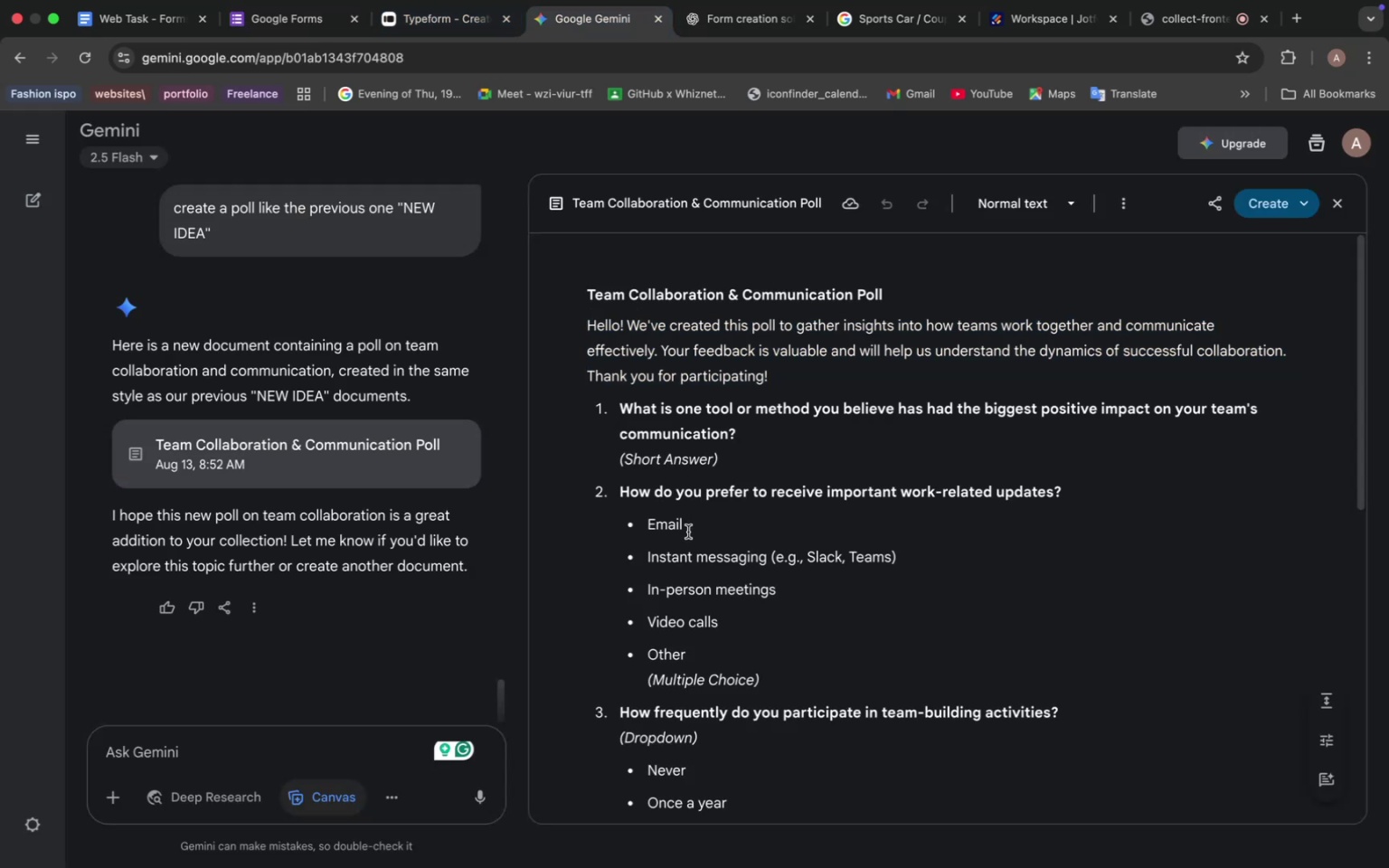 
wait(9.96)
 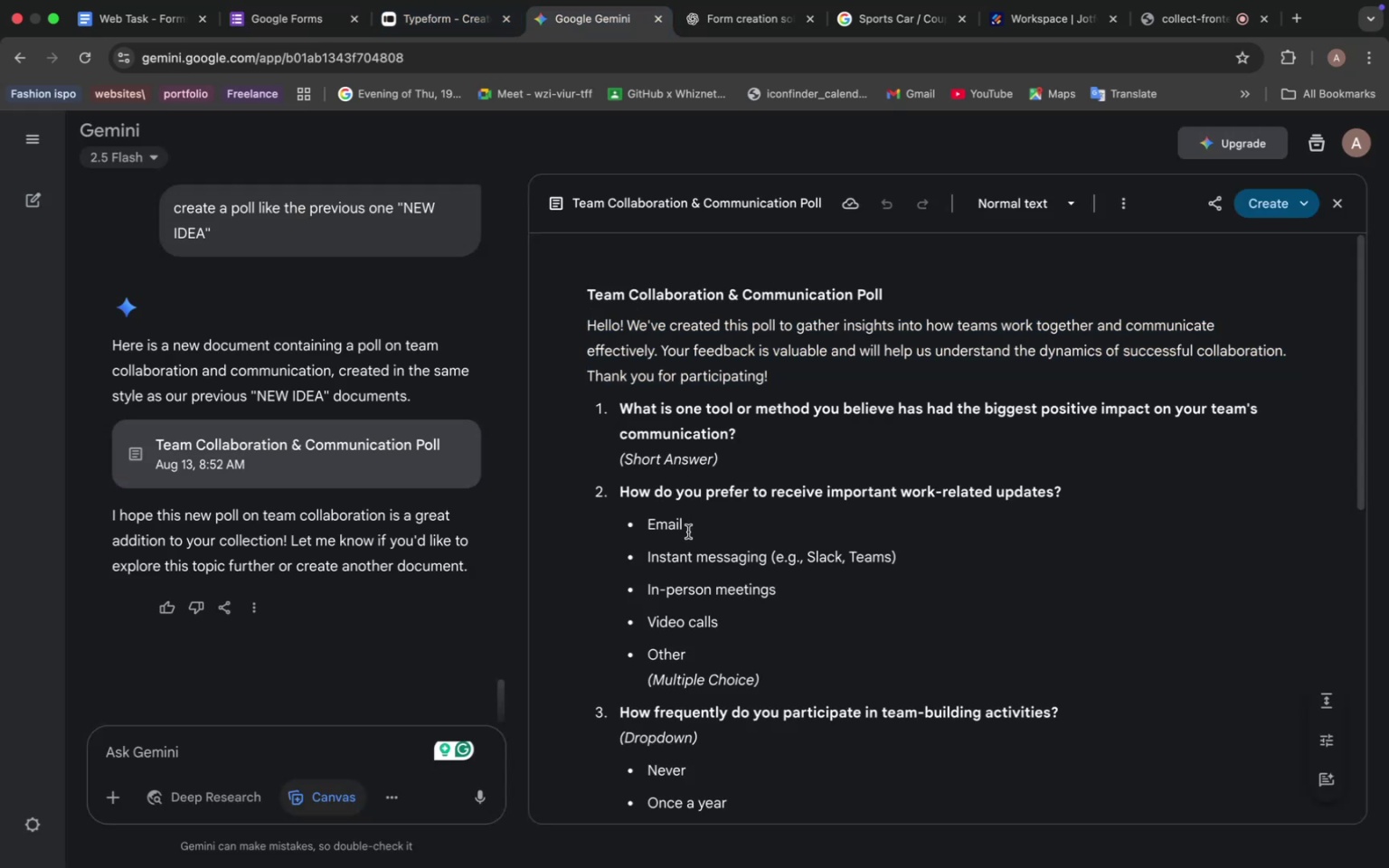 
left_click_drag(start_coordinate=[622, 493], to_coordinate=[1070, 498])
 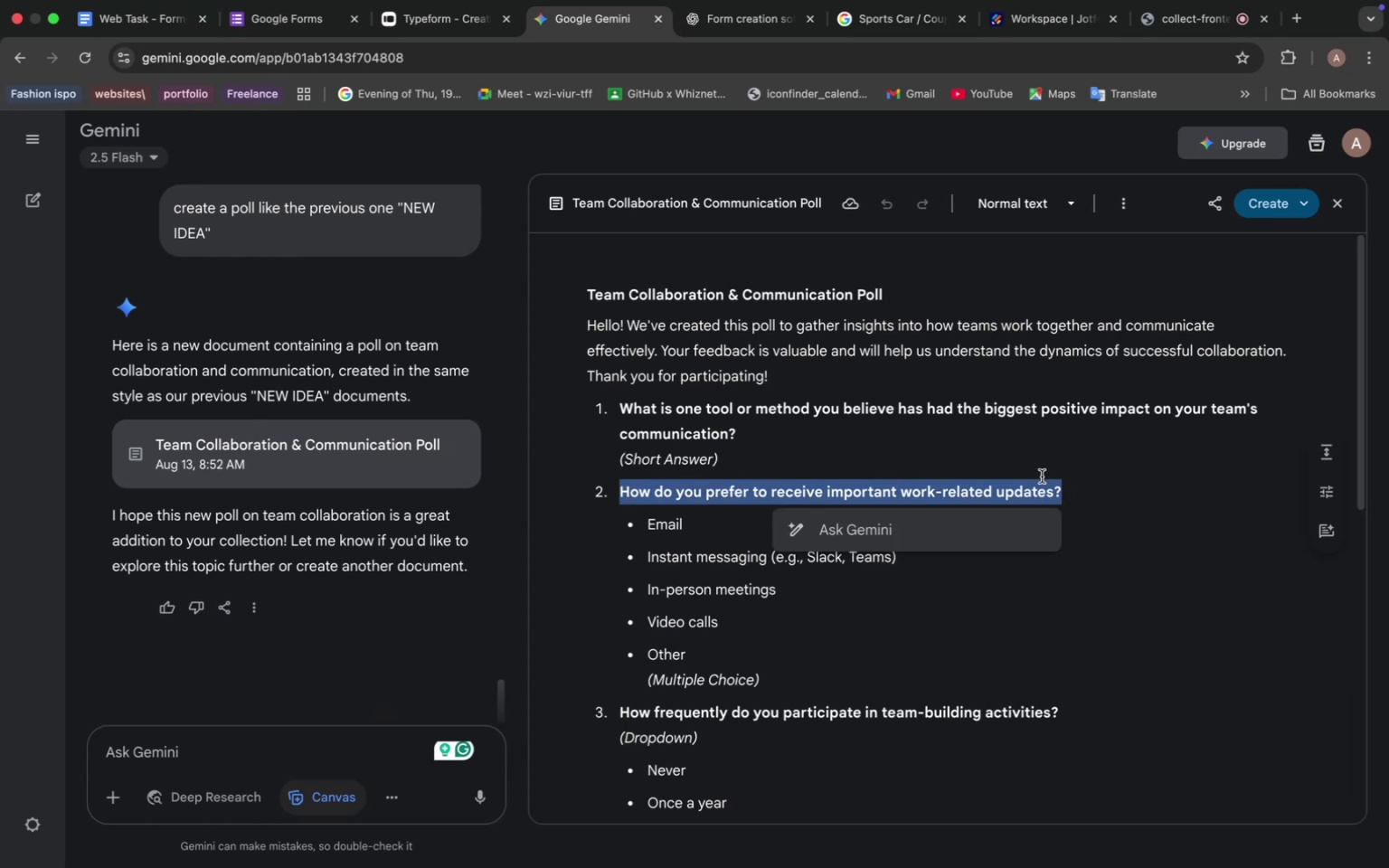 
key(Meta+C)
 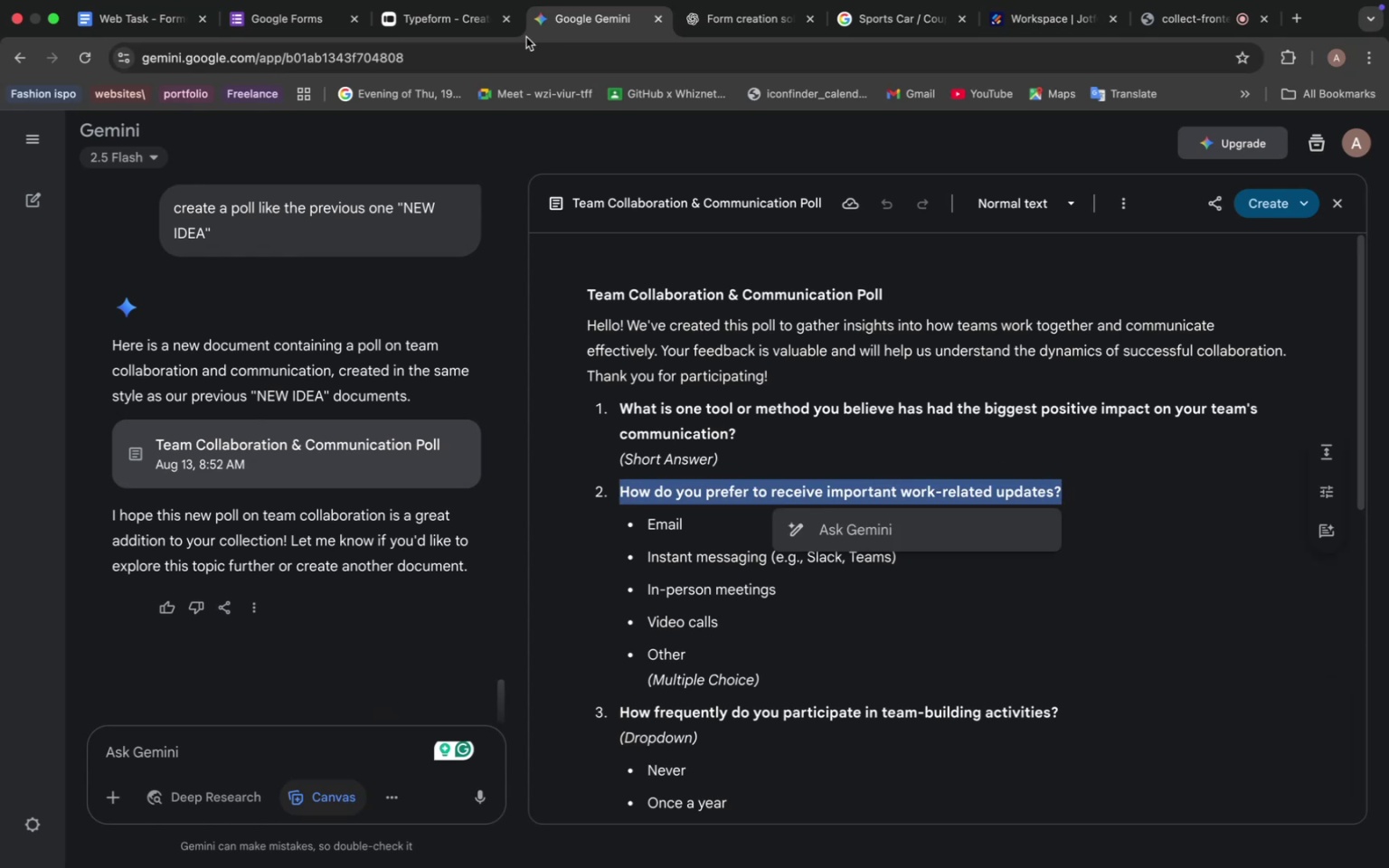 
left_click([454, 20])
 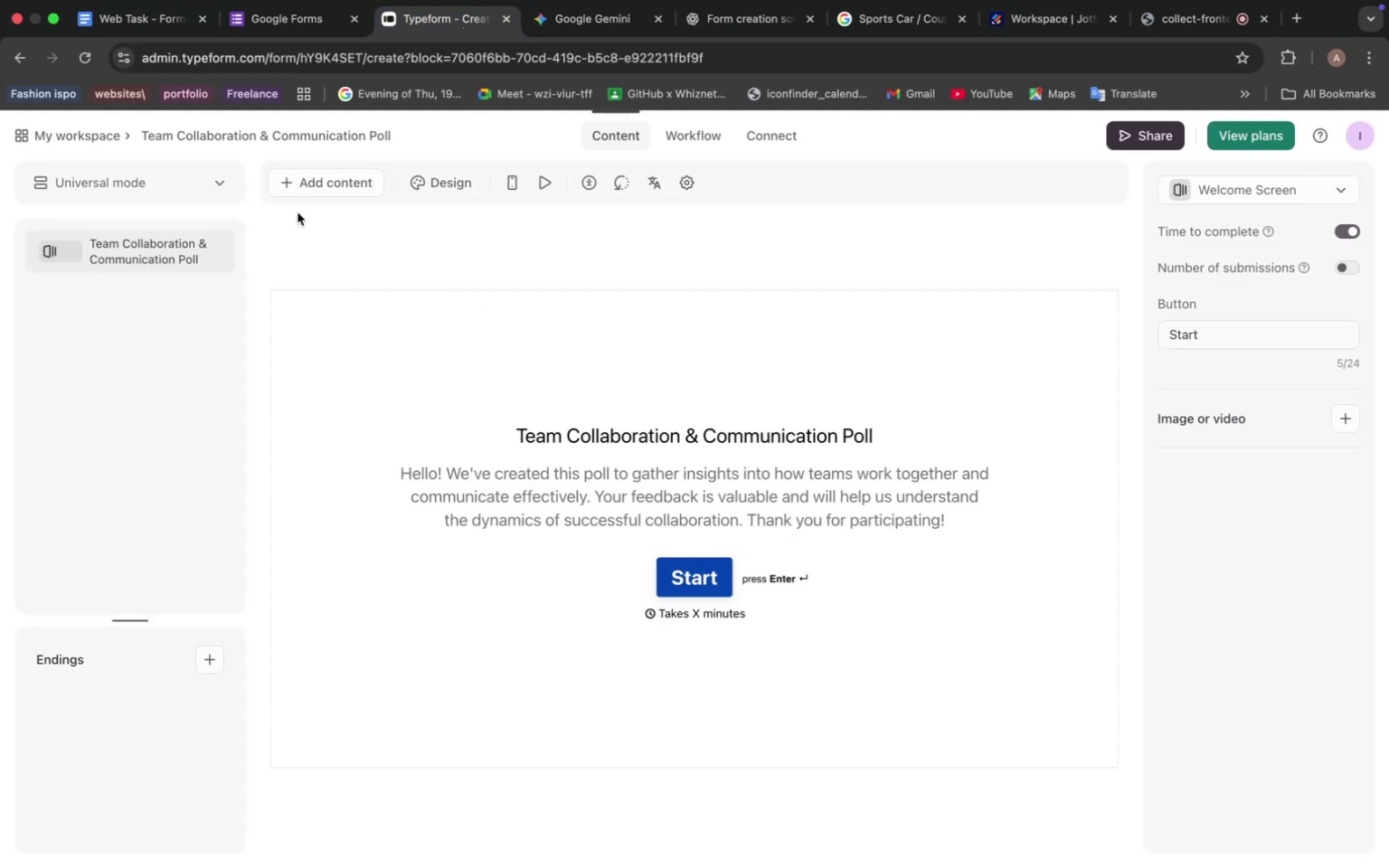 
left_click([307, 181])
 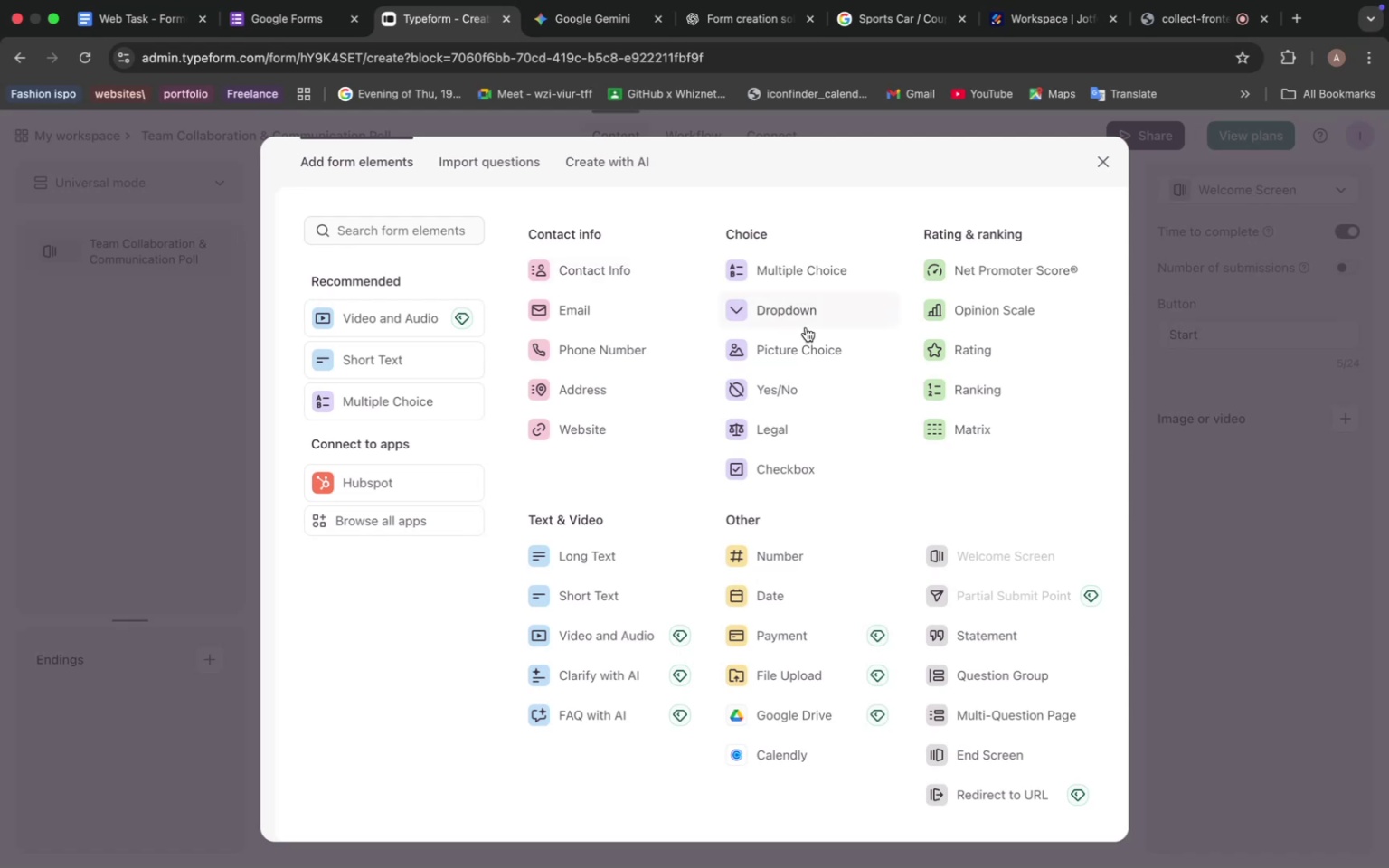 
wait(6.81)
 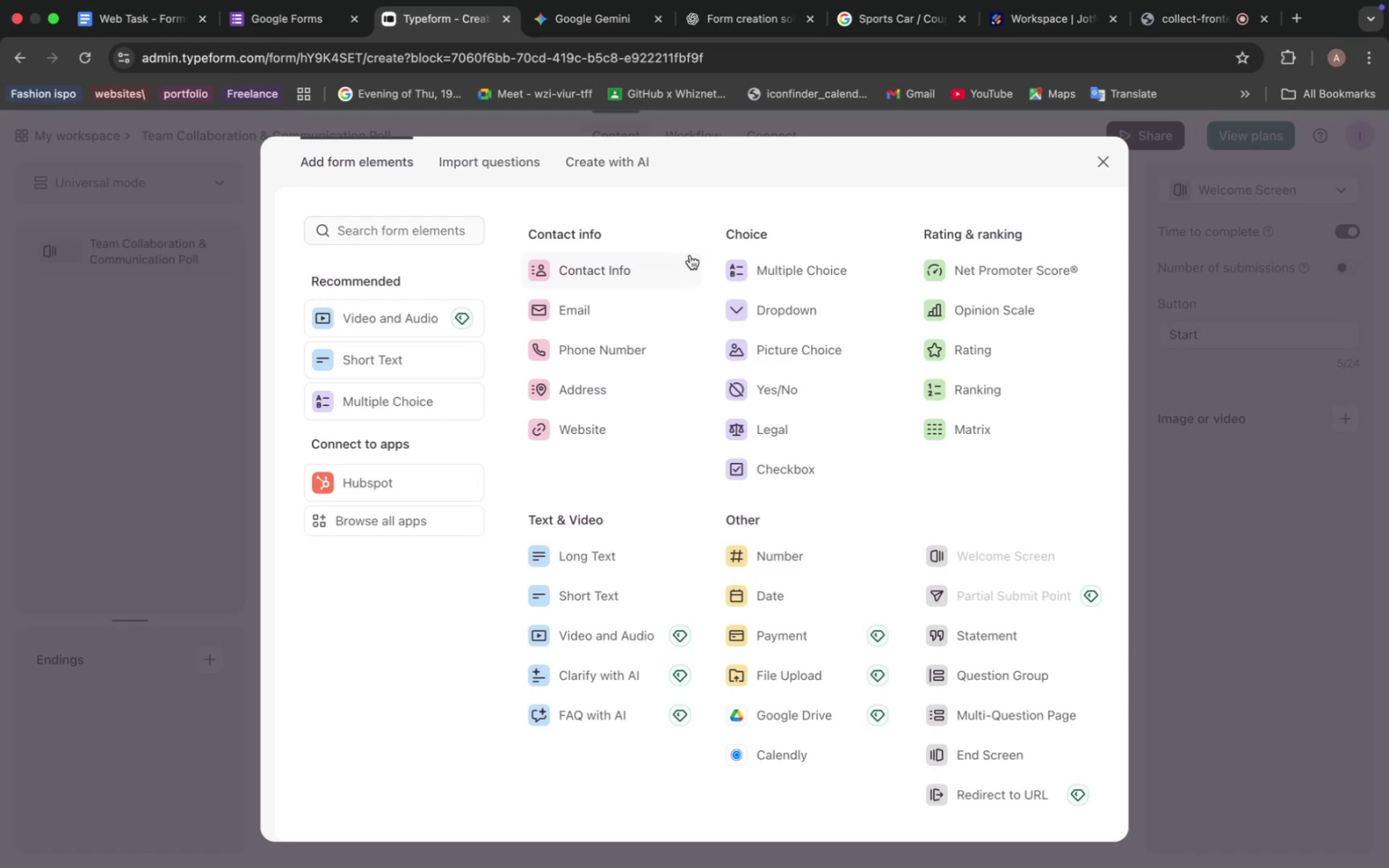 
left_click([775, 265])
 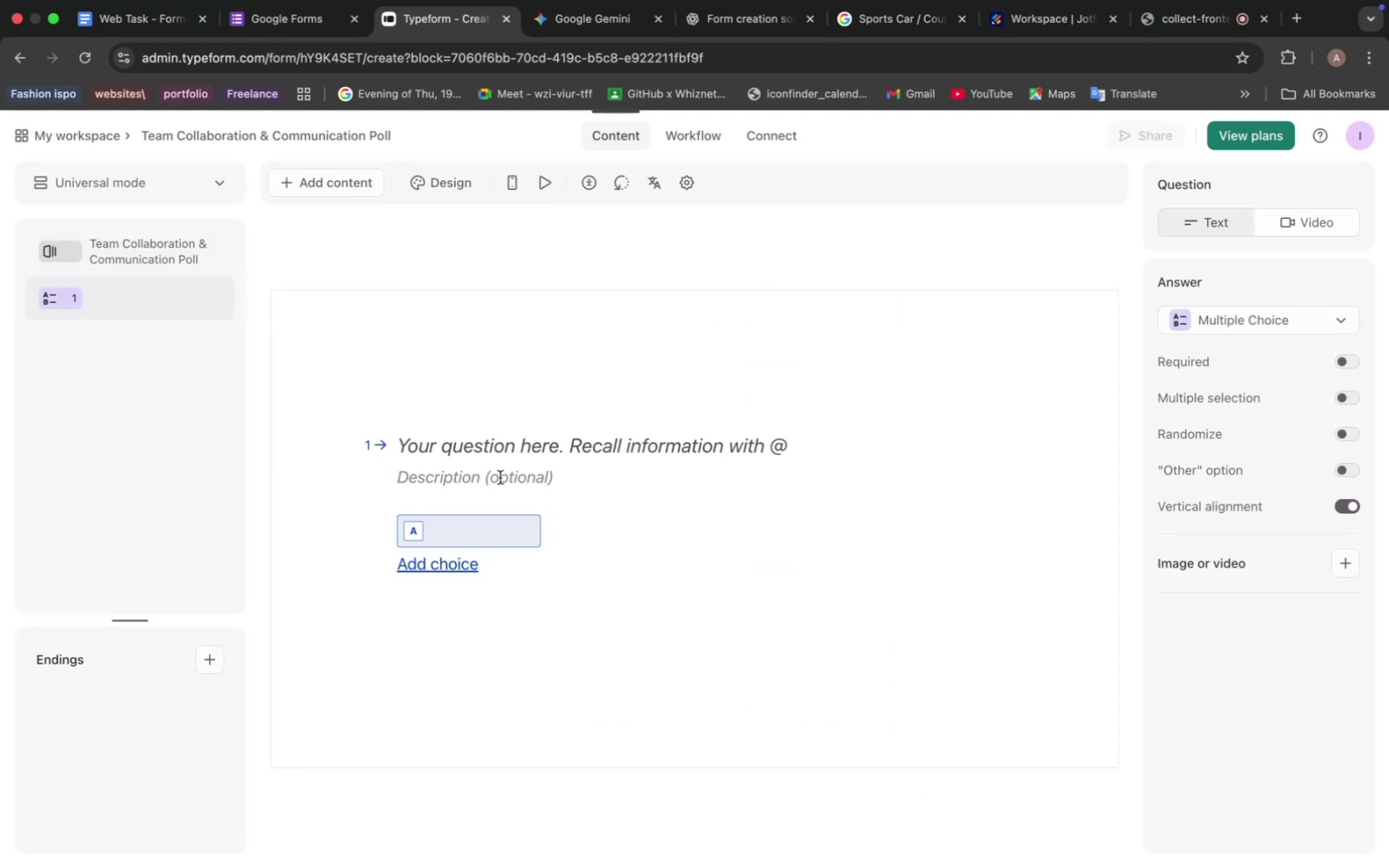 
left_click([499, 458])
 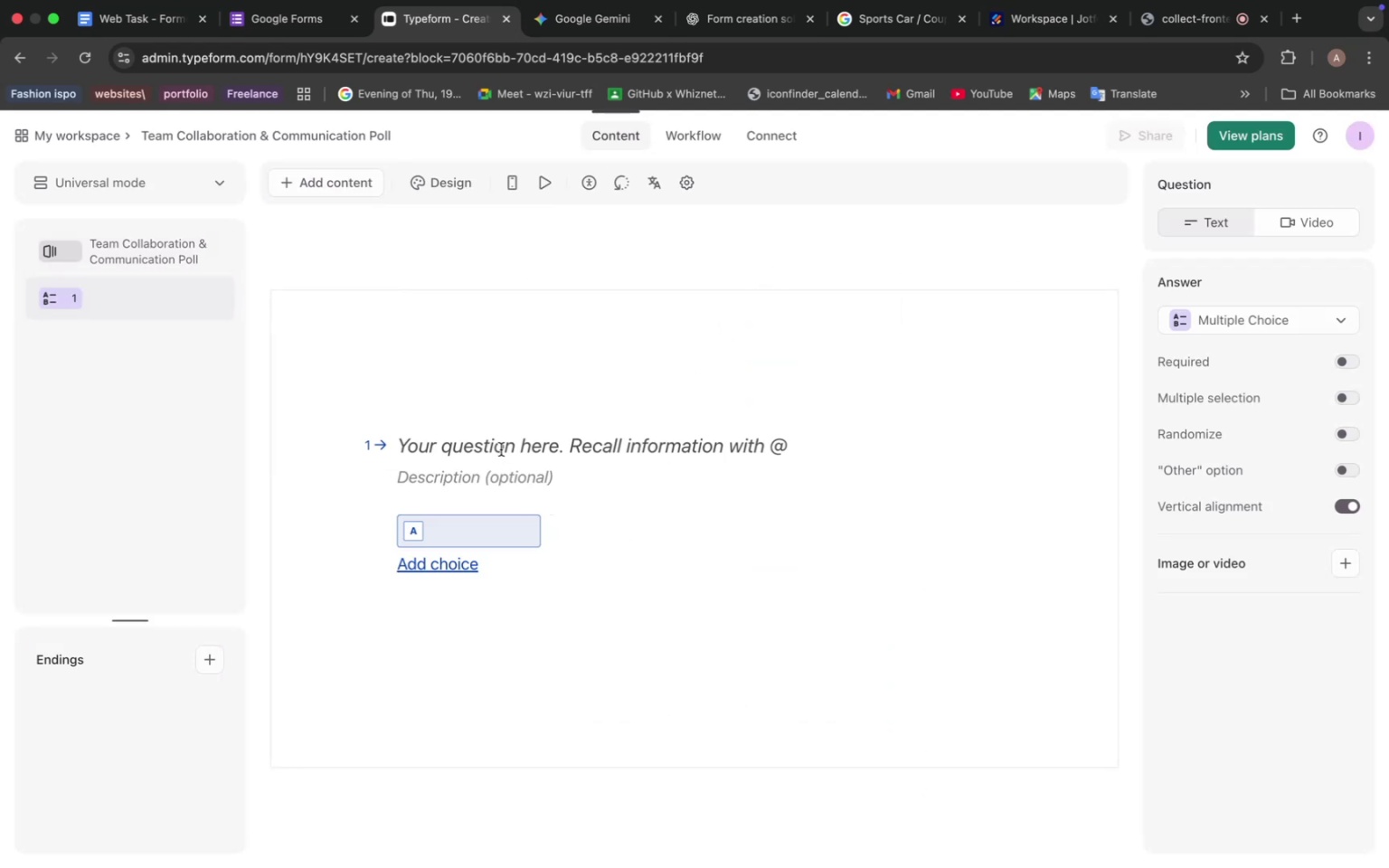 
left_click([503, 447])
 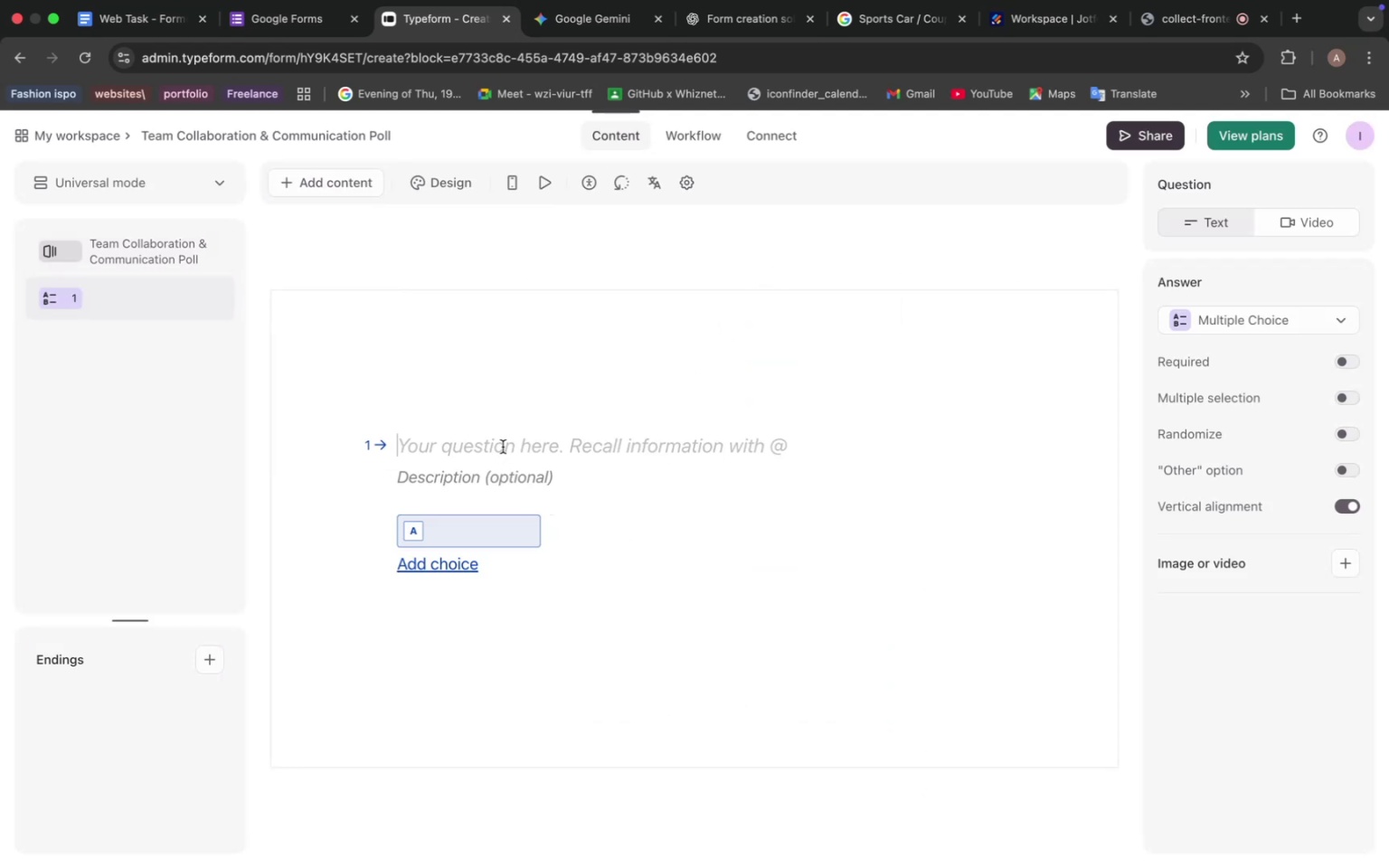 
key(Meta+V)
 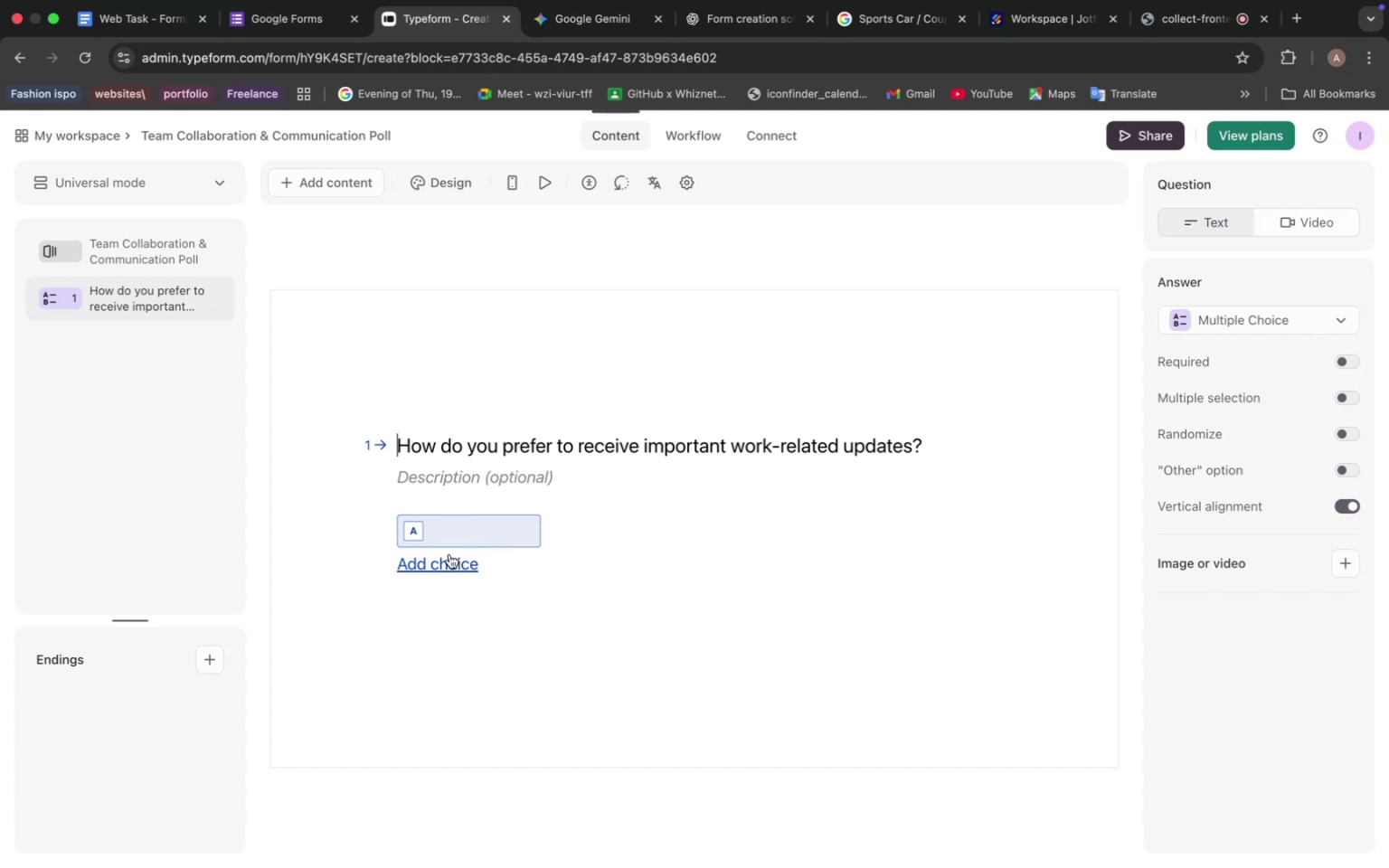 
wait(13.07)
 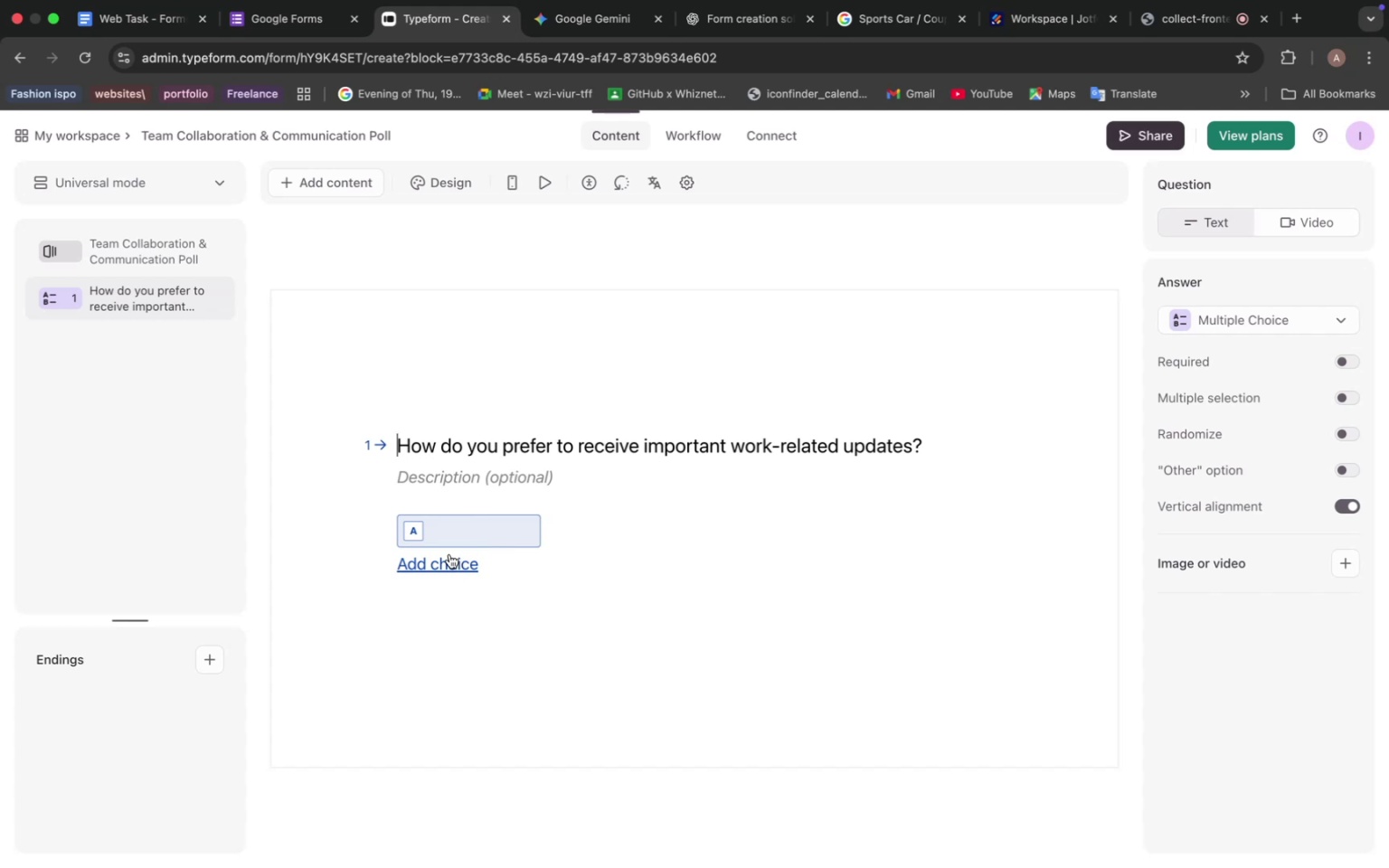 
left_click([449, 566])
 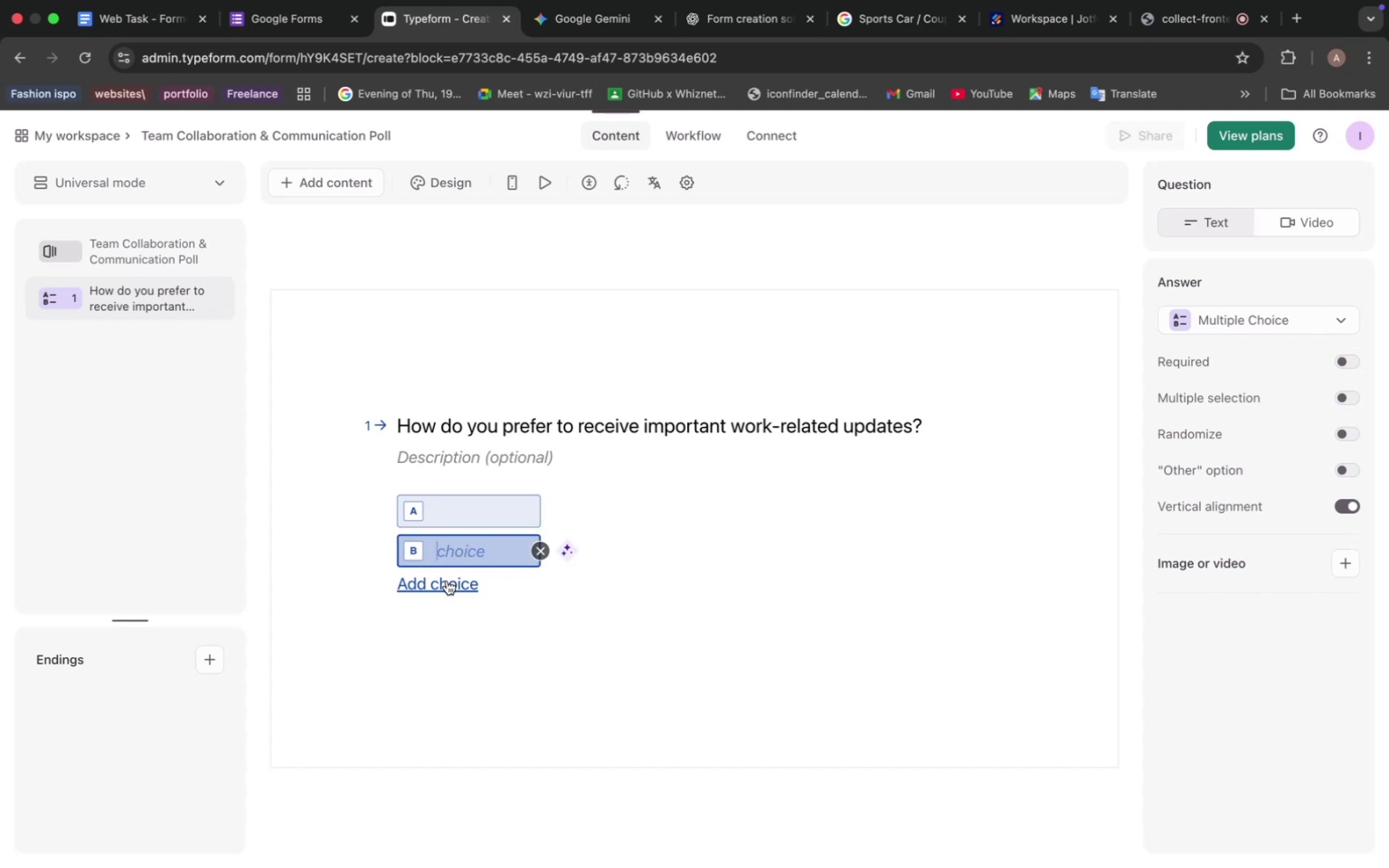 
left_click([446, 583])
 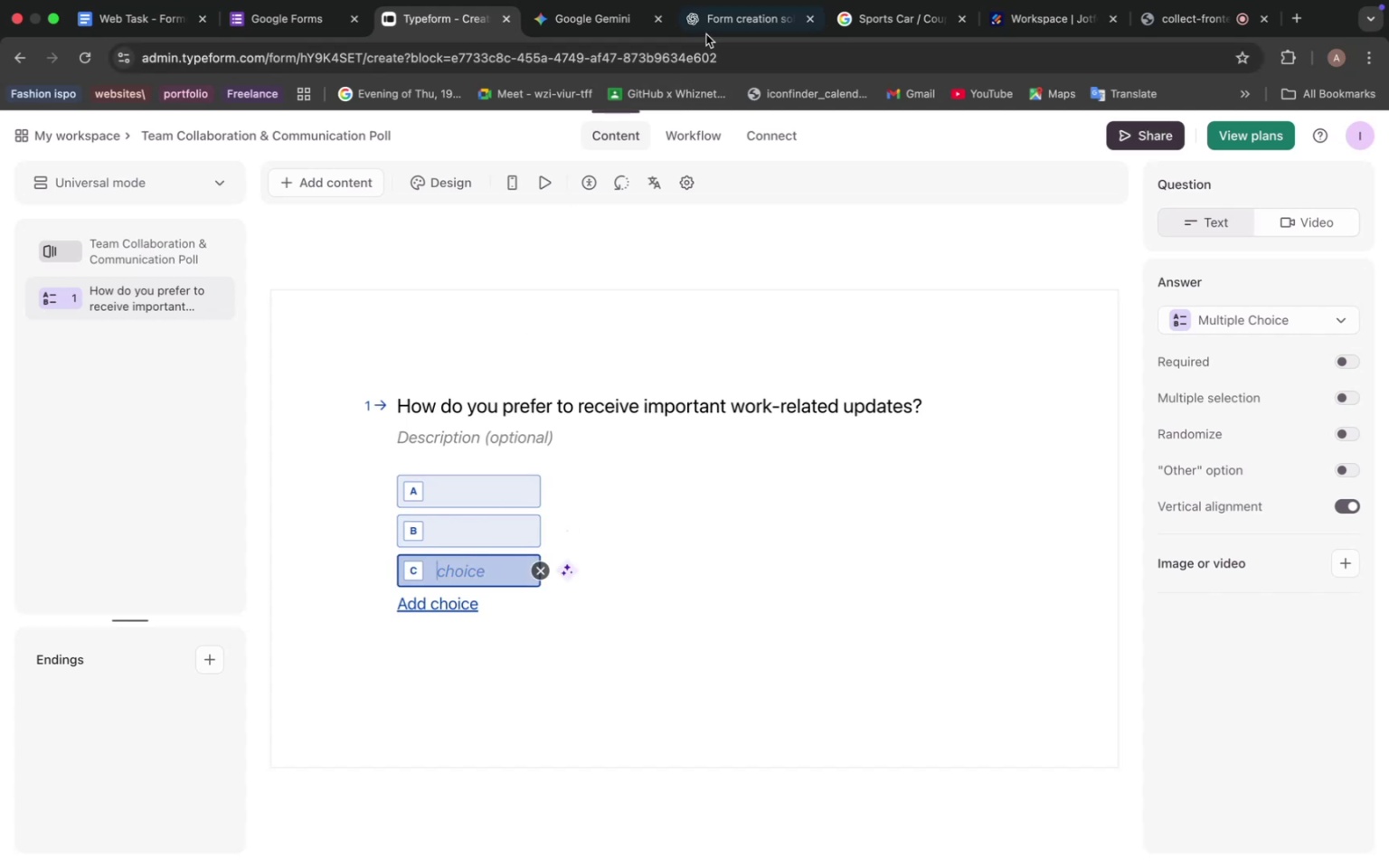 
left_click([581, 21])
 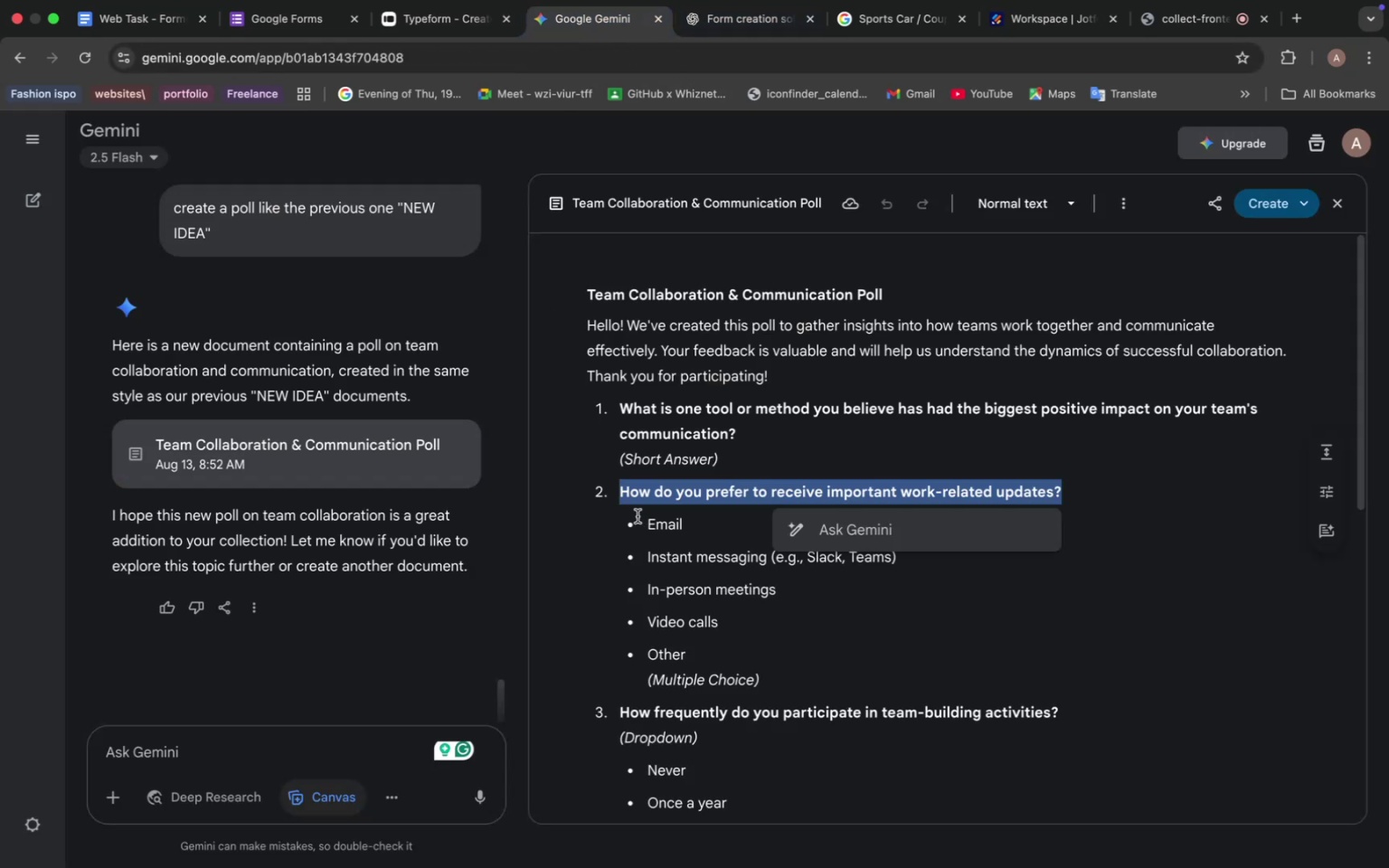 
left_click_drag(start_coordinate=[642, 521], to_coordinate=[701, 524])
 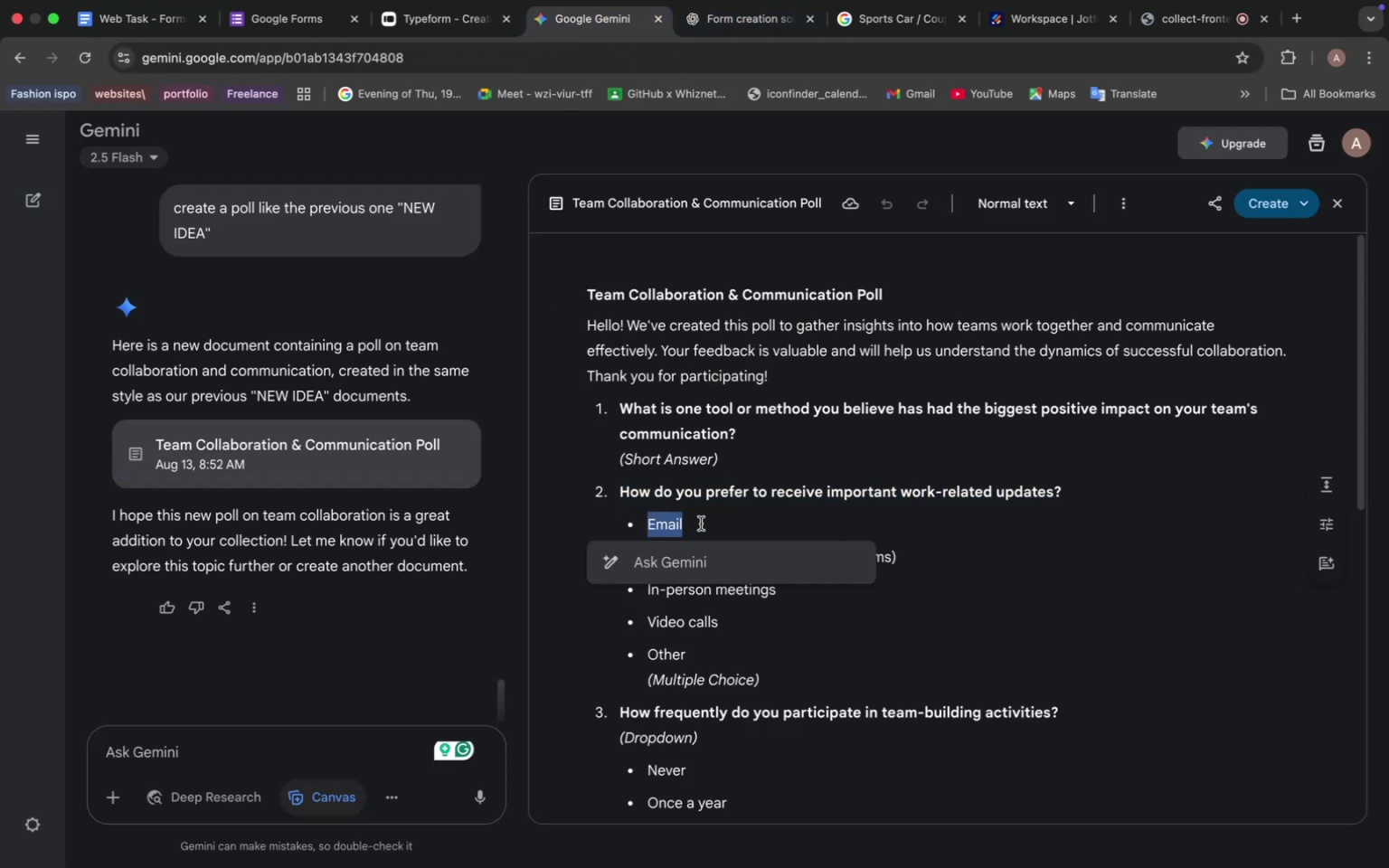 
key(Meta+C)
 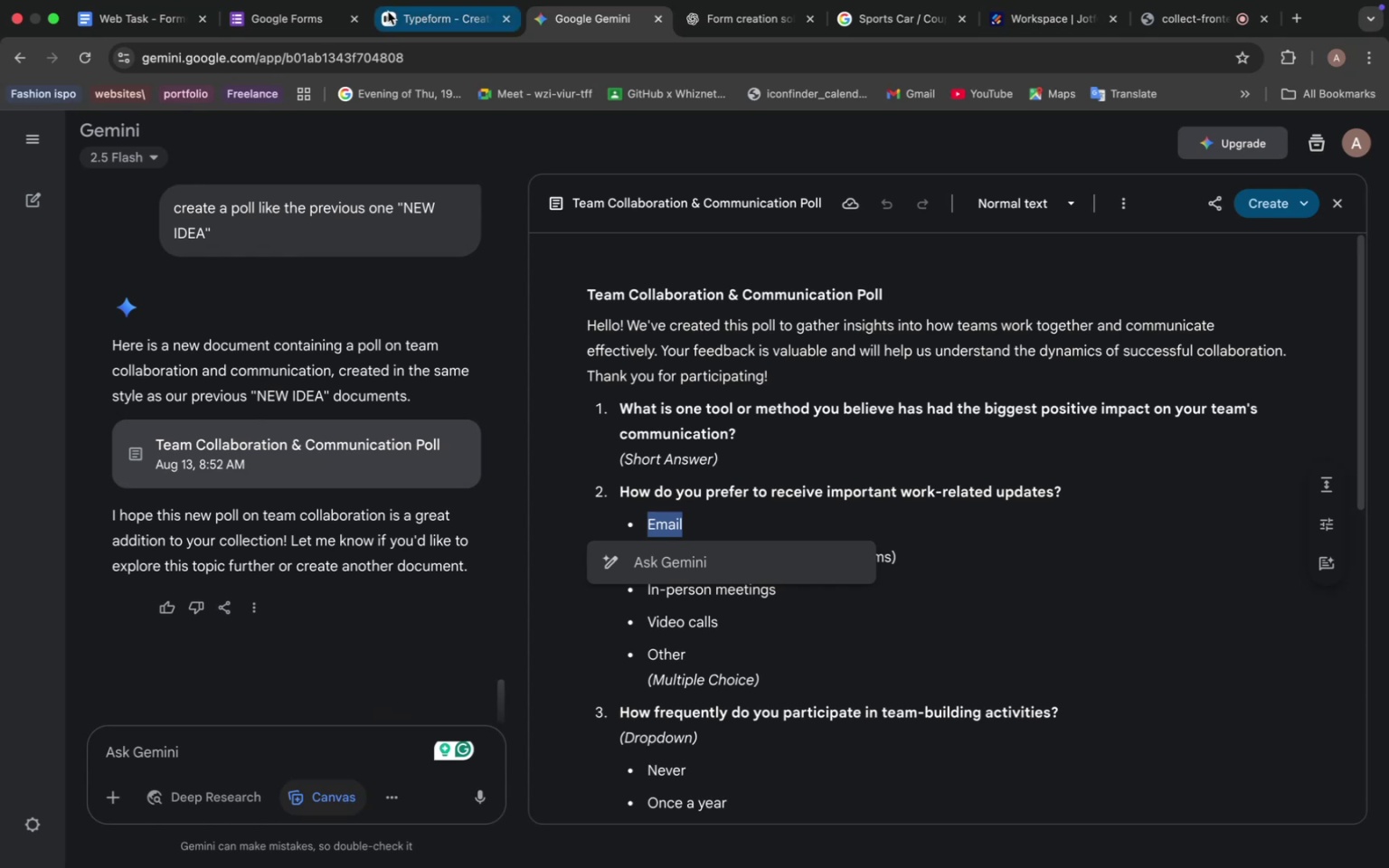 
left_click([412, 19])
 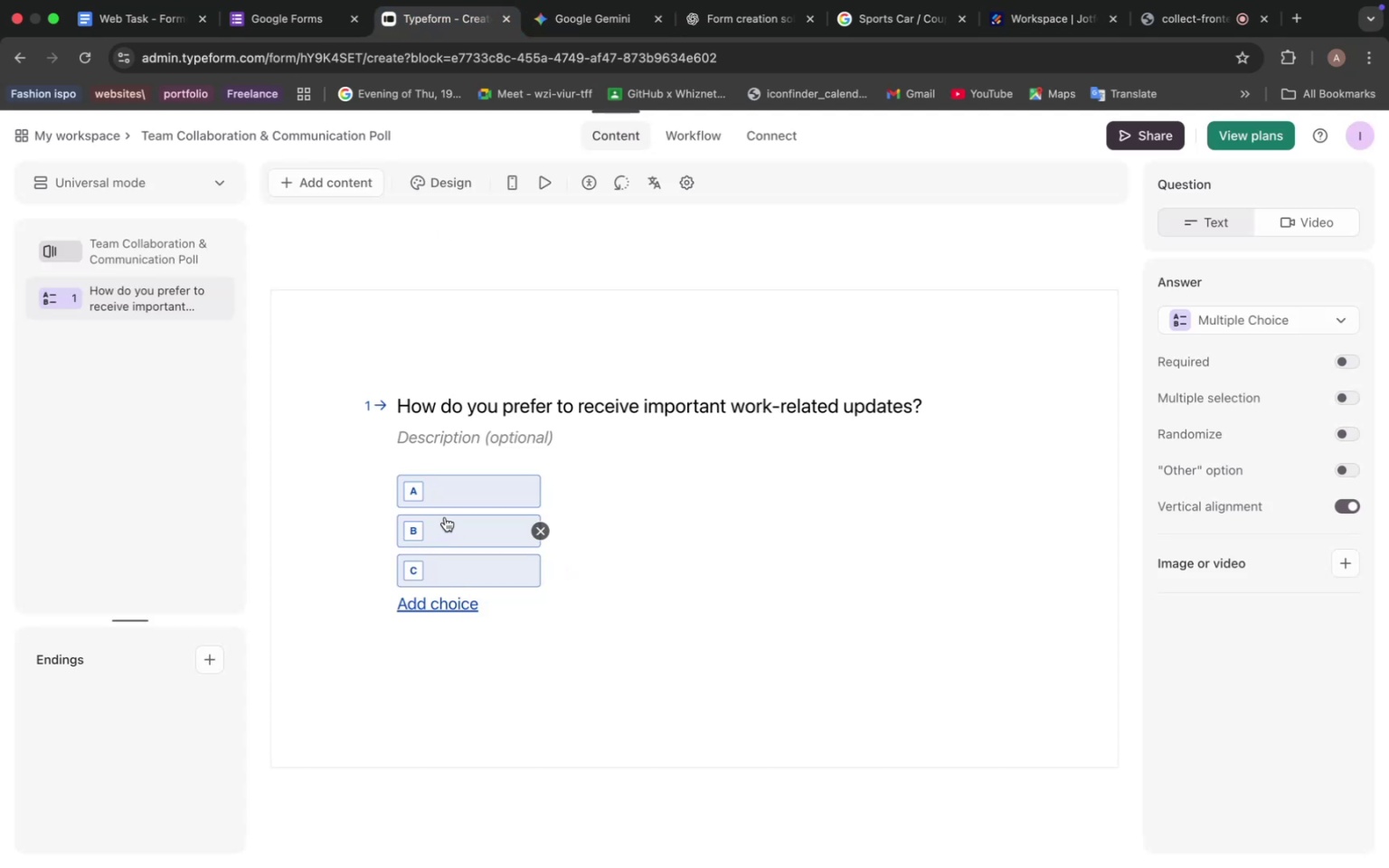 
left_click([443, 495])
 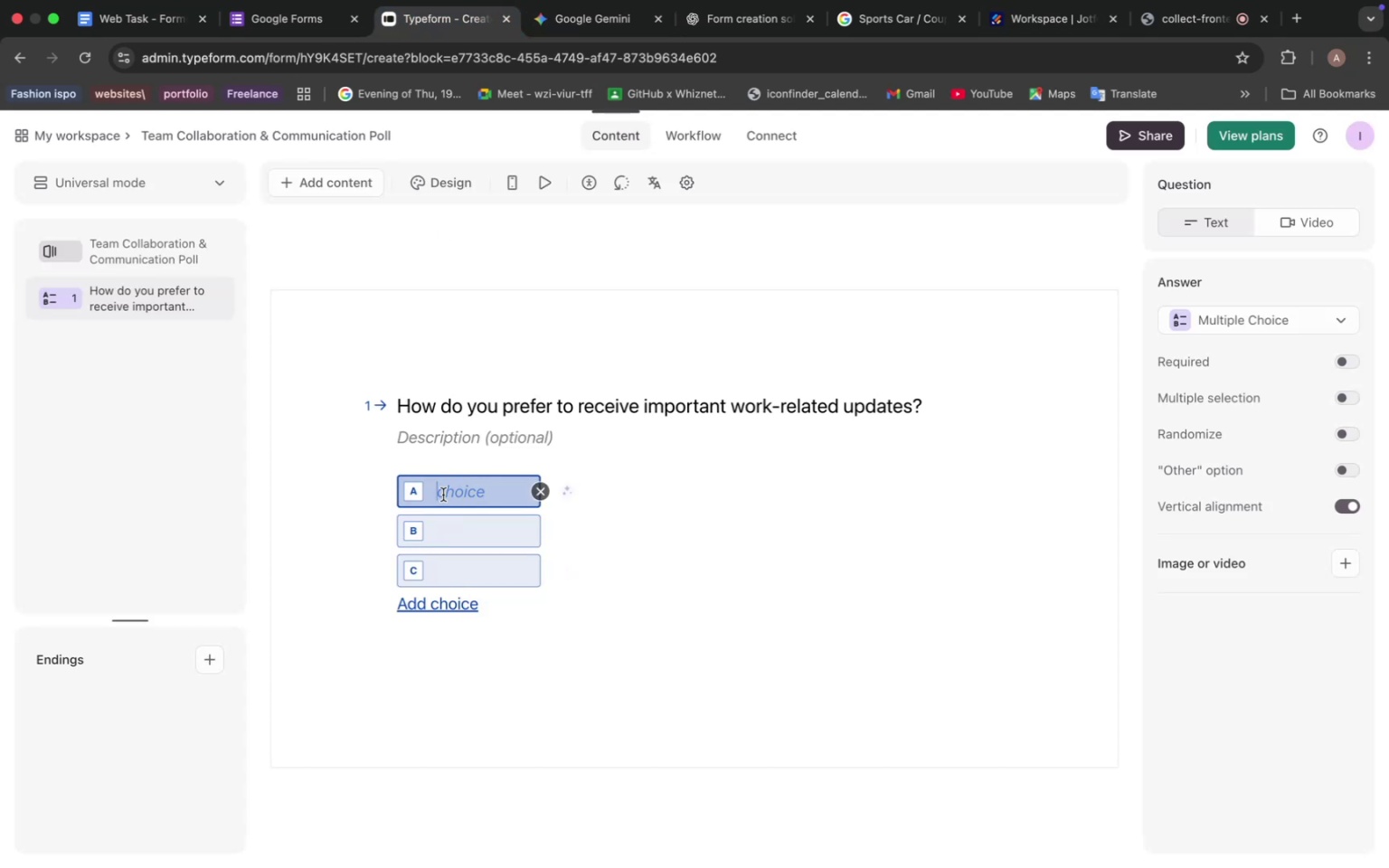 
key(Meta+V)
 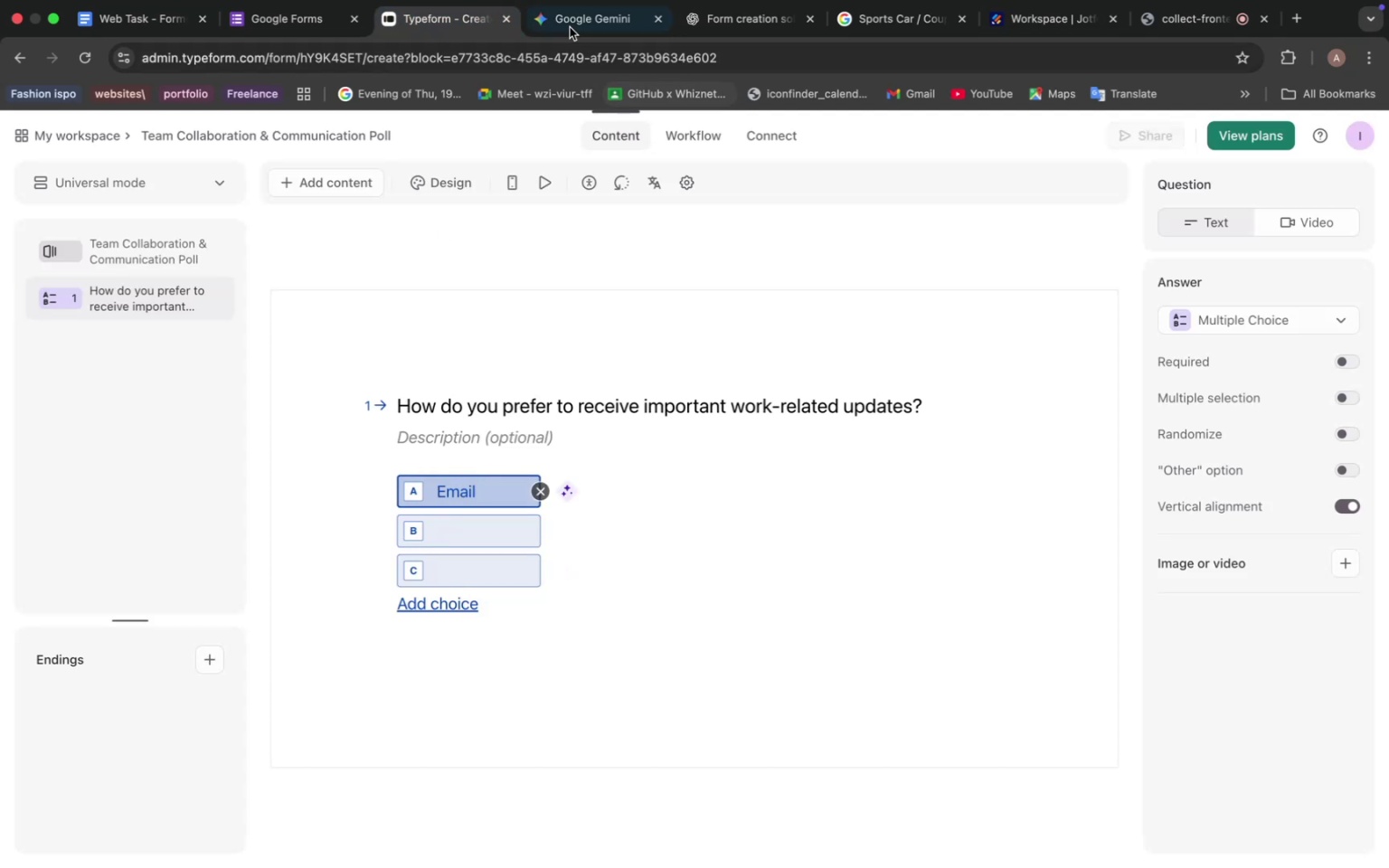 
left_click([565, 24])
 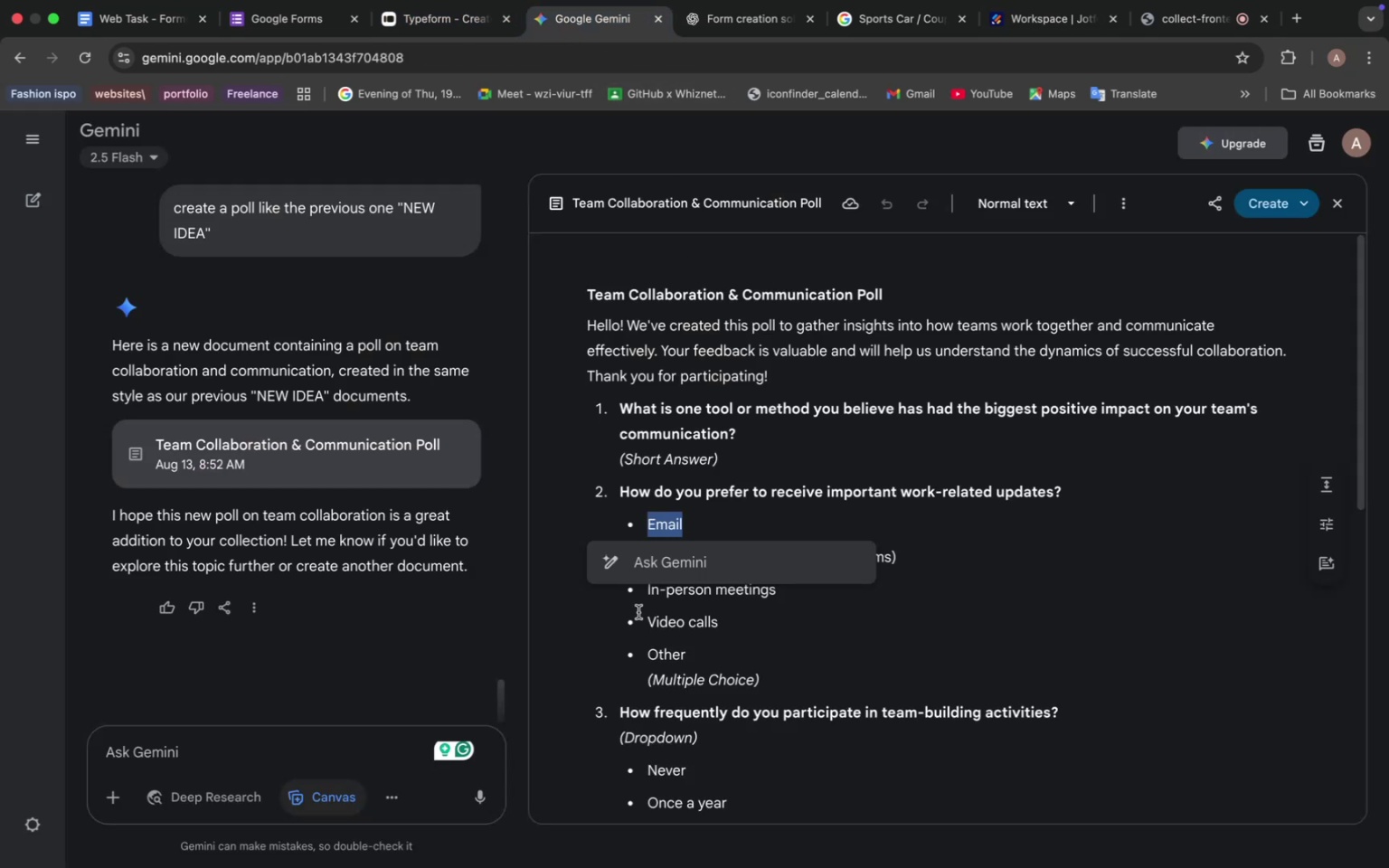 
left_click([644, 593])
 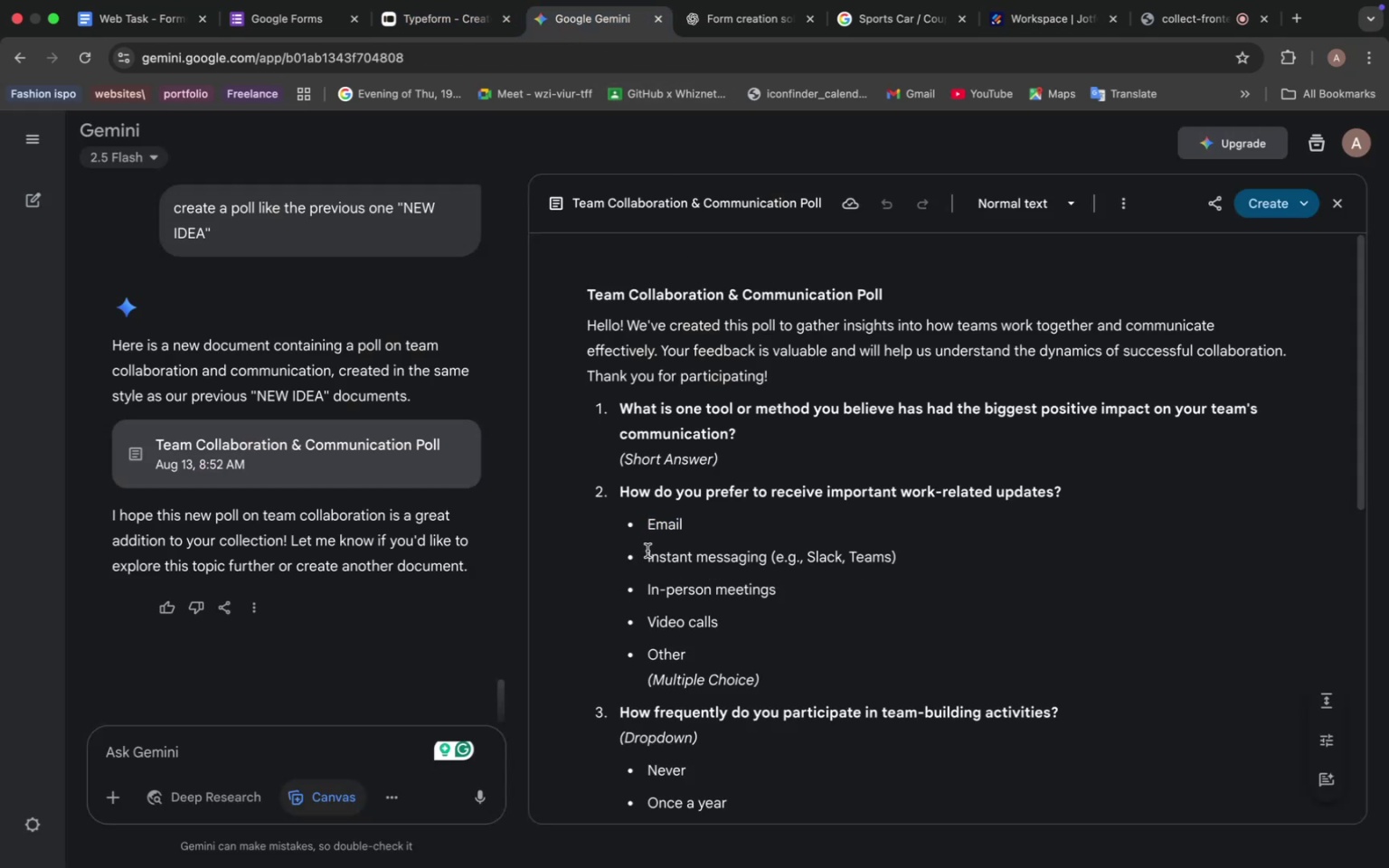 
left_click_drag(start_coordinate=[648, 550], to_coordinate=[966, 561])
 